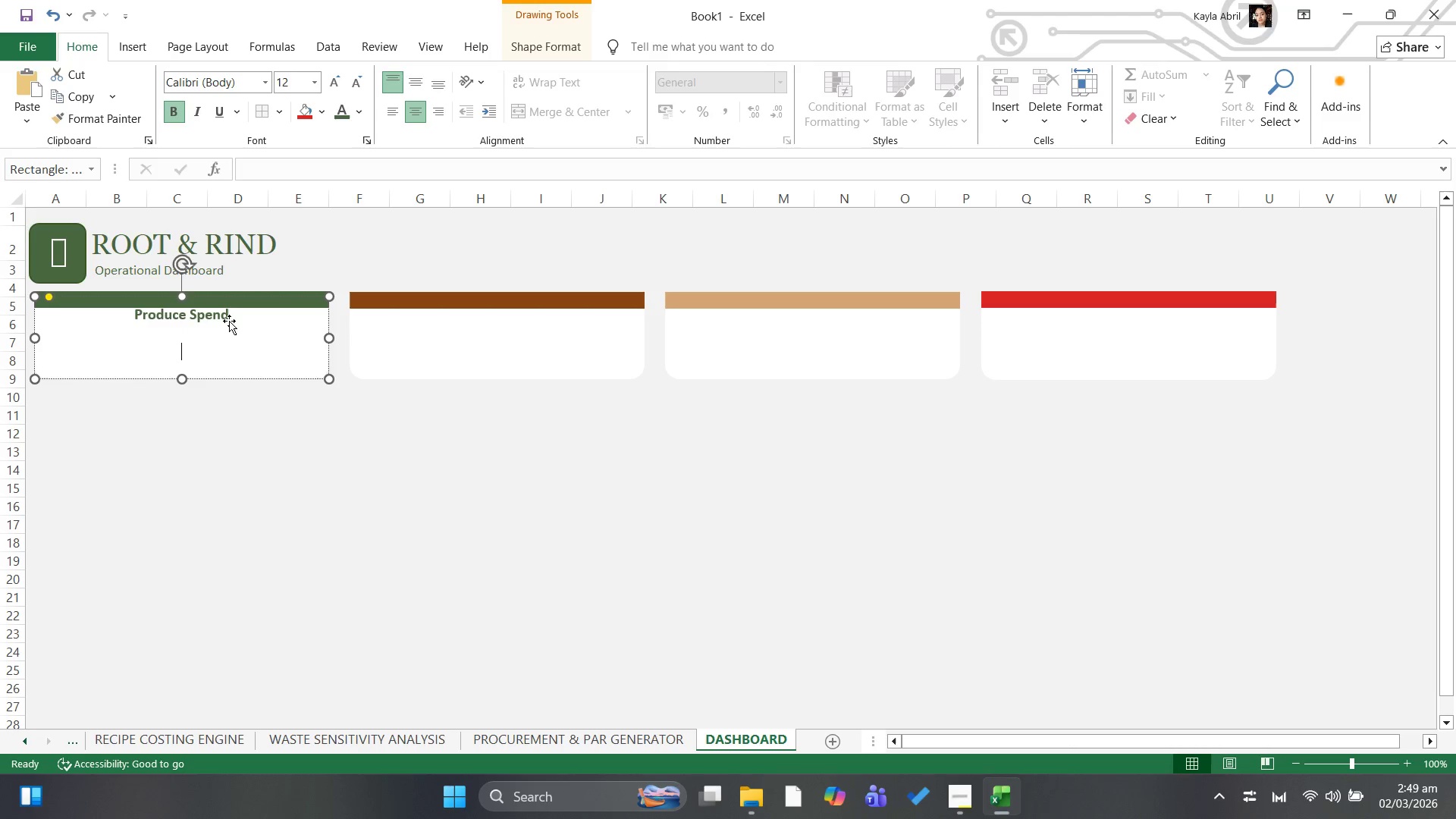 
key(Equal)
 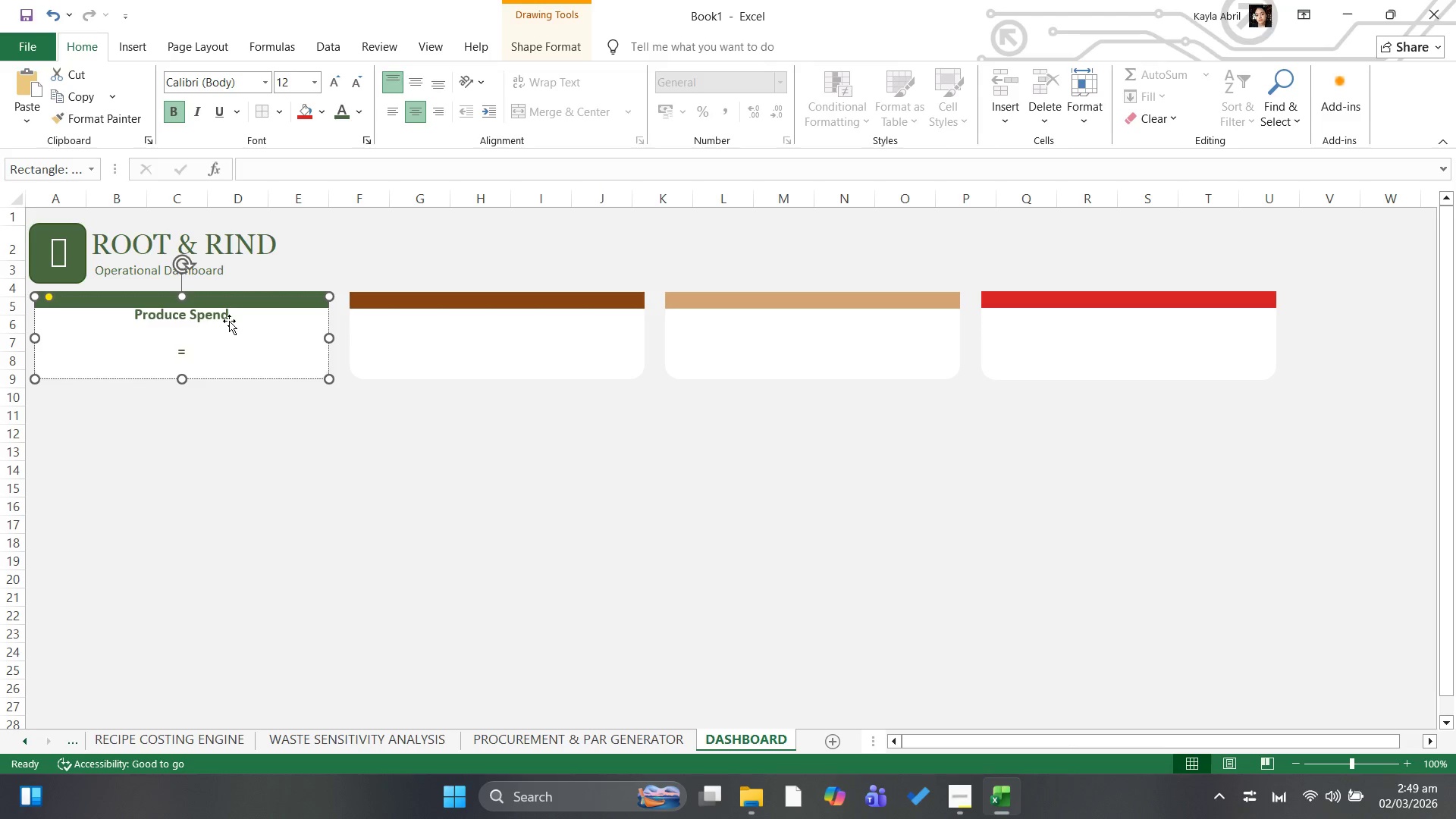 
type(sumifs)
 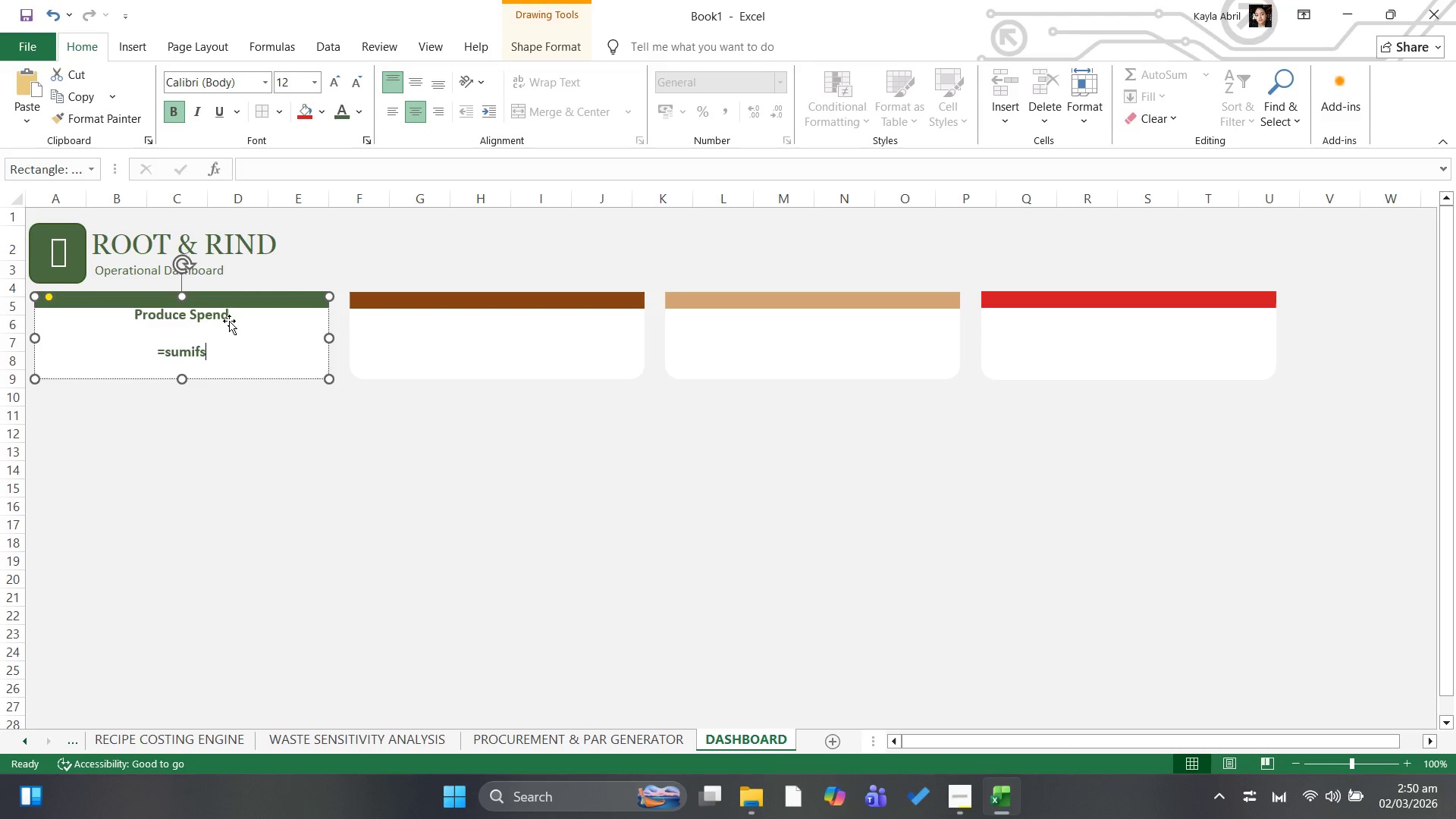 
wait(6.31)
 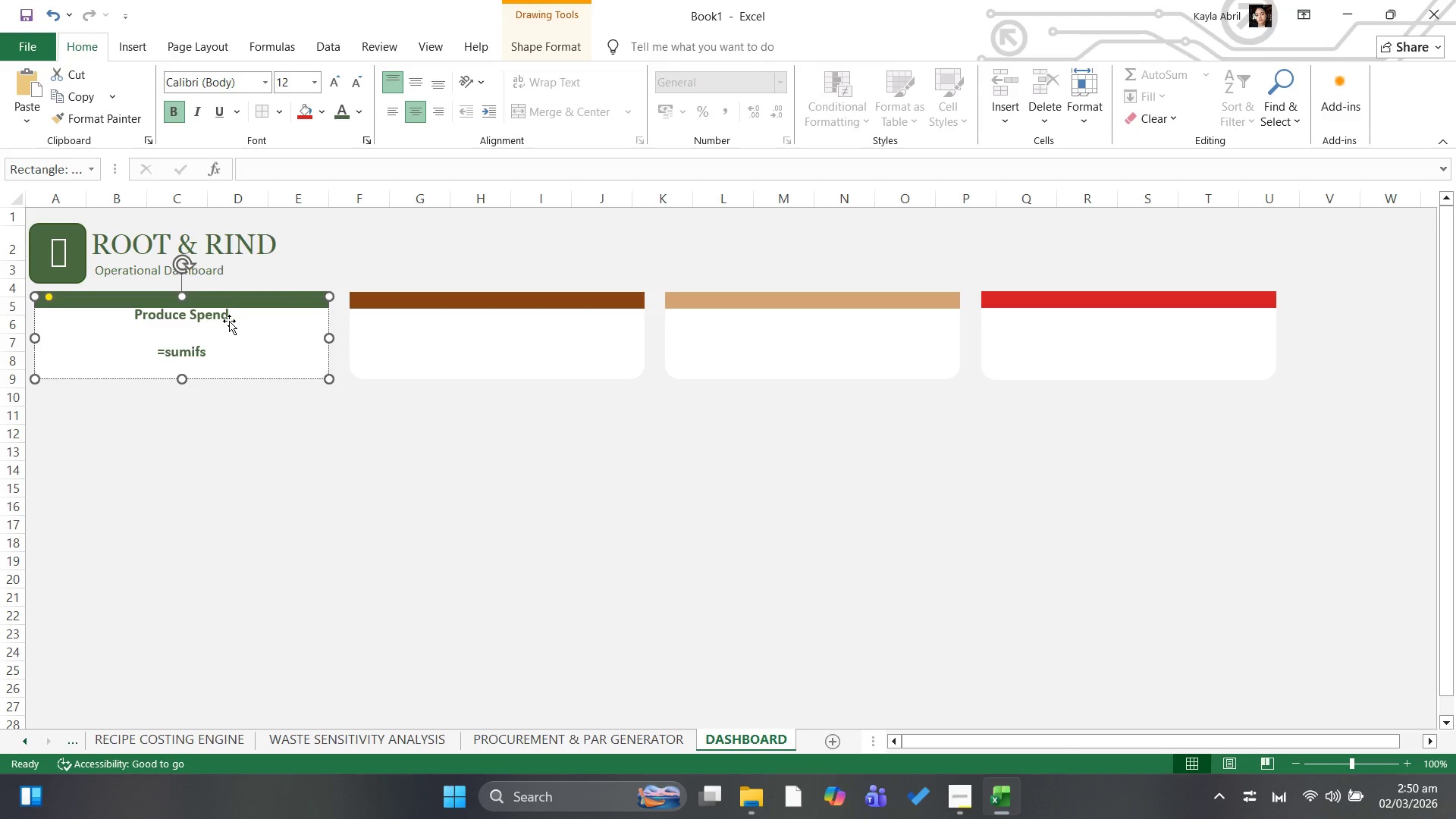 
key(Shift+9)
 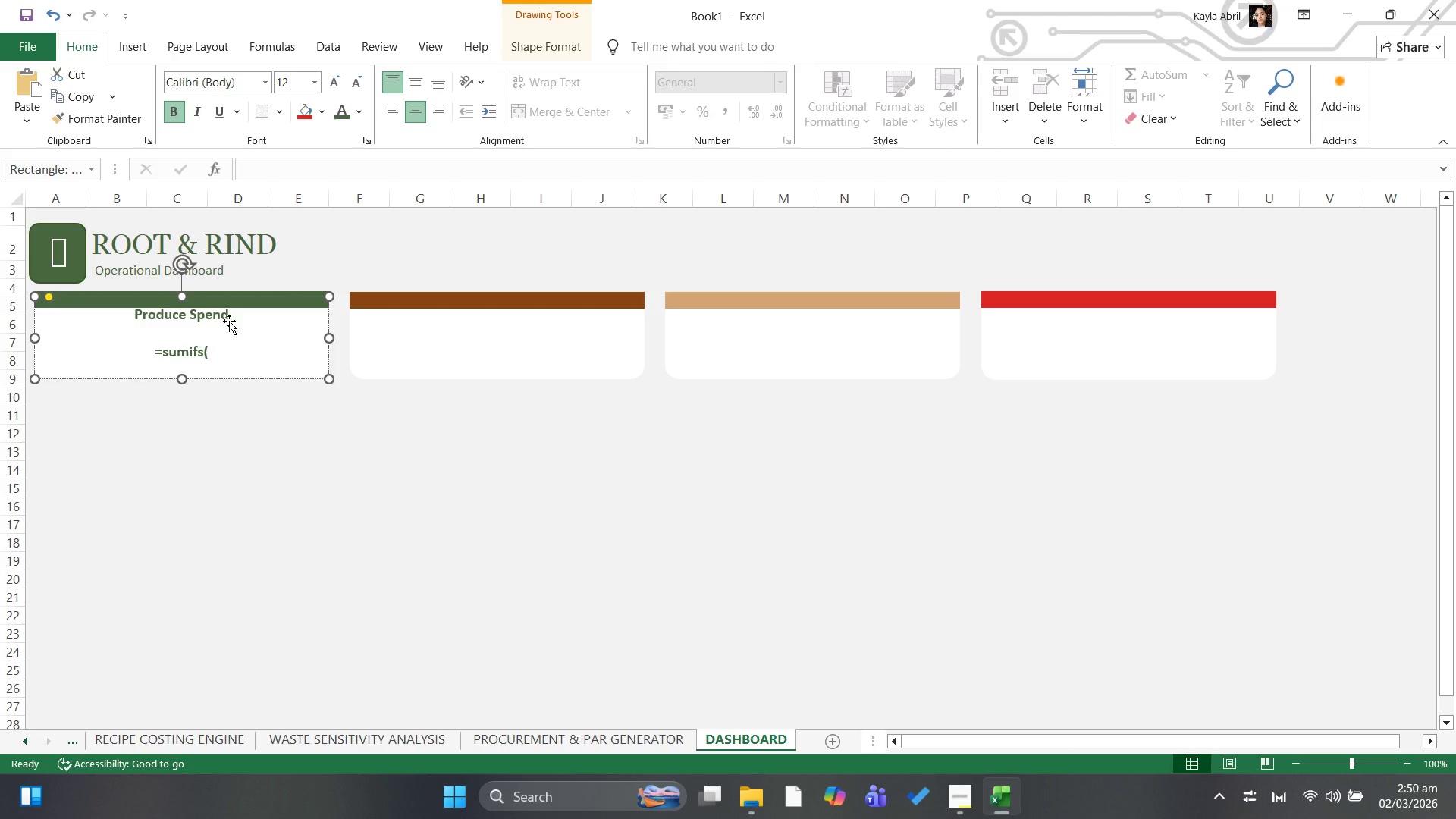 
hold_key(key=Backspace, duration=0.69)
 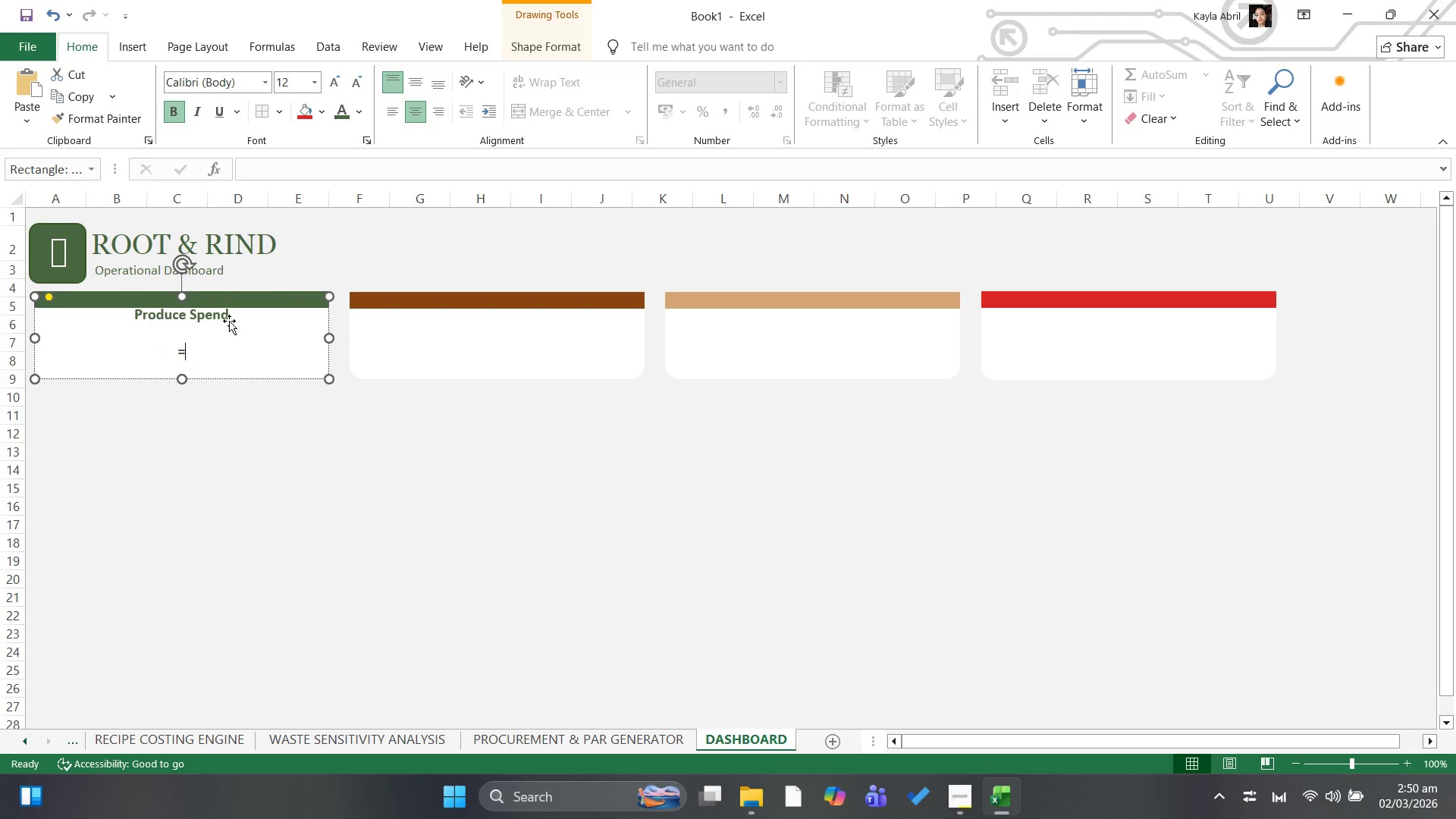 
key(Backspace)
 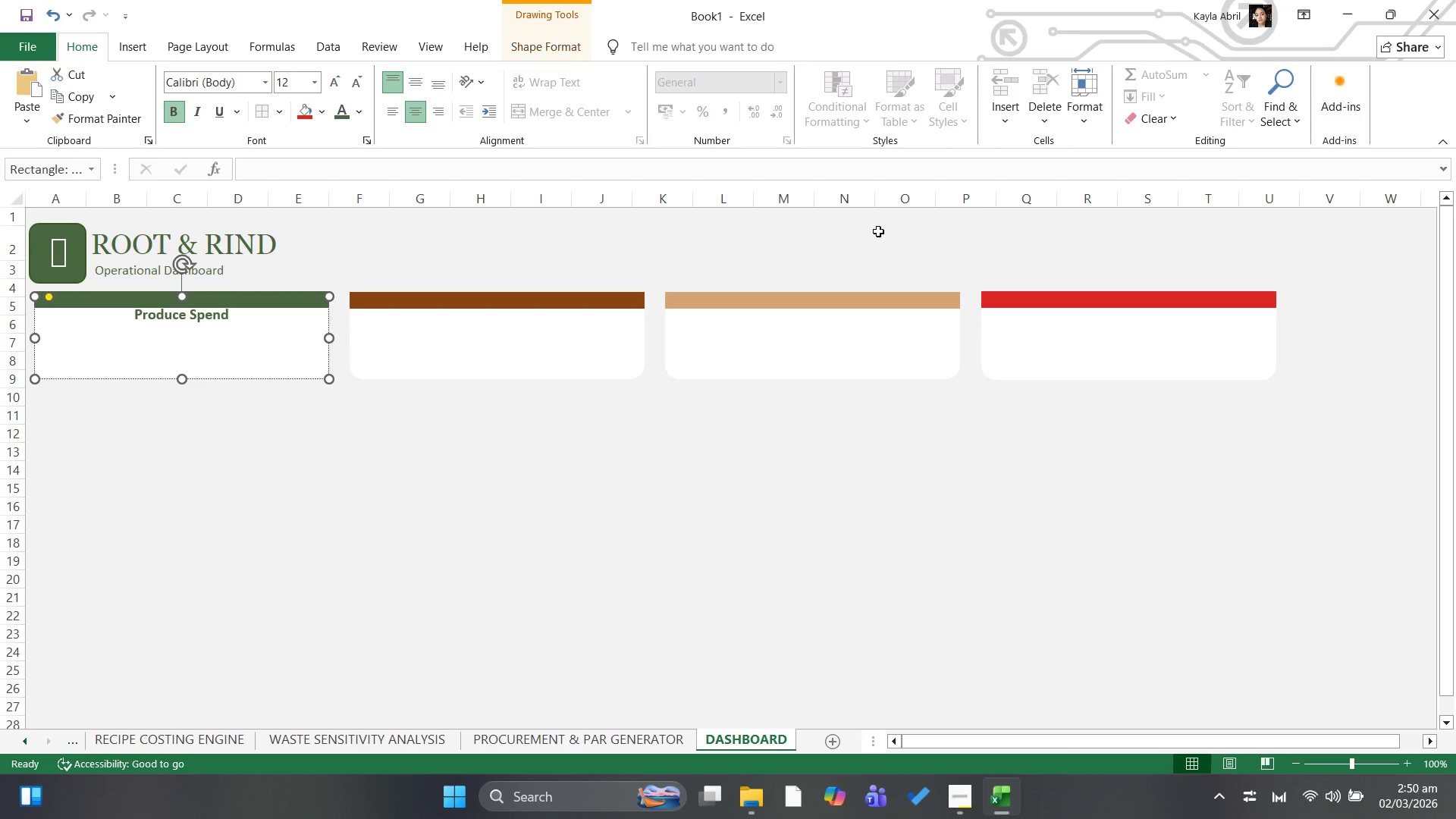 
left_click([994, 110])
 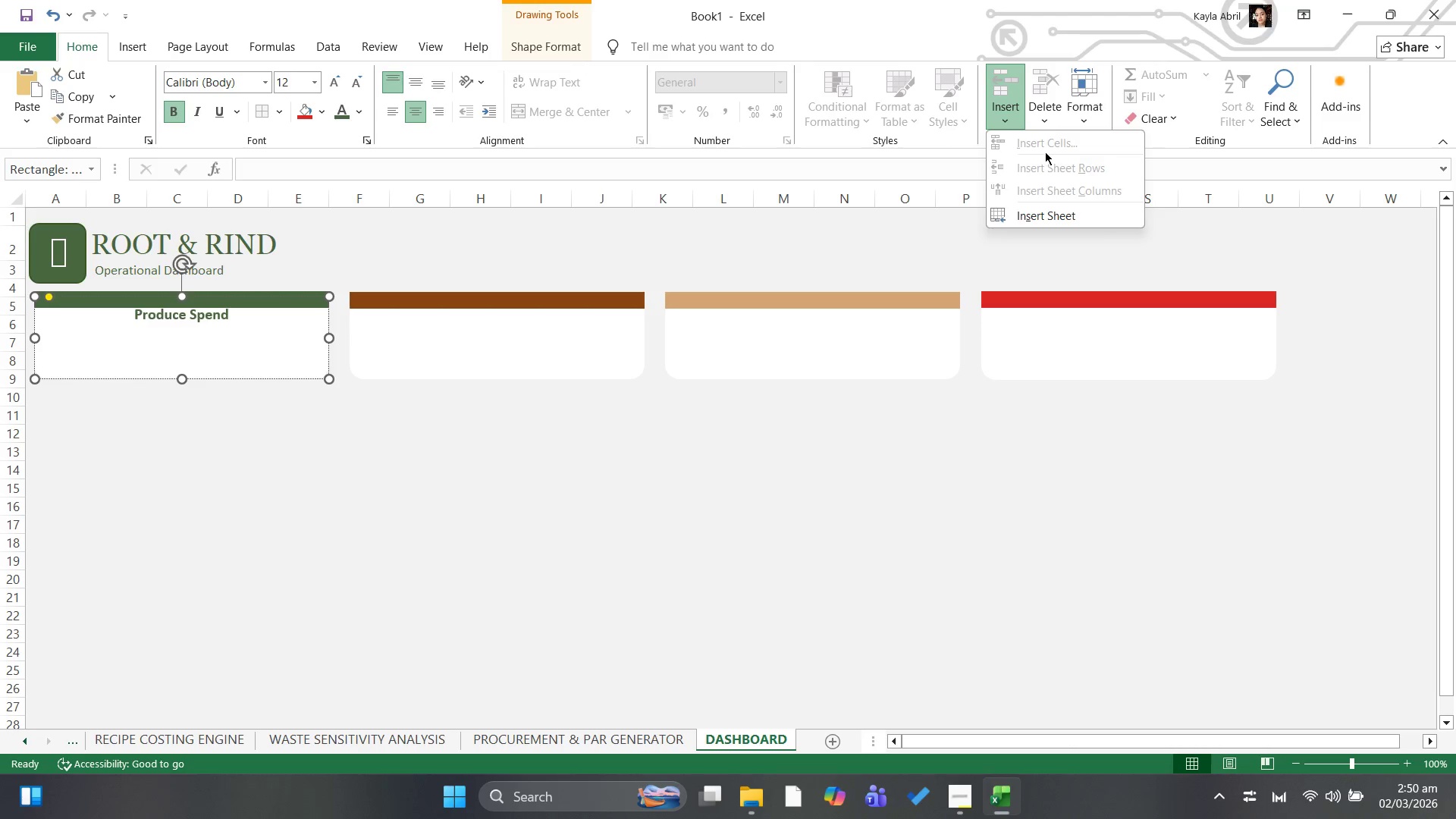 
left_click([813, 504])
 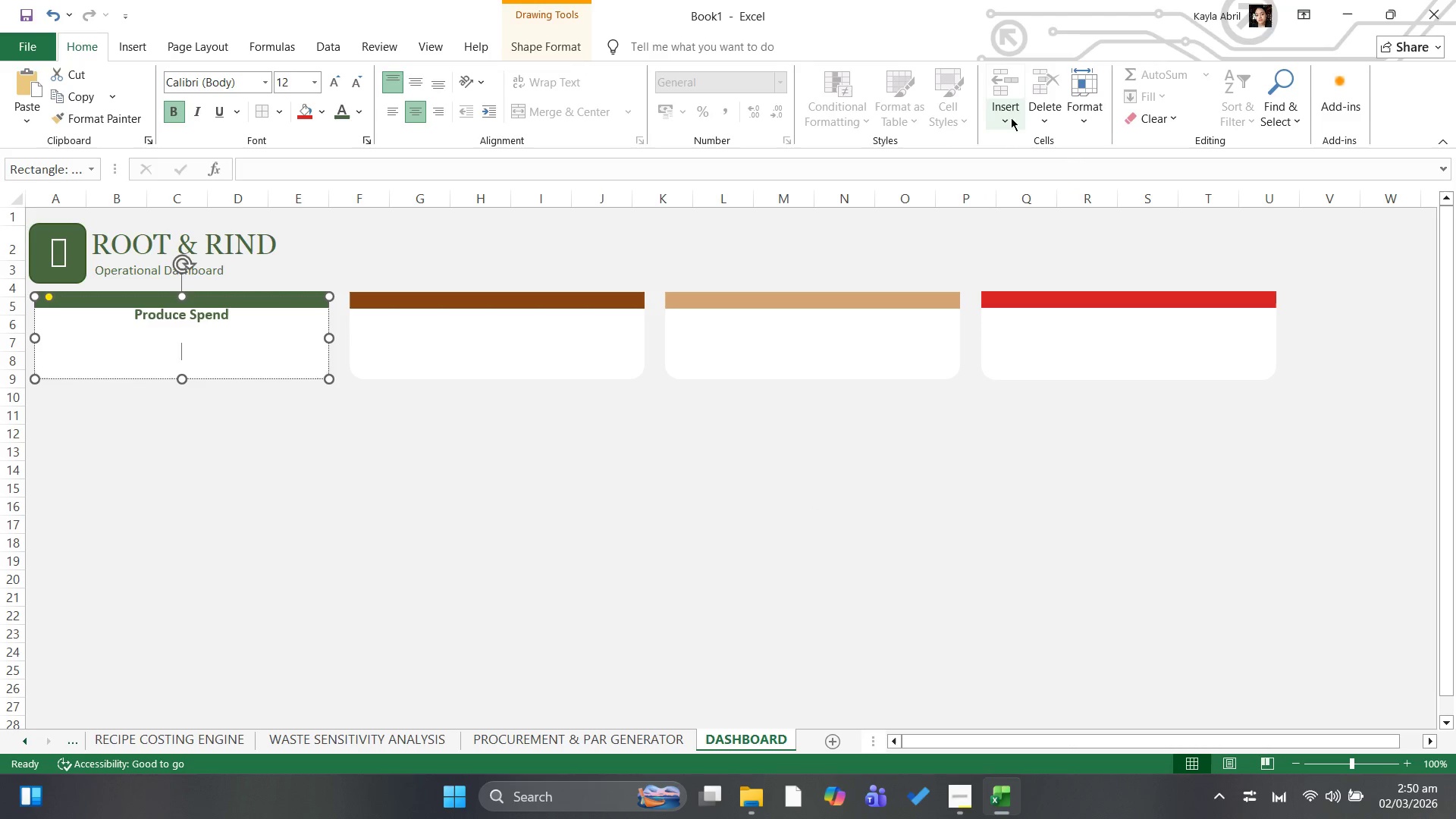 
left_click([1015, 94])
 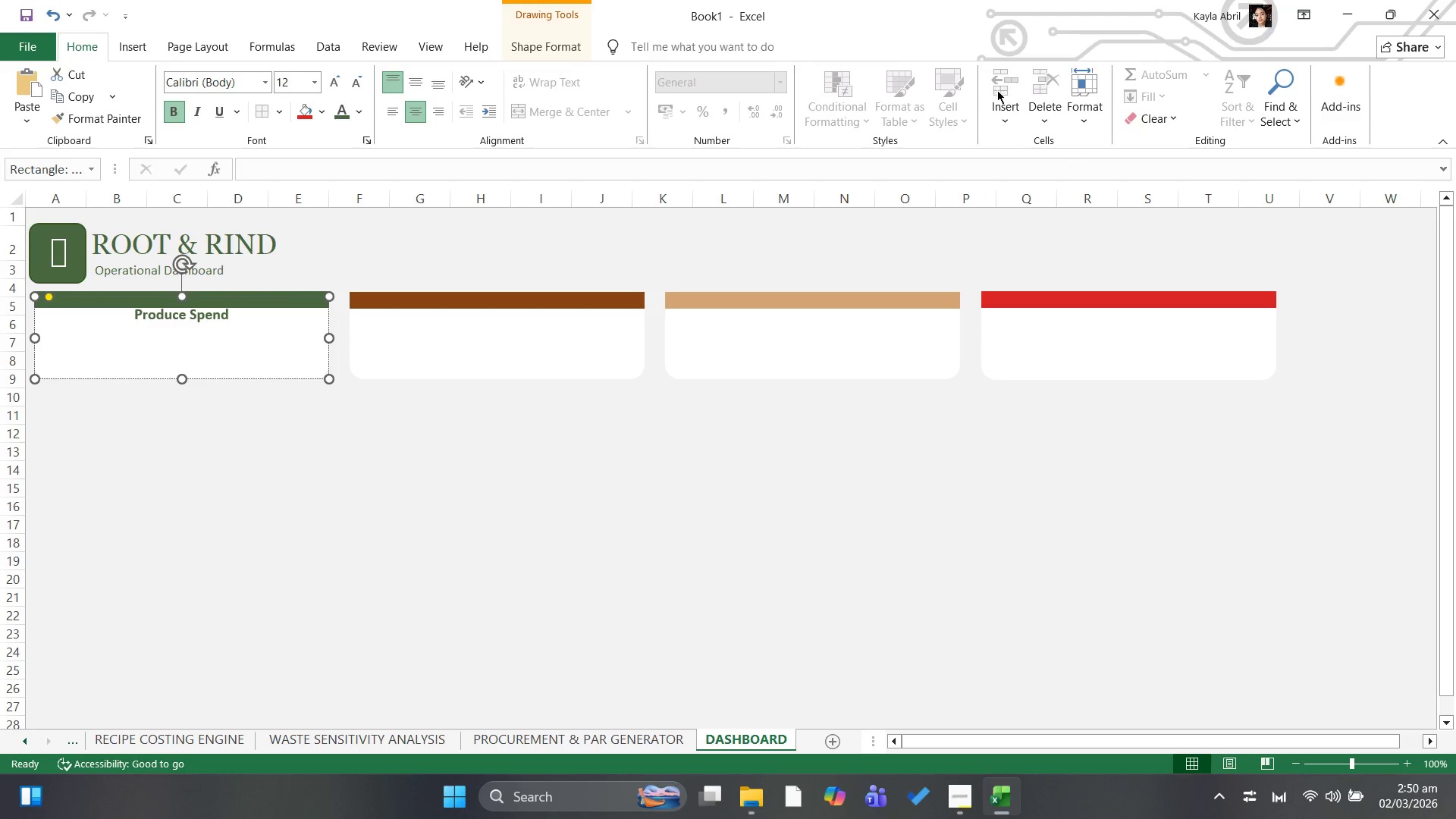 
left_click([991, 111])
 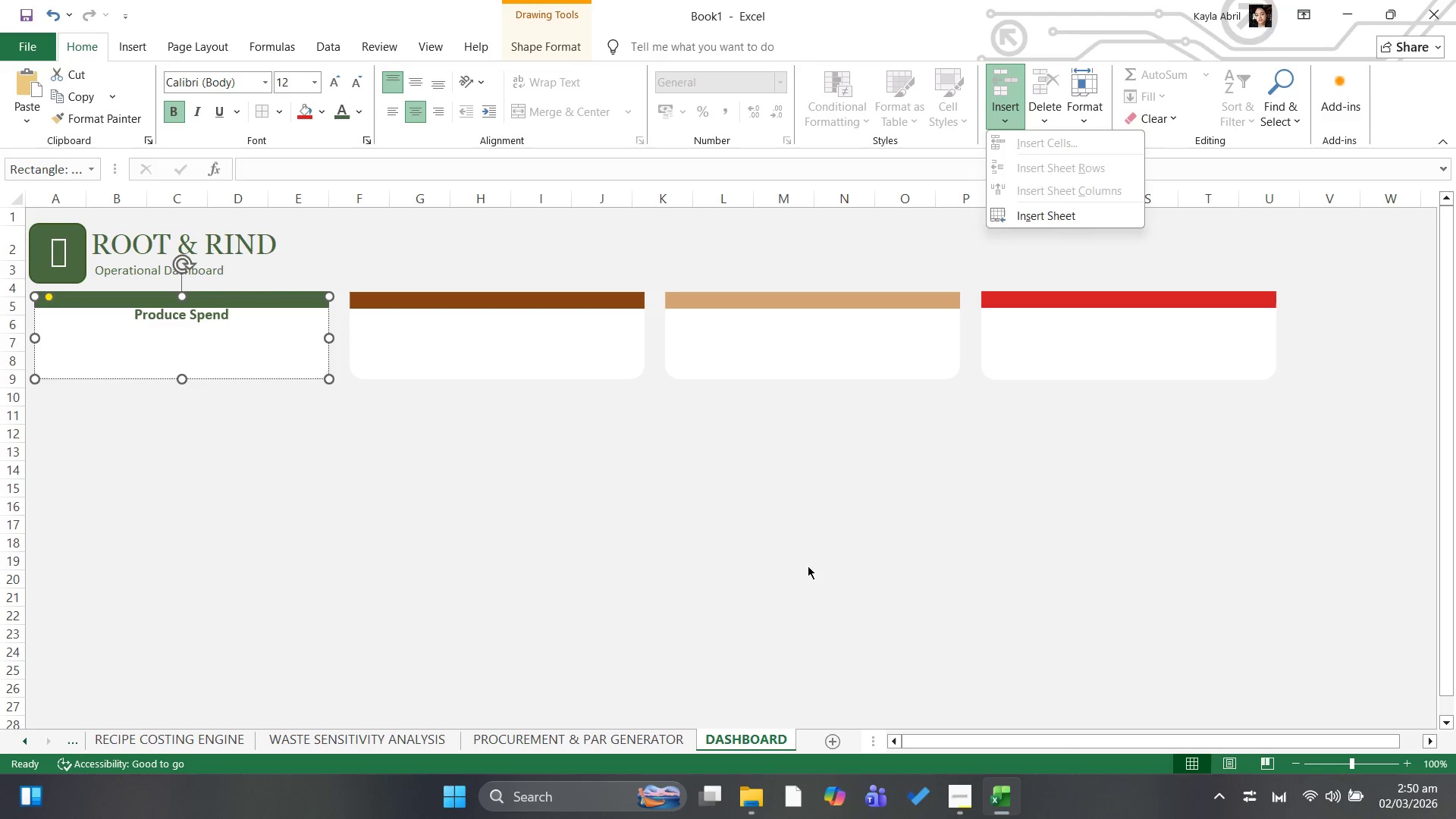 
left_click([794, 577])
 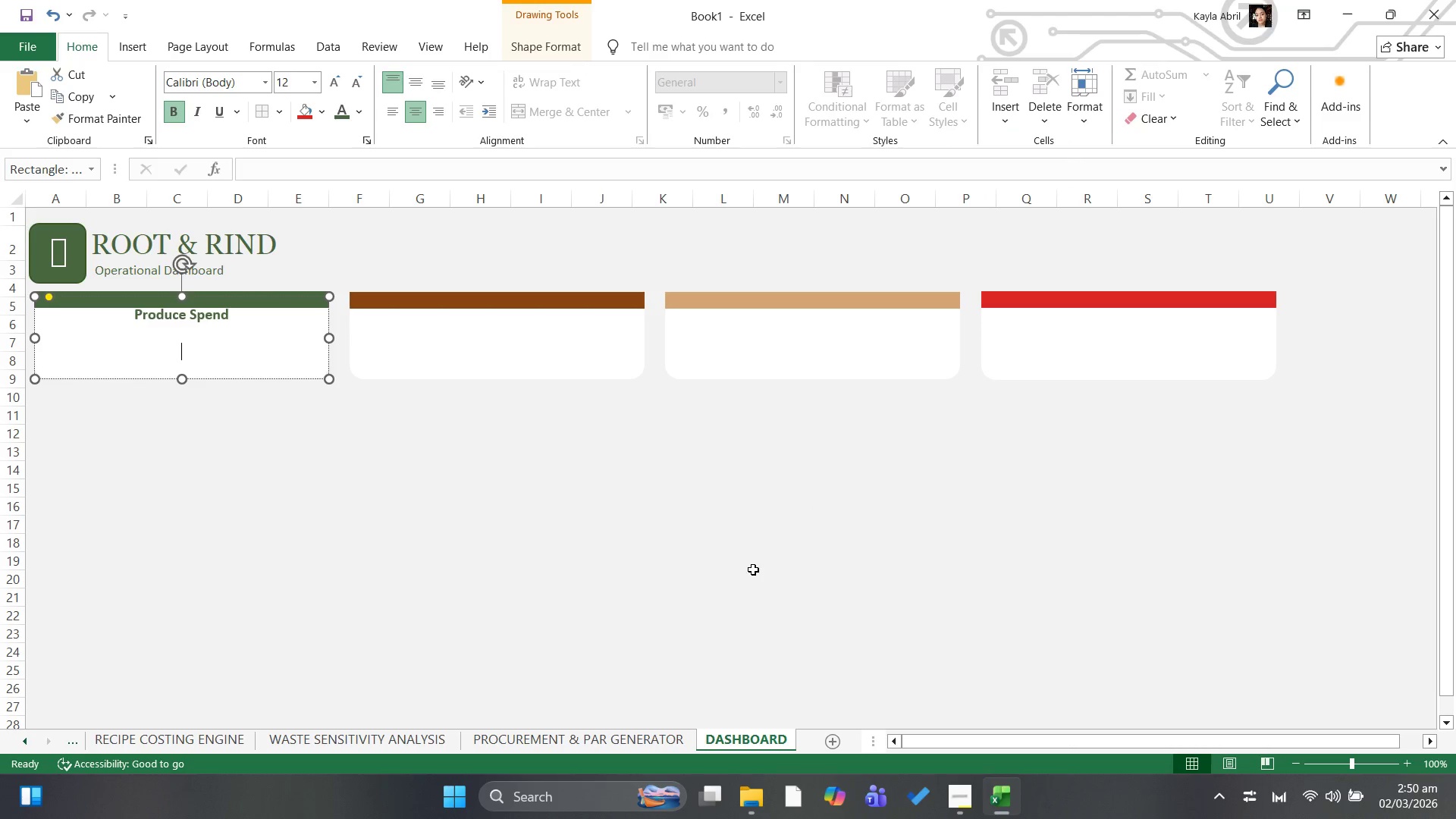 
left_click([753, 570])
 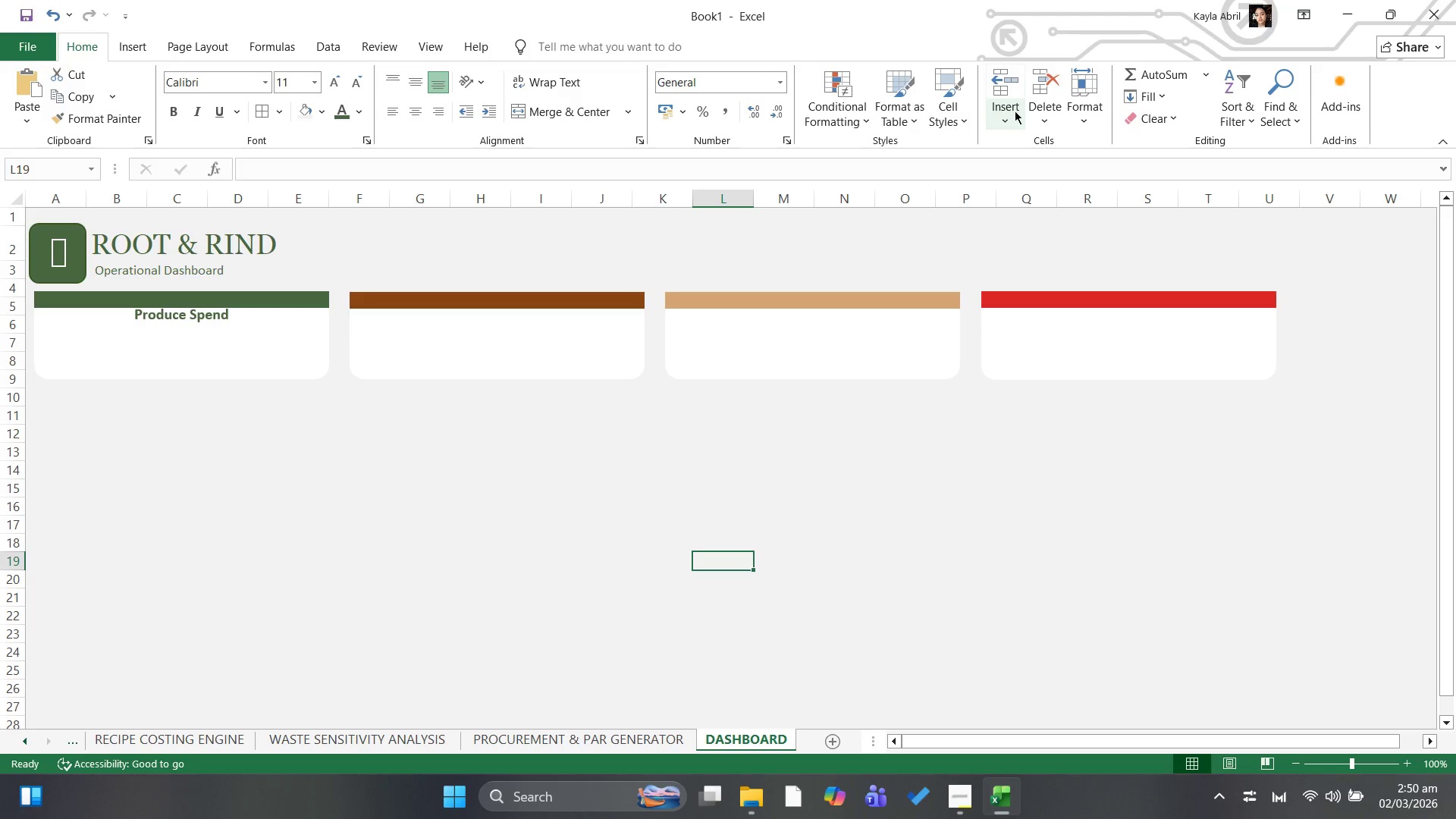 
left_click([1012, 109])
 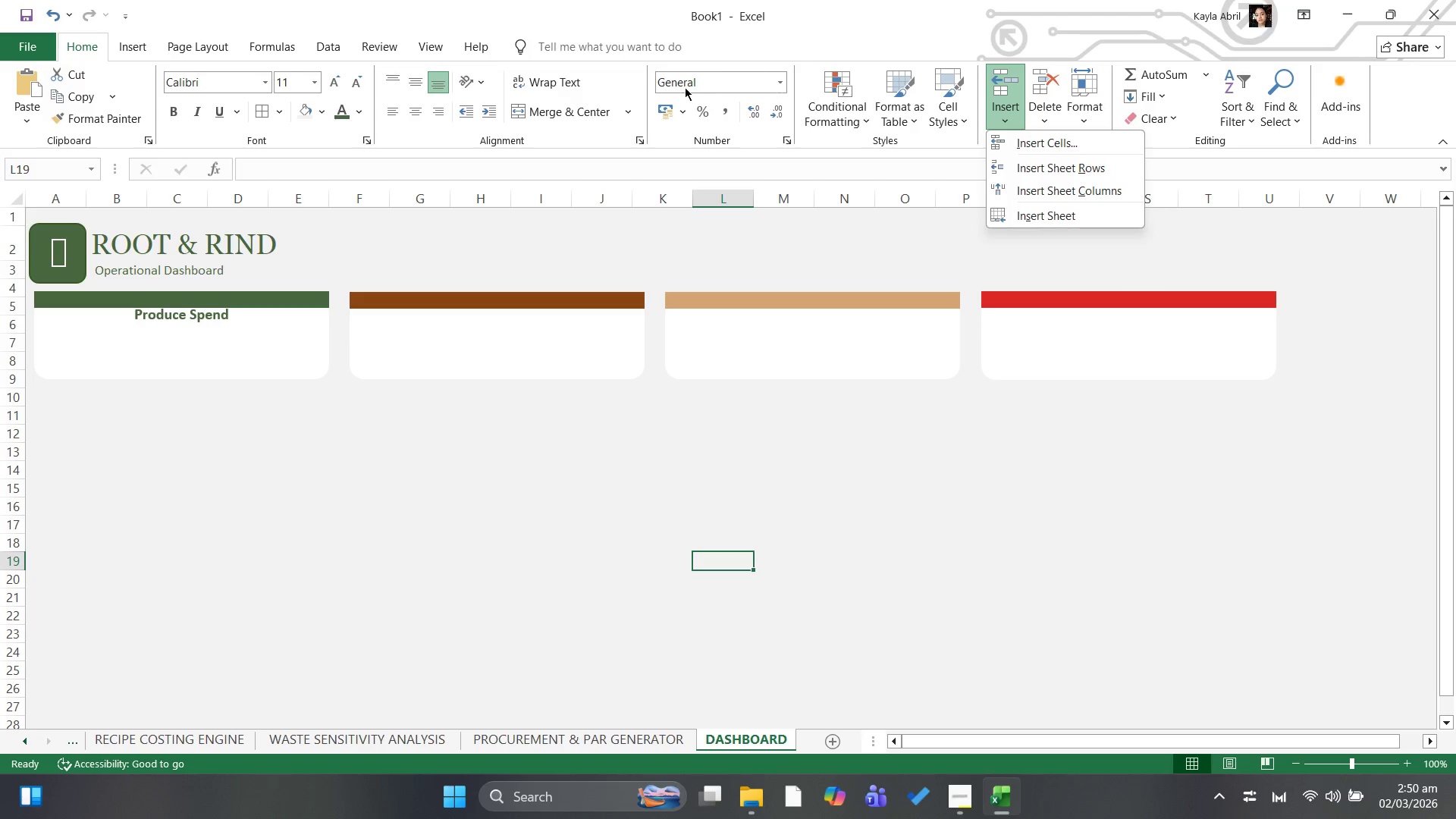 
wait(5.94)
 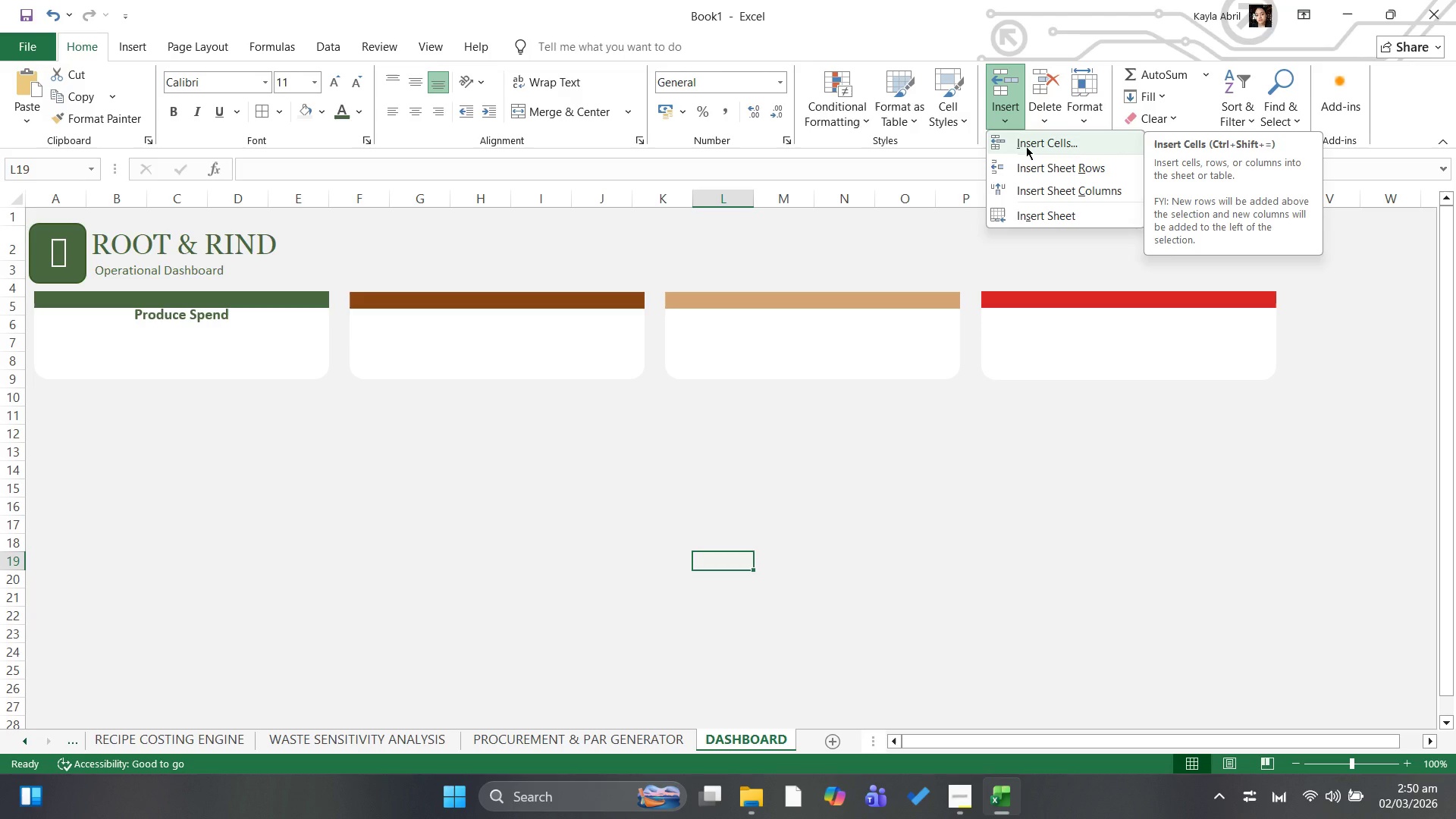 
left_click([143, 43])
 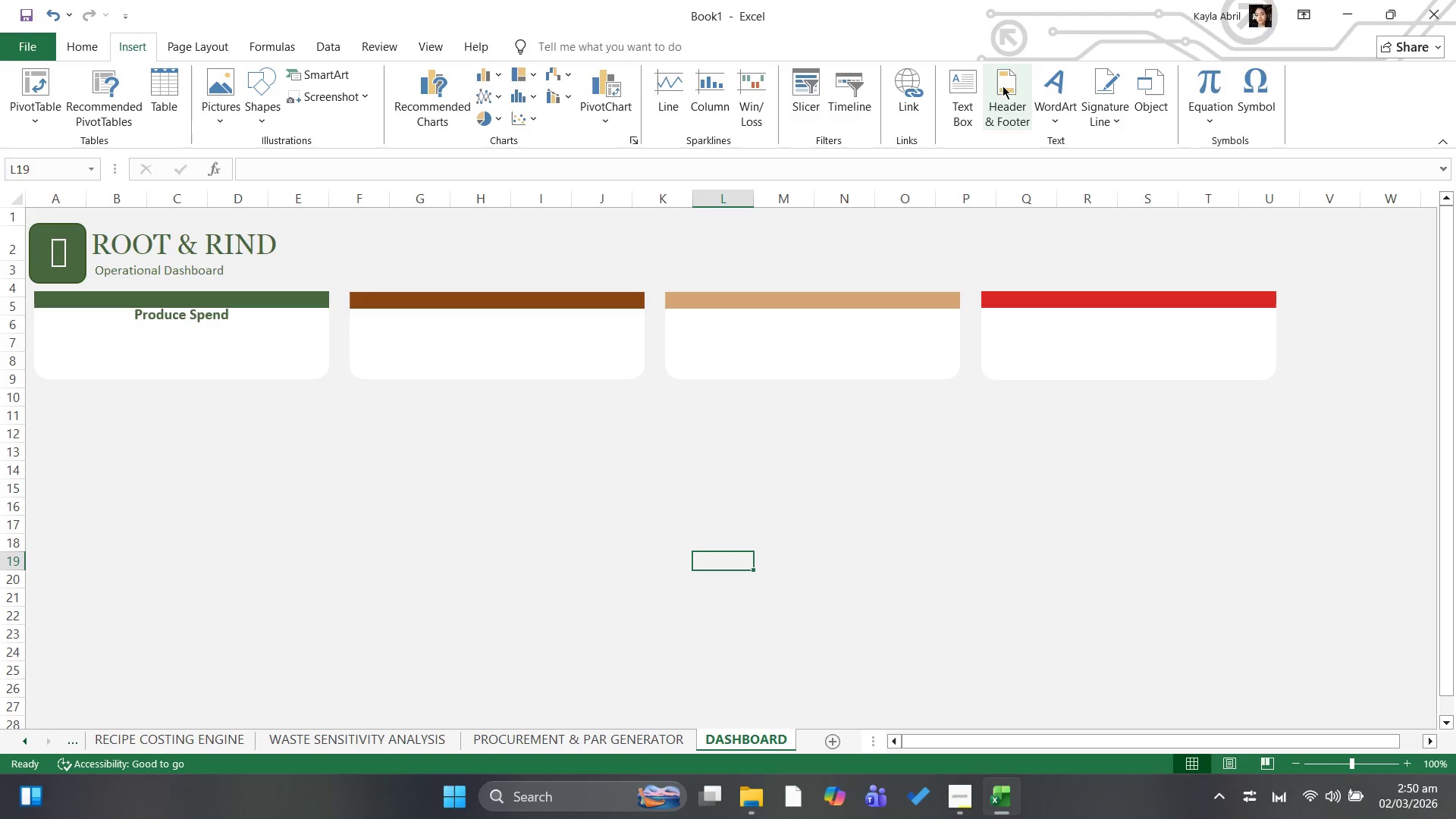 
left_click_drag(start_coordinate=[967, 115], to_coordinate=[971, 112])
 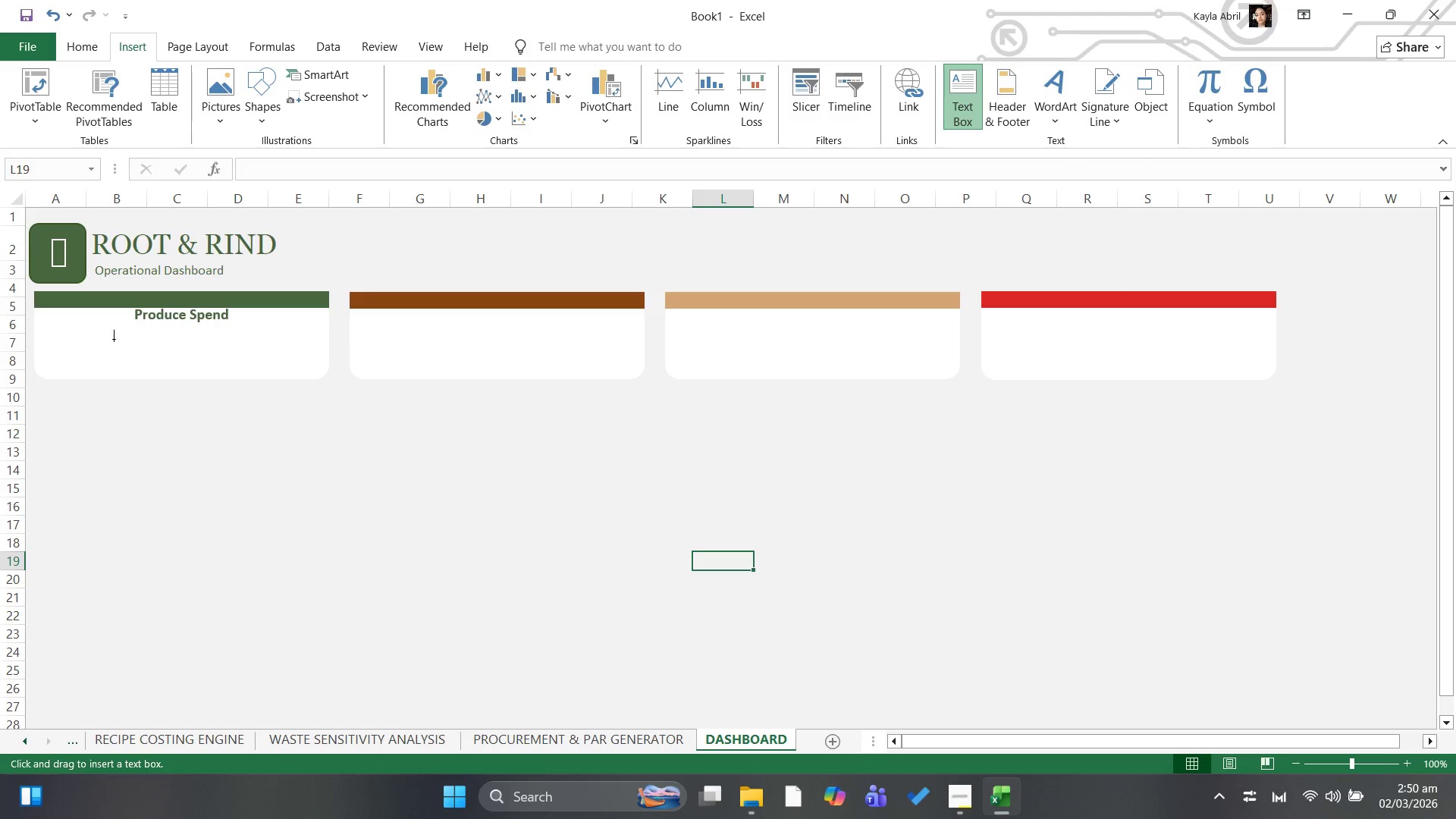 
left_click_drag(start_coordinate=[114, 339], to_coordinate=[271, 375])
 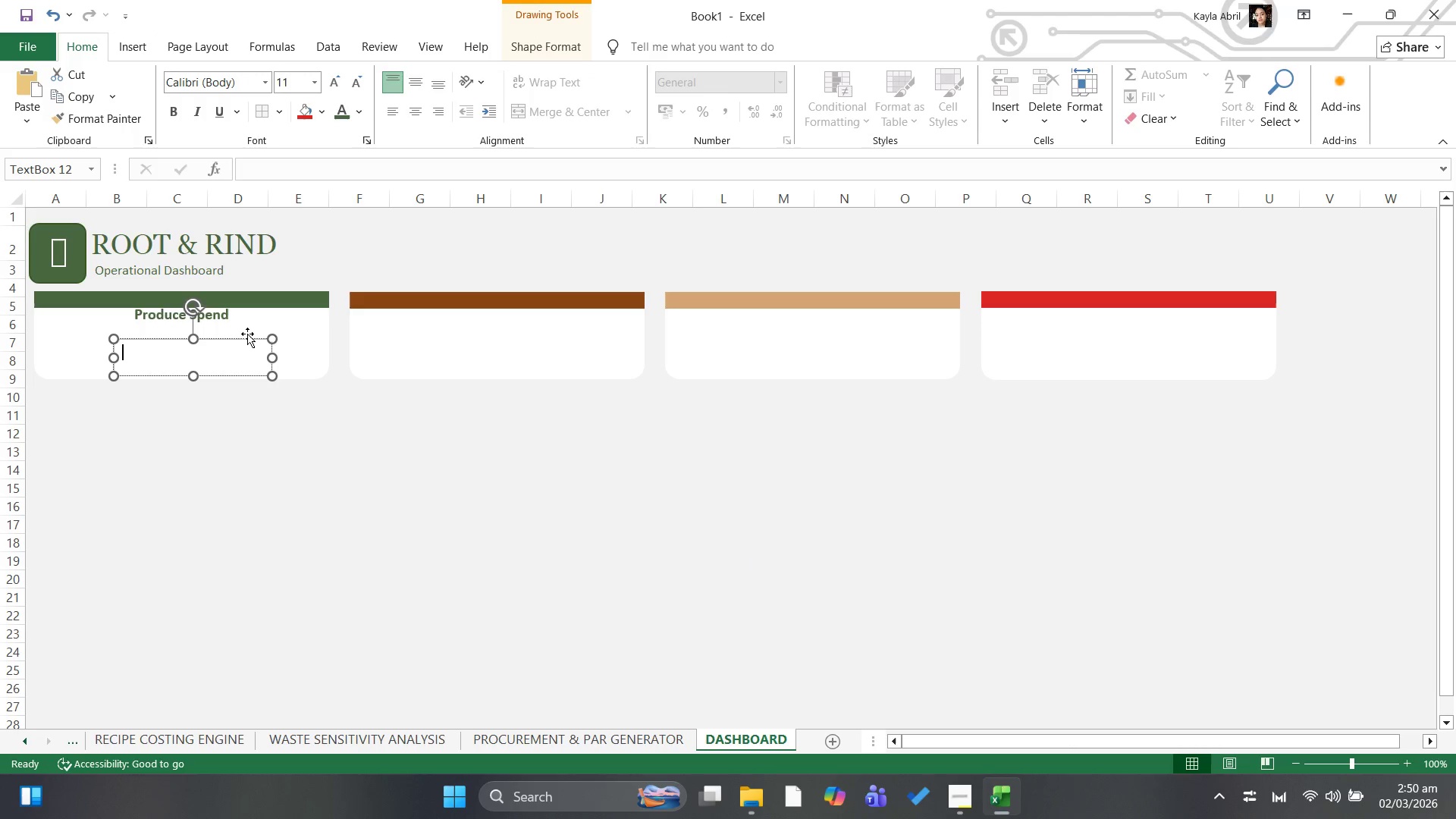 
left_click_drag(start_coordinate=[247, 337], to_coordinate=[246, 324])
 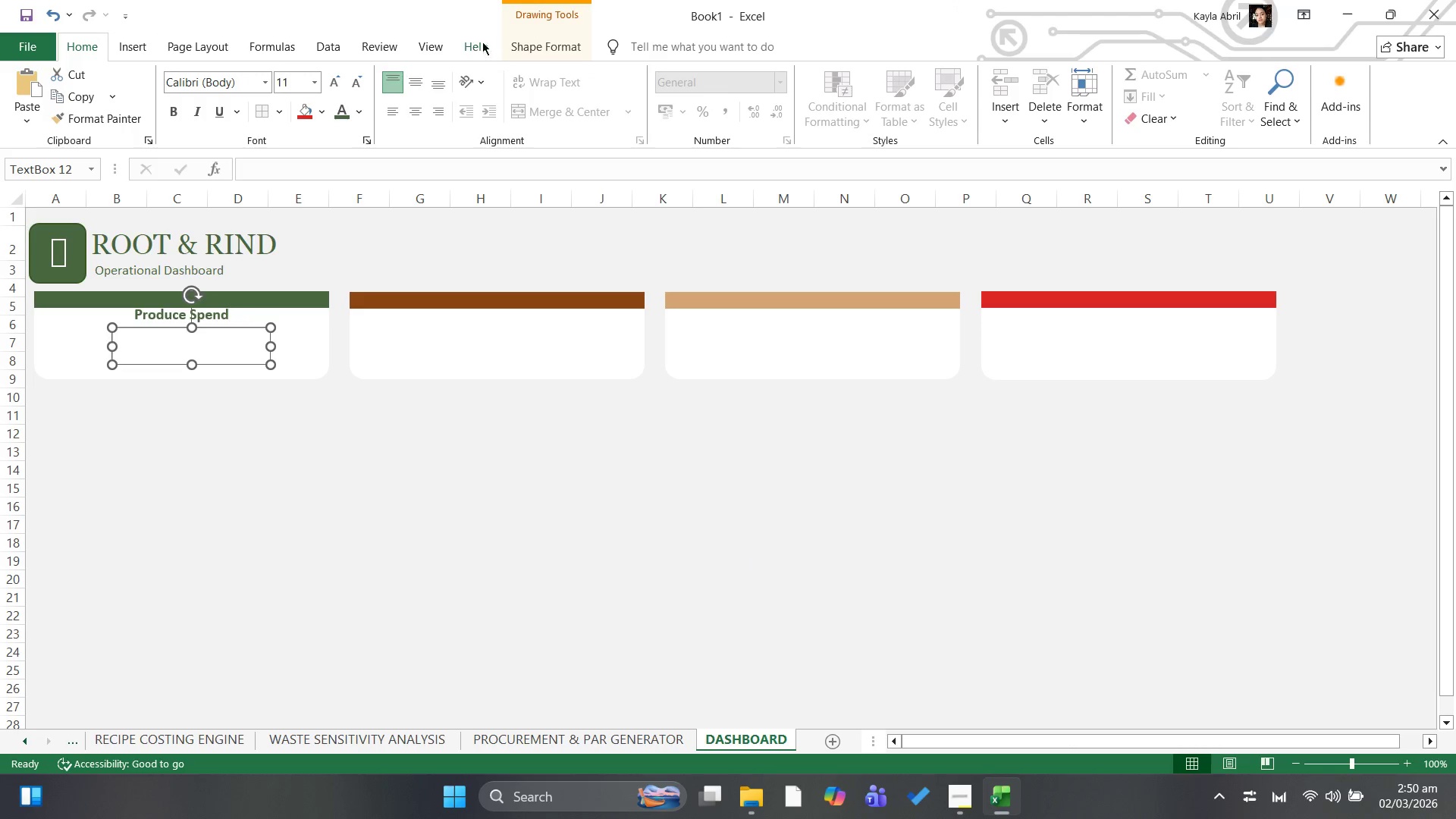 
left_click([562, 49])
 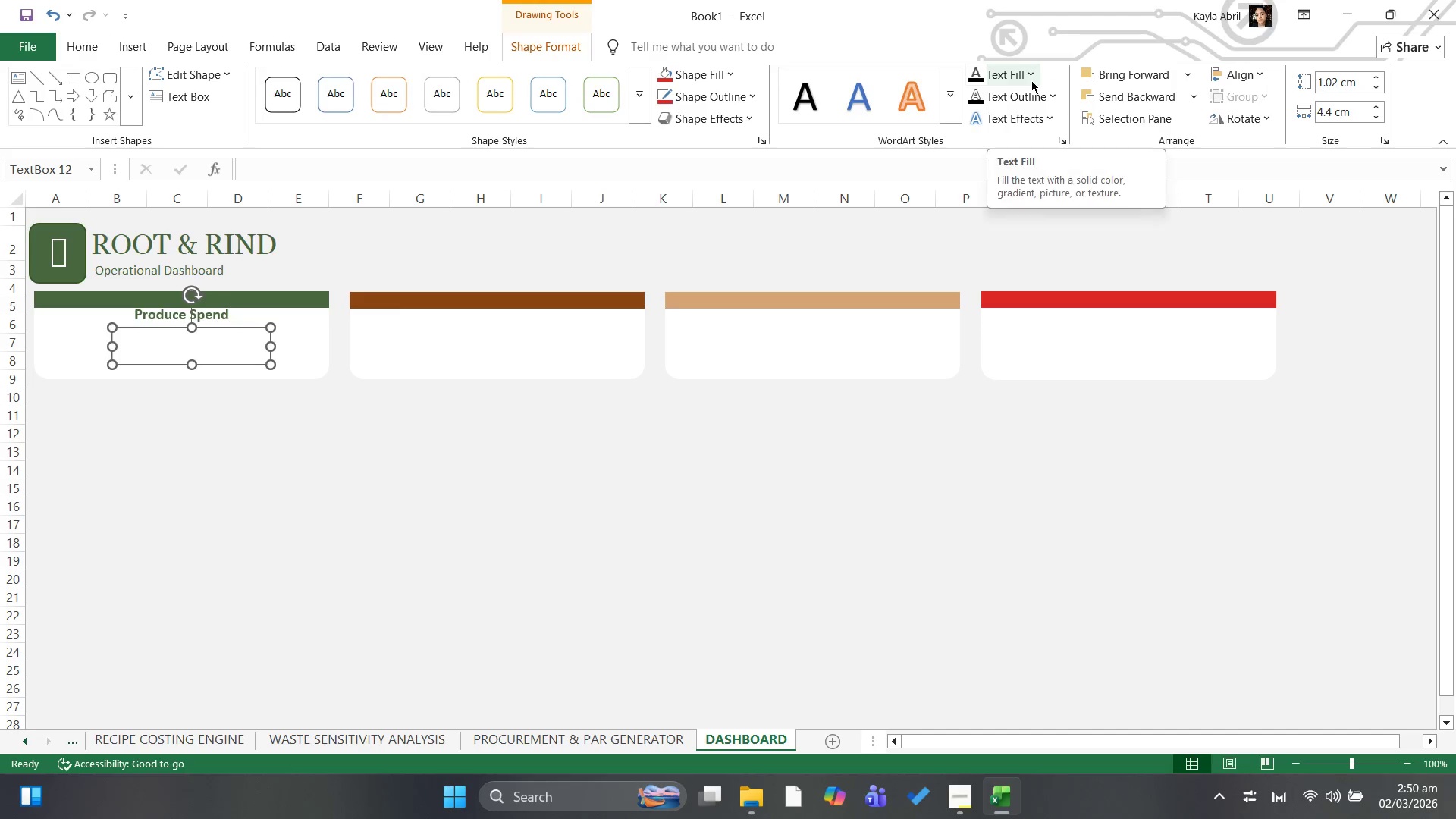 
left_click([1033, 99])
 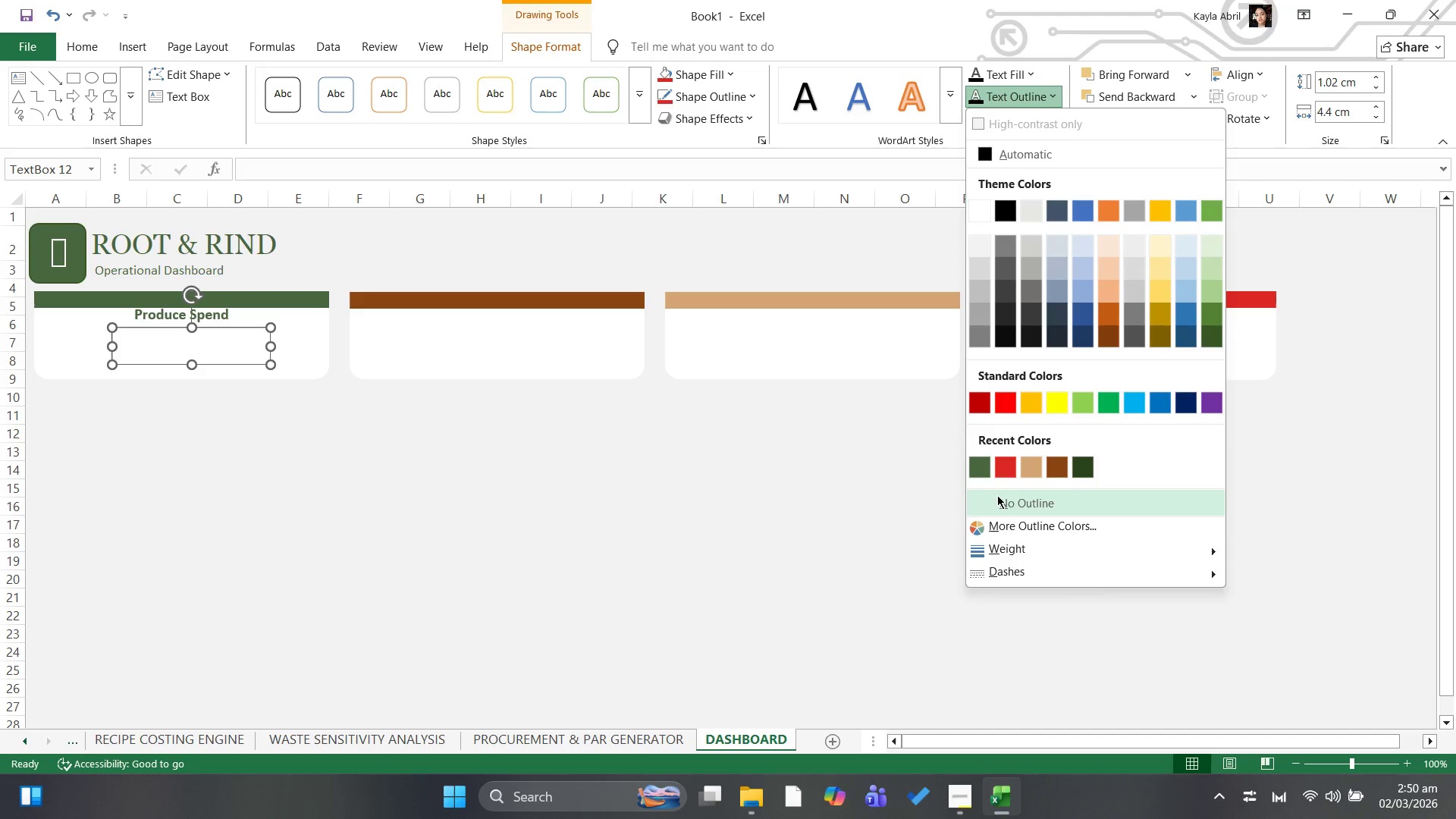 
left_click([997, 497])
 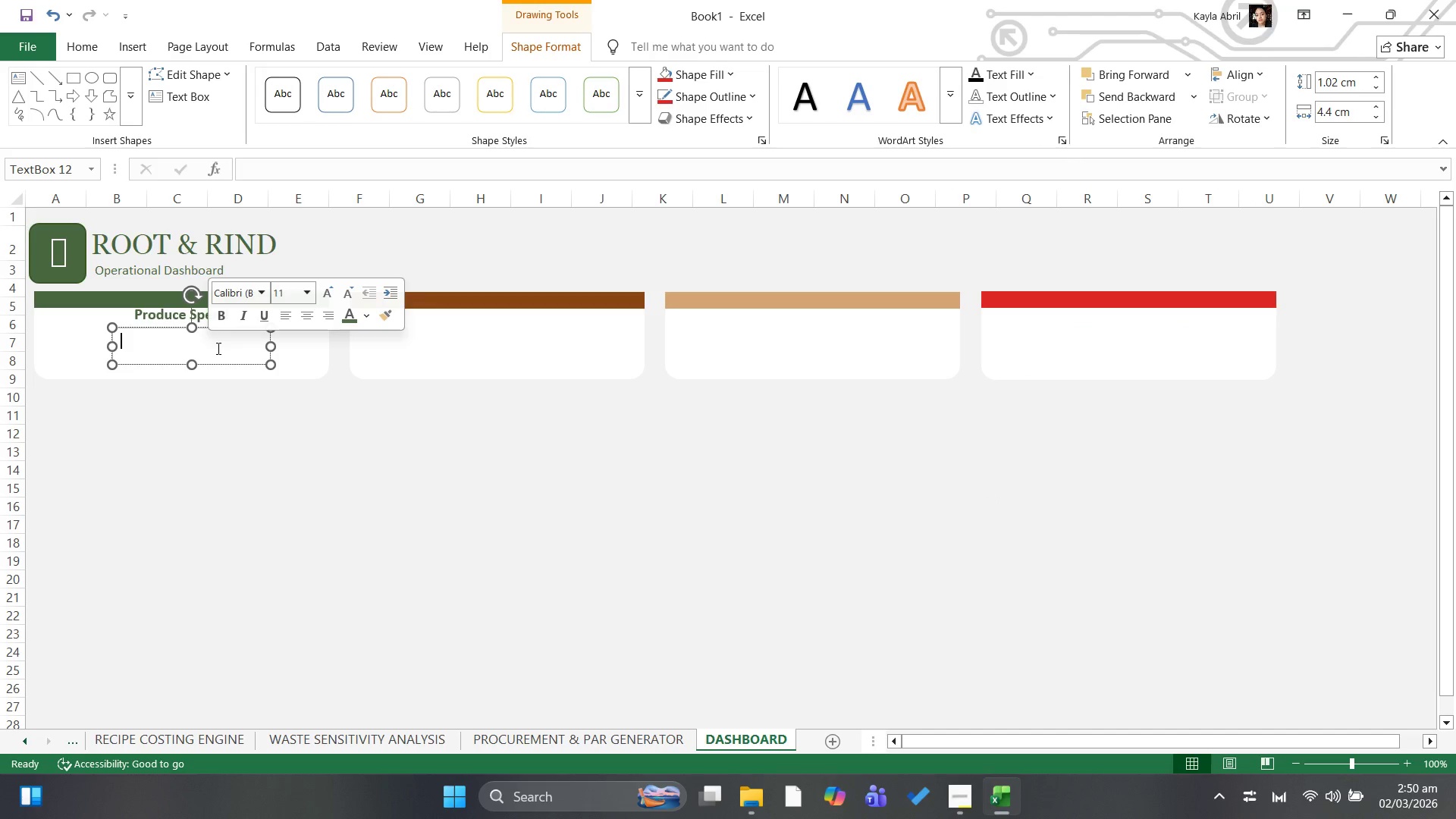 
type(=sumid)
key(Backspace)
type(fs()
 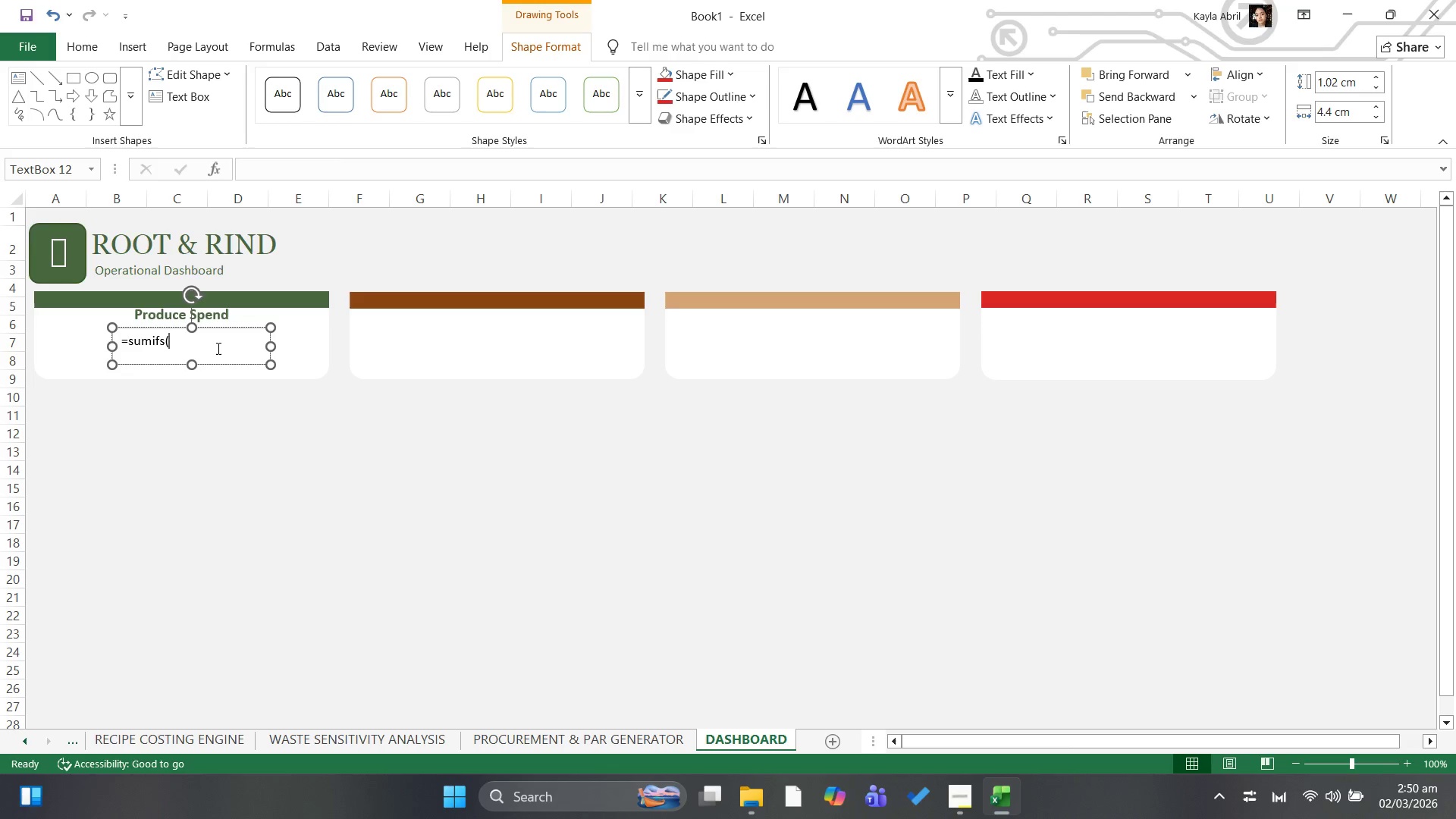 
wait(11.25)
 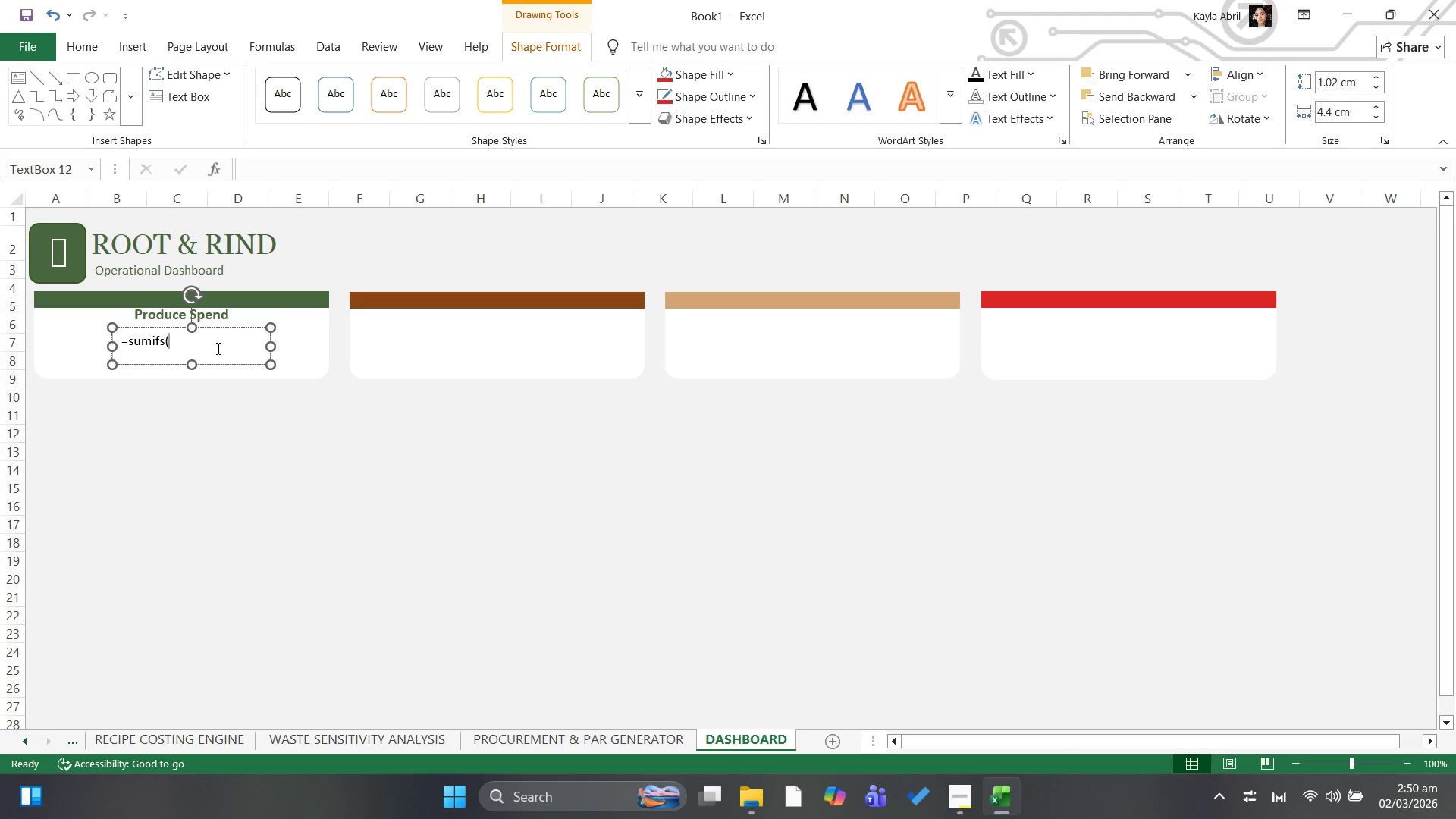 
double_click([20, 741])
 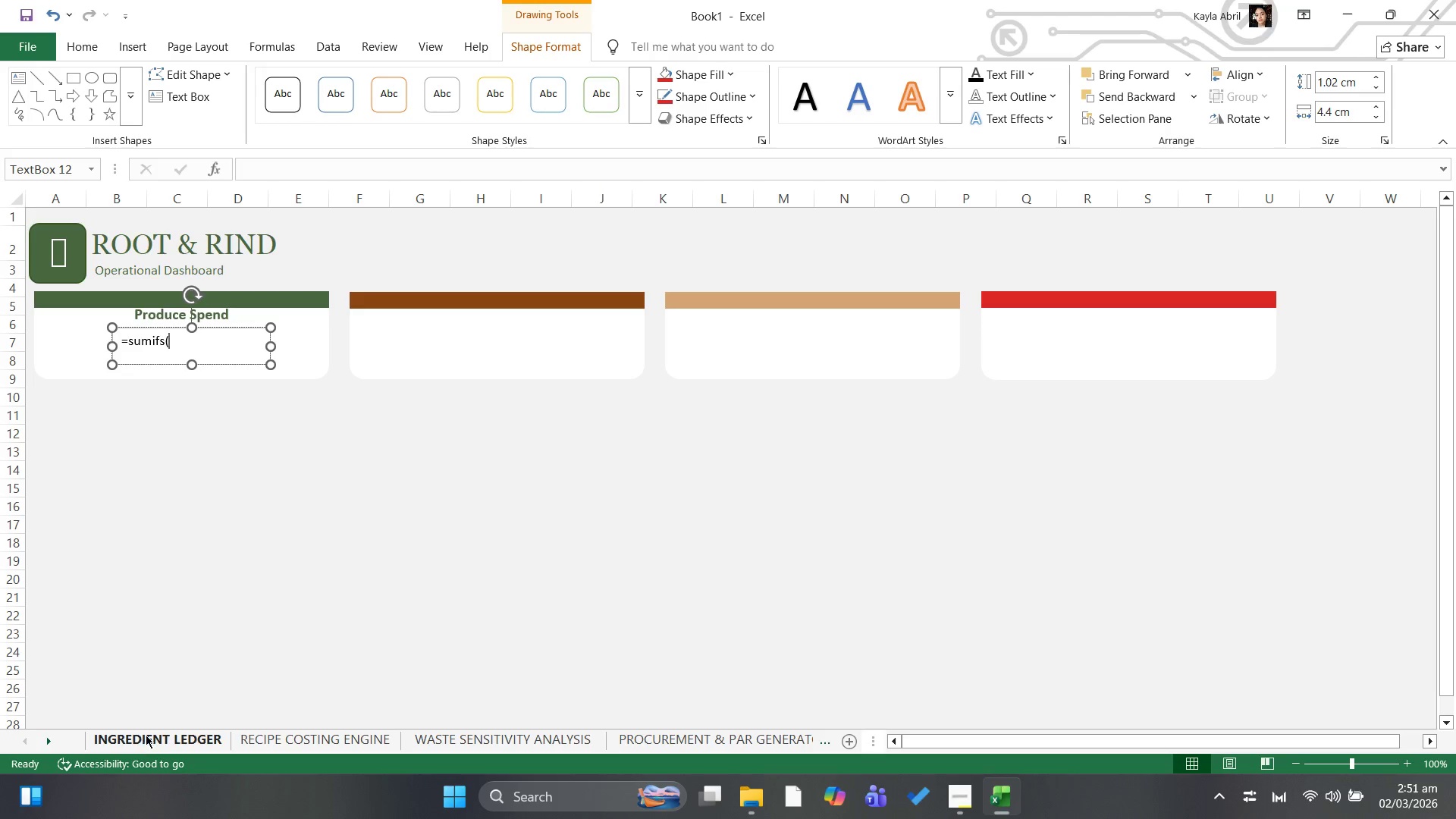 
left_click([147, 733])
 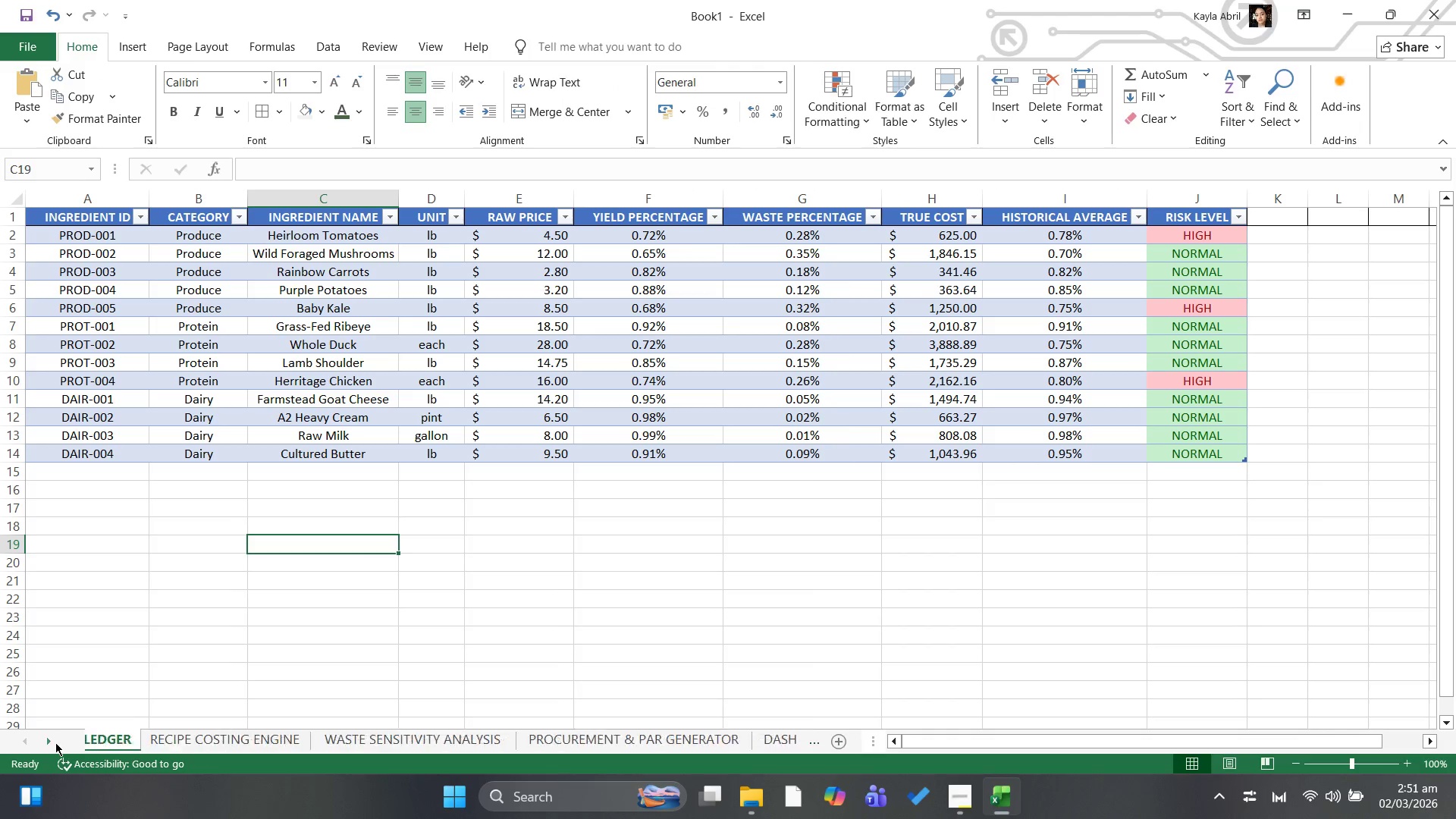 
wait(5.05)
 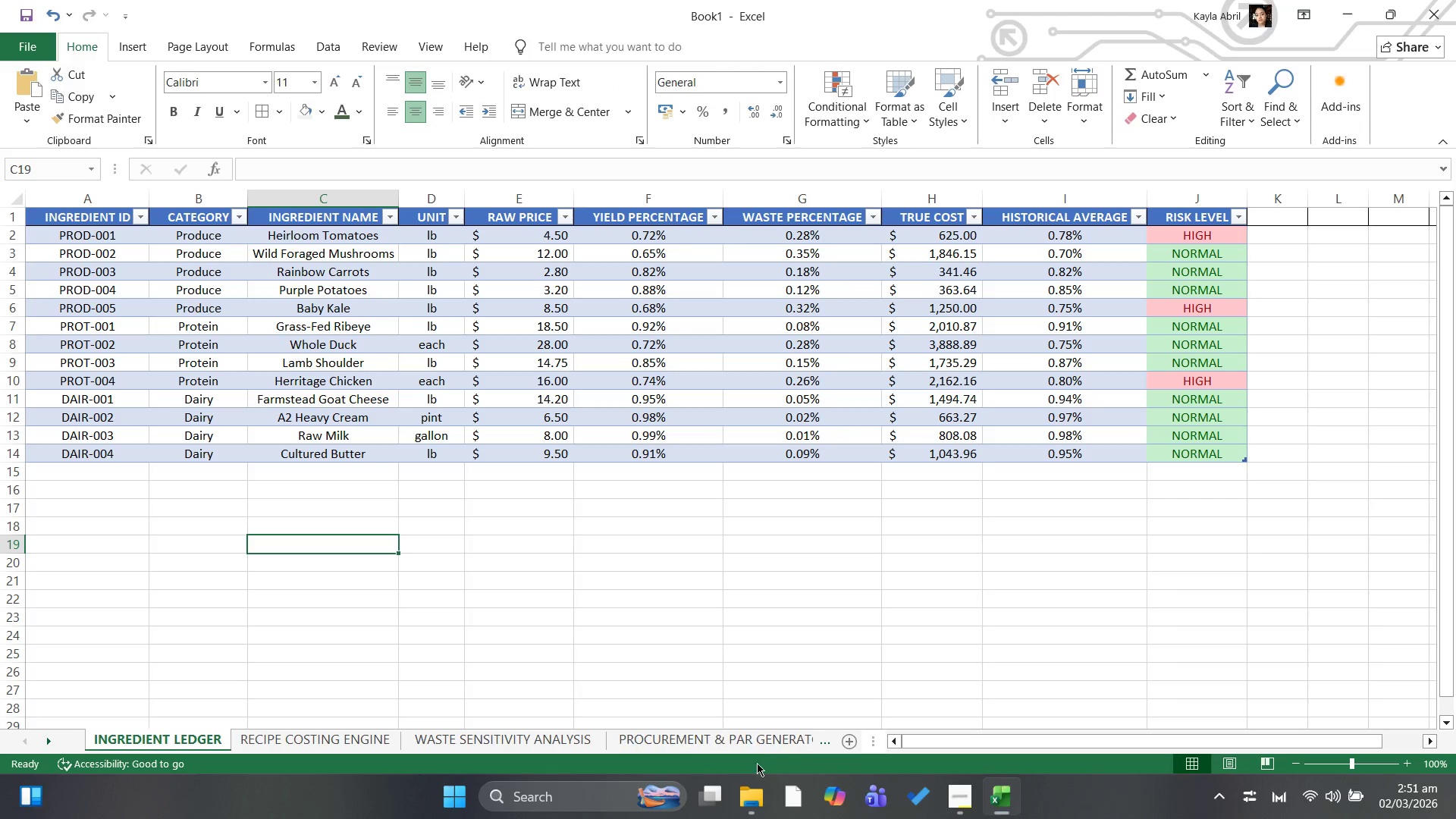 
left_click([772, 739])
 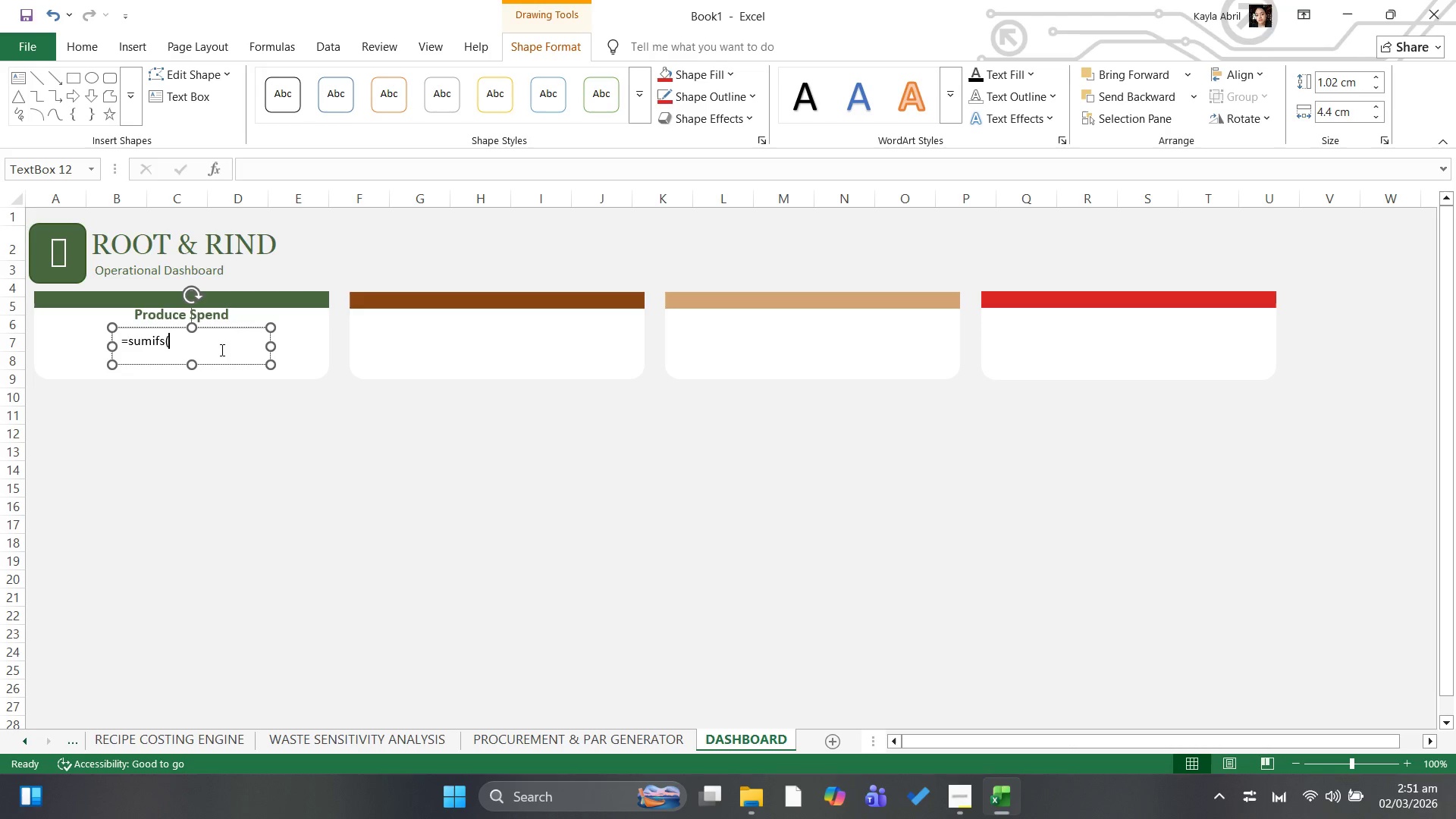 
wait(6.23)
 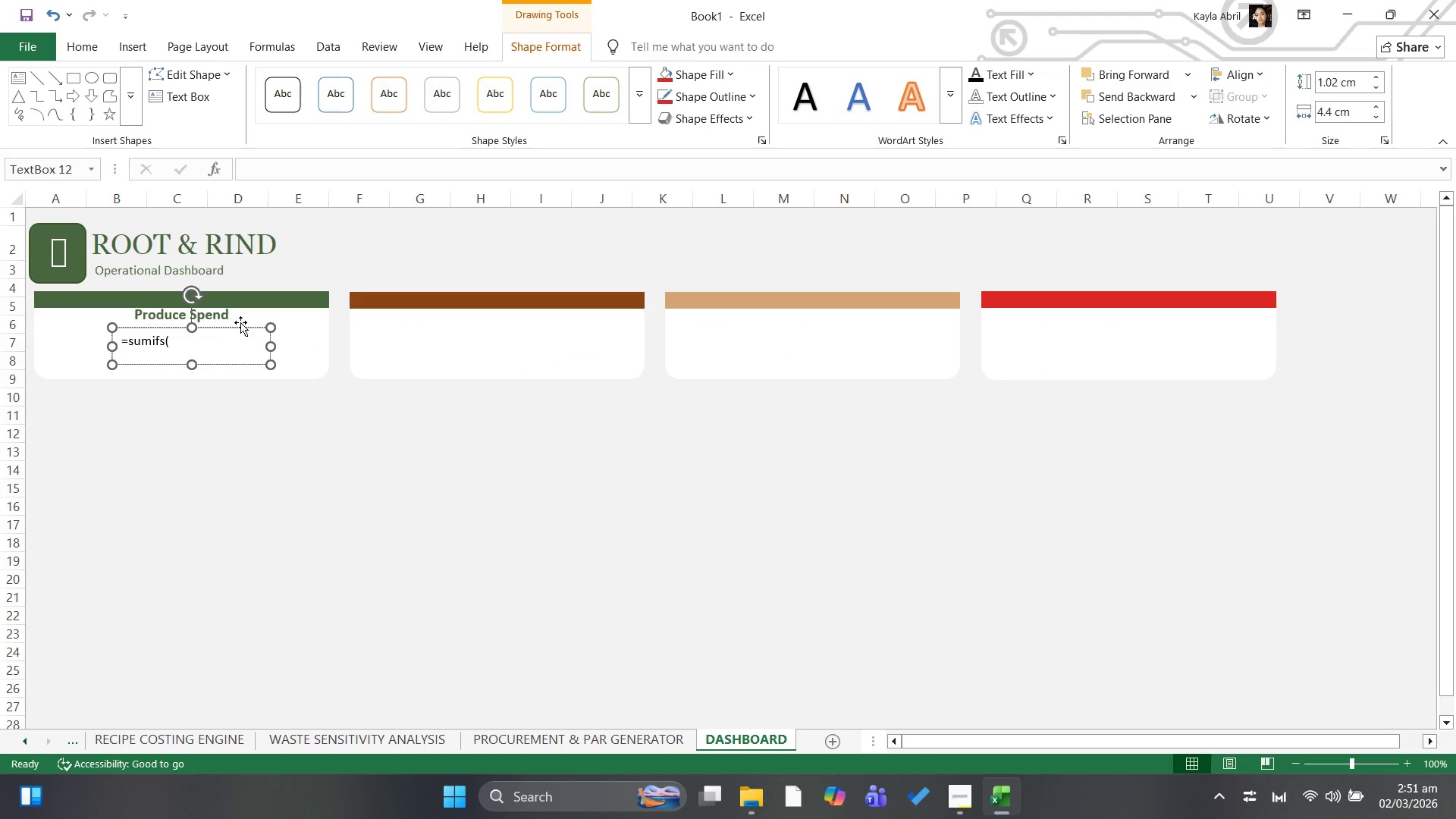 
left_click([221, 362])
 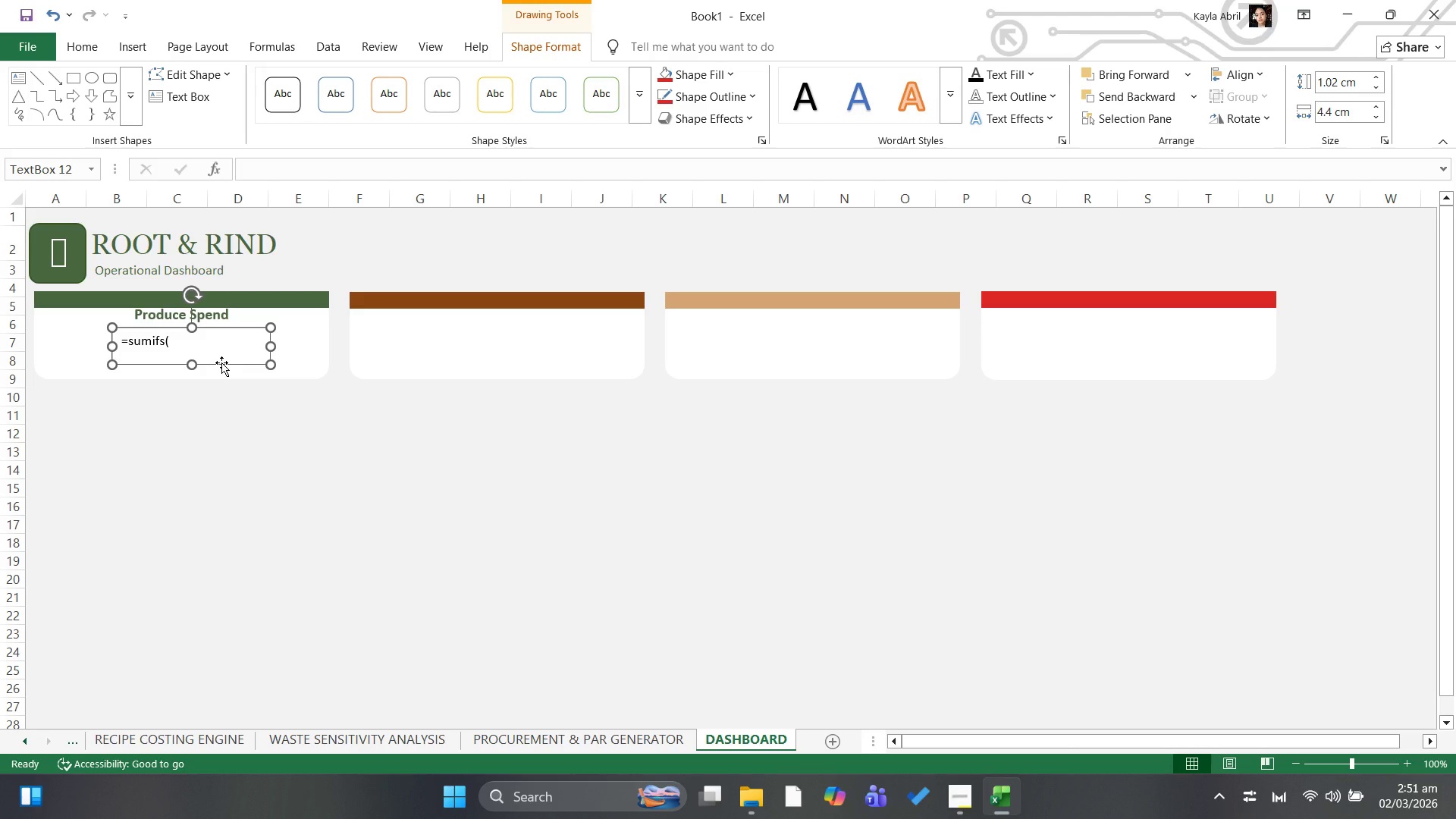 
key(Delete)
 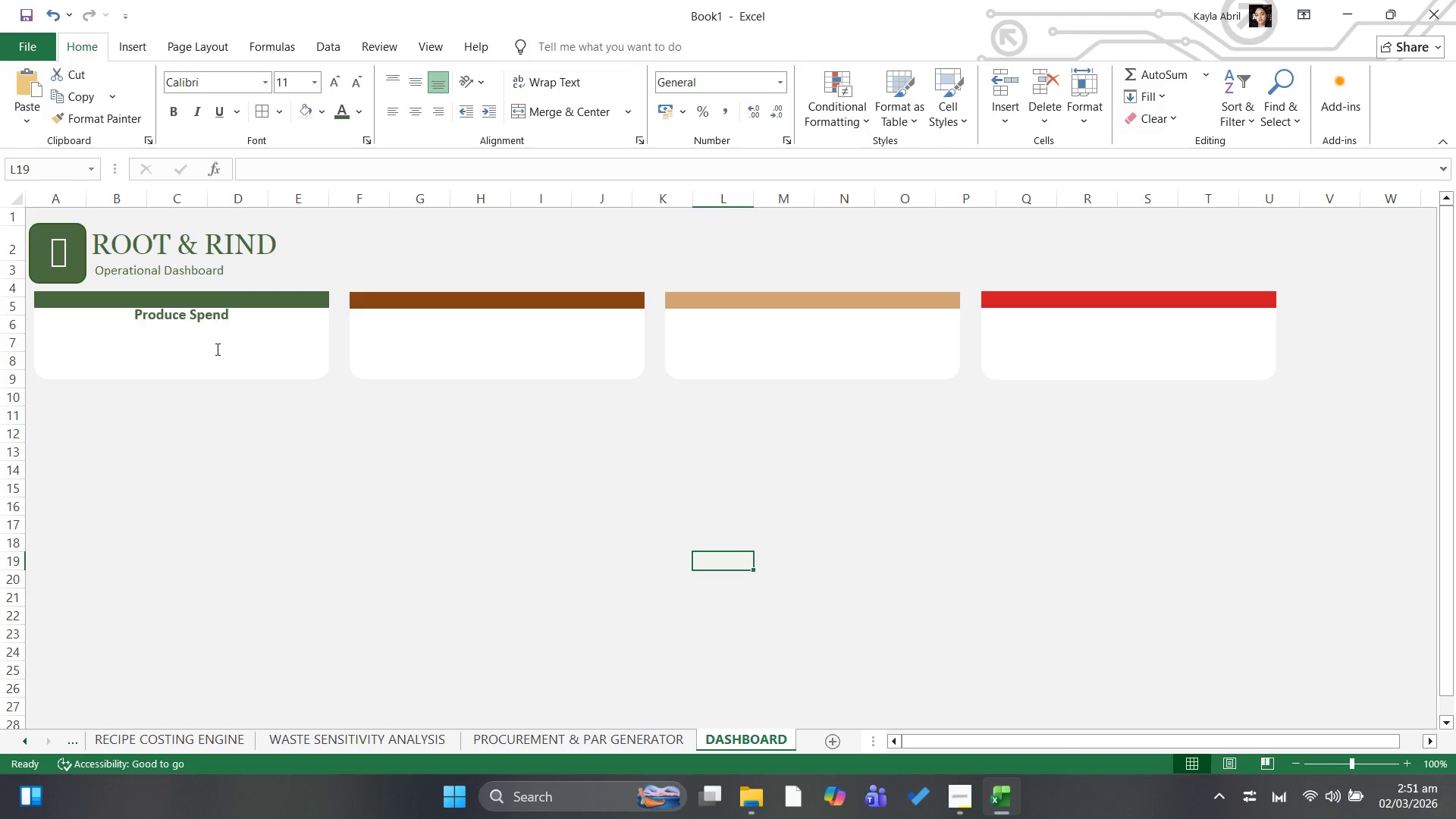 
left_click([214, 347])
 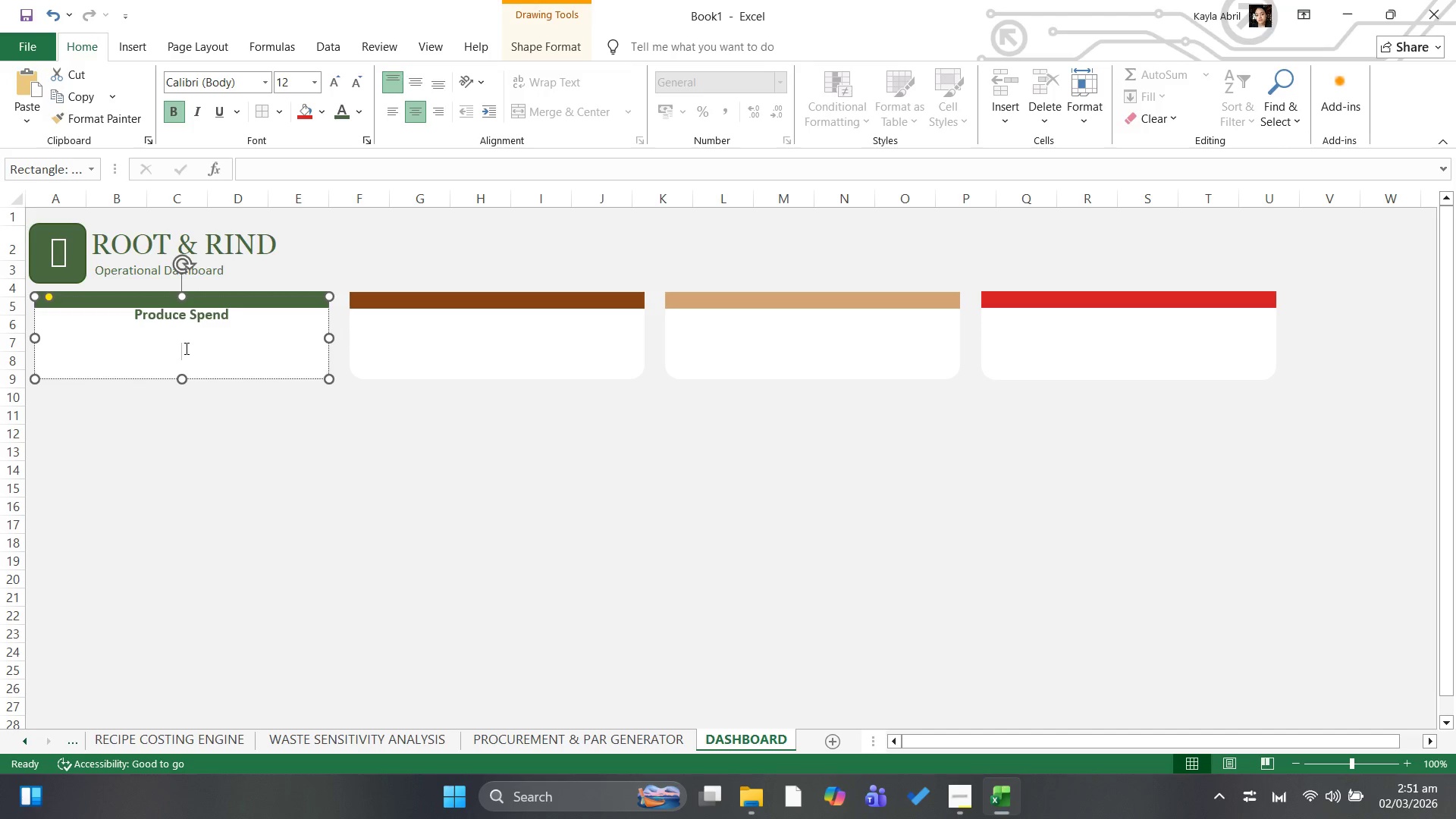 
key(Equal)
 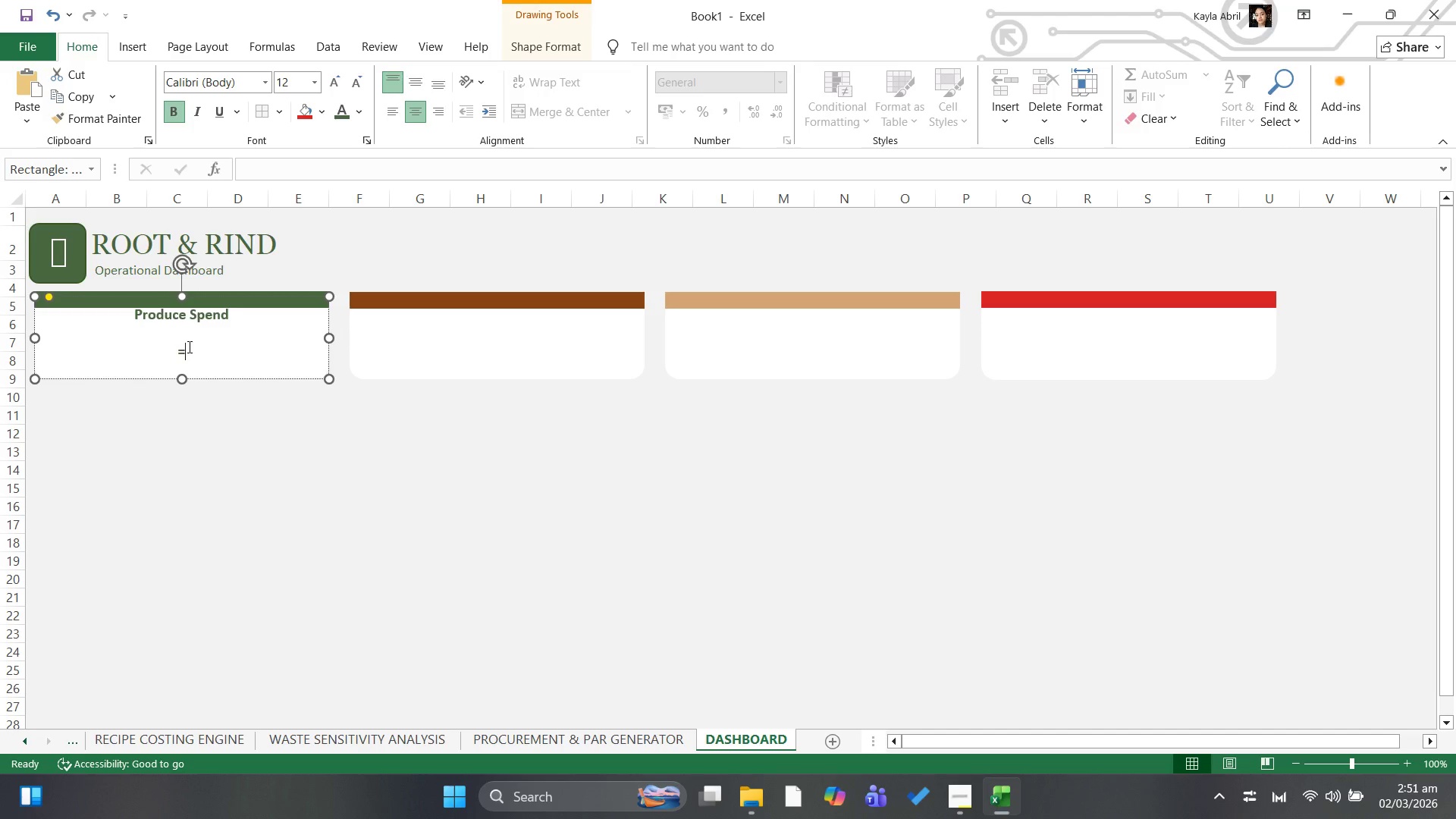 
key(S)
 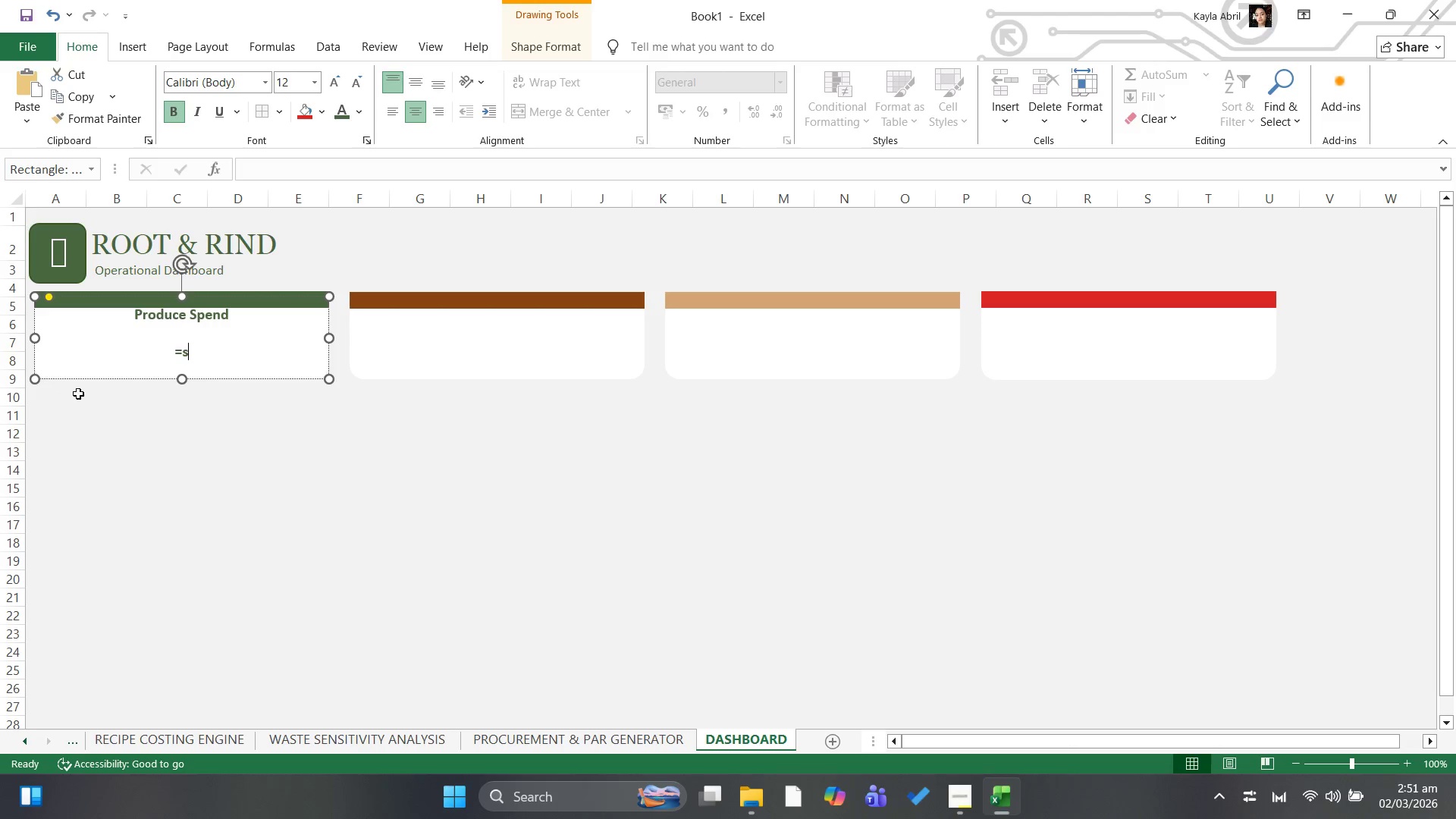 
key(Backspace)
 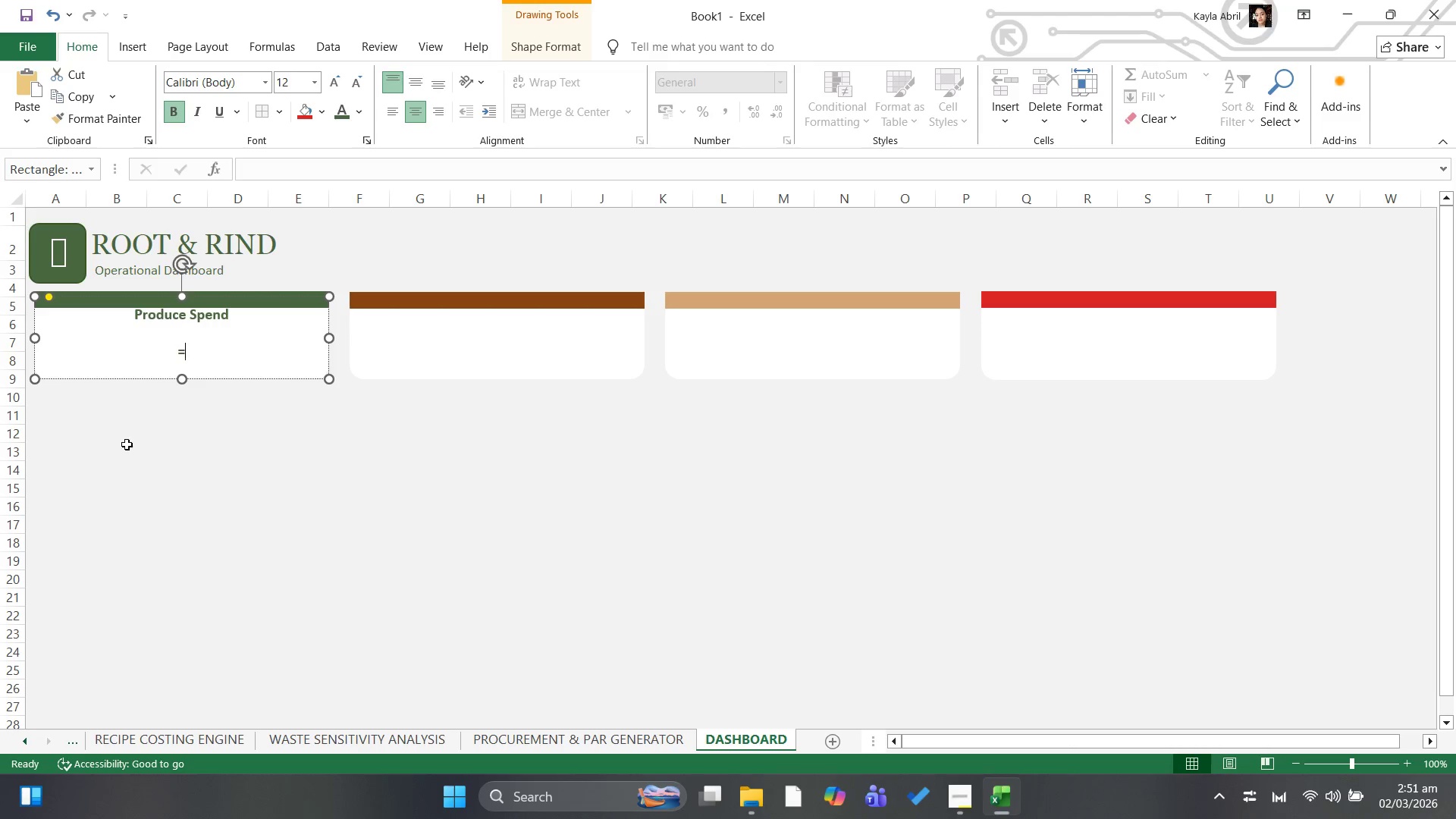 
key(Backspace)
 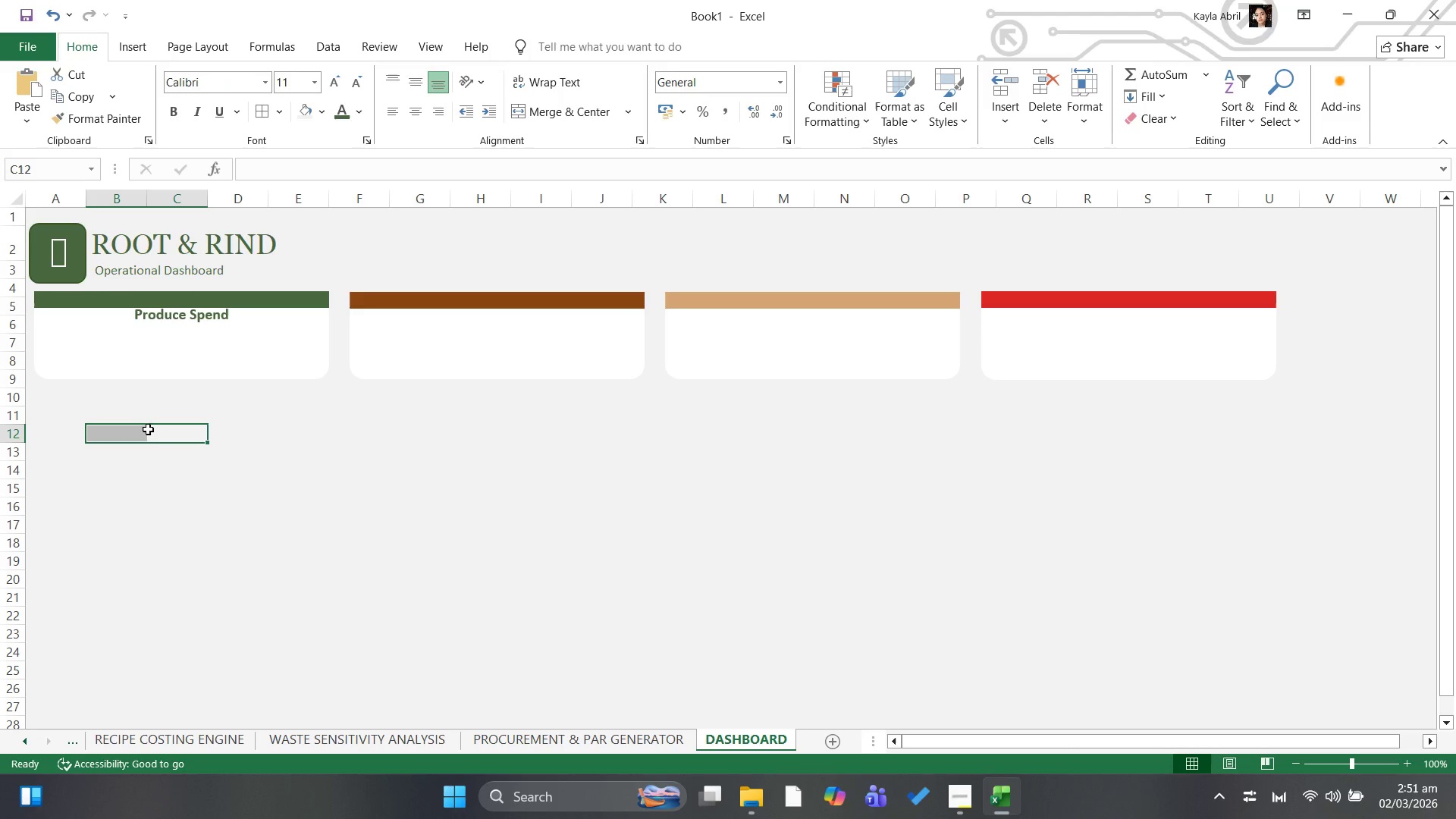 
left_click([212, 463])
 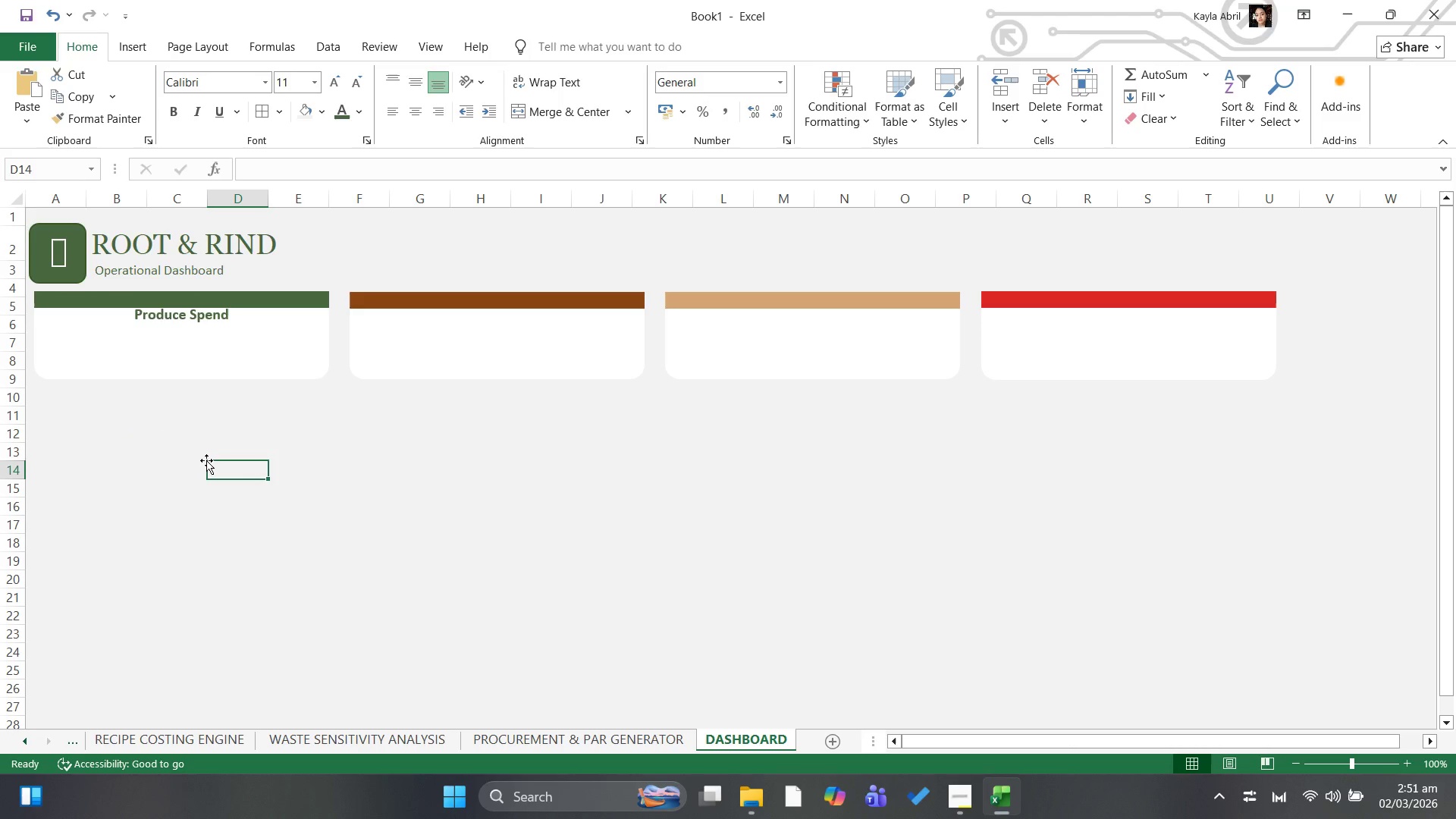 
type(=sumifs)
 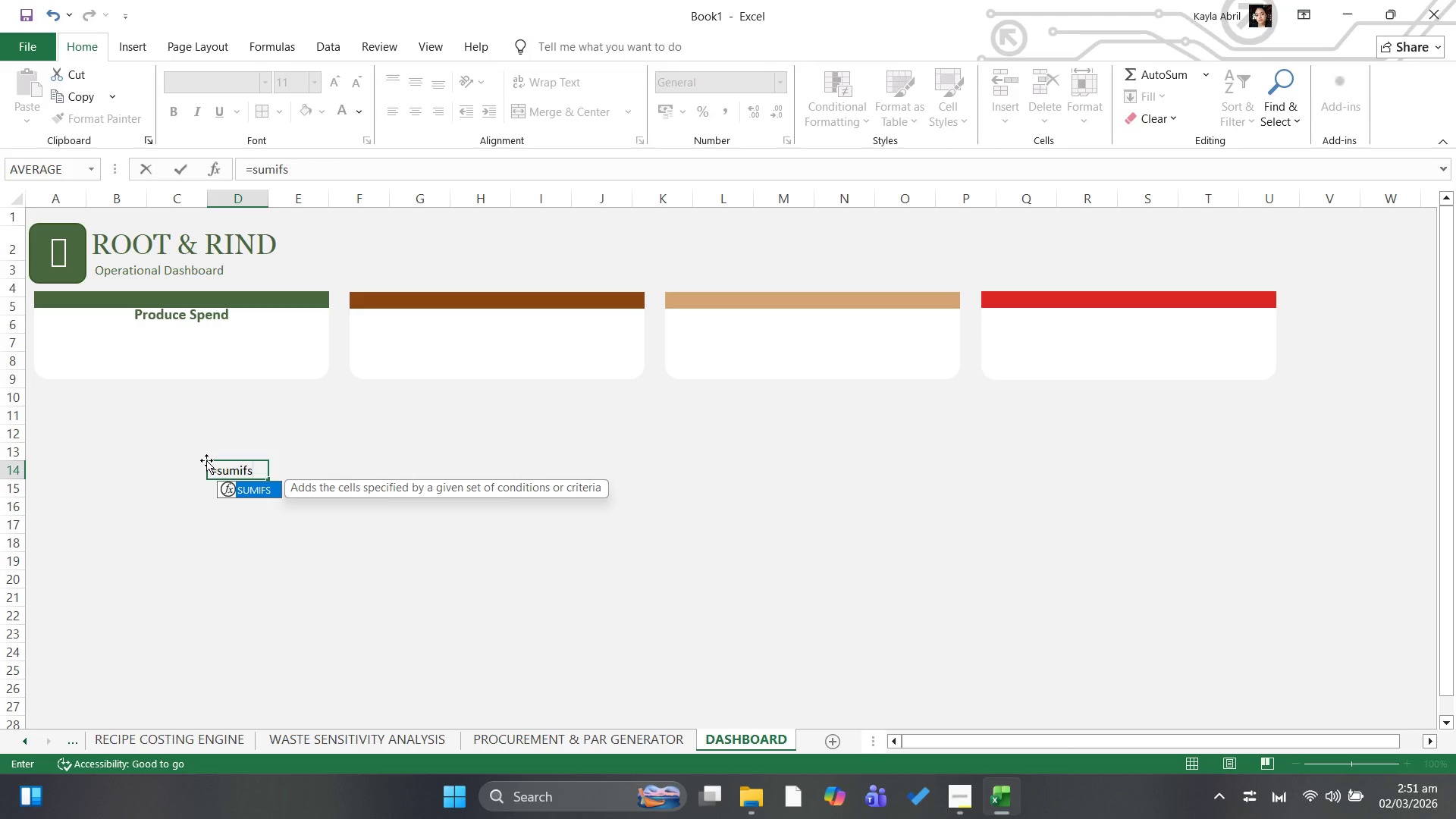 
key(Shift+9)
 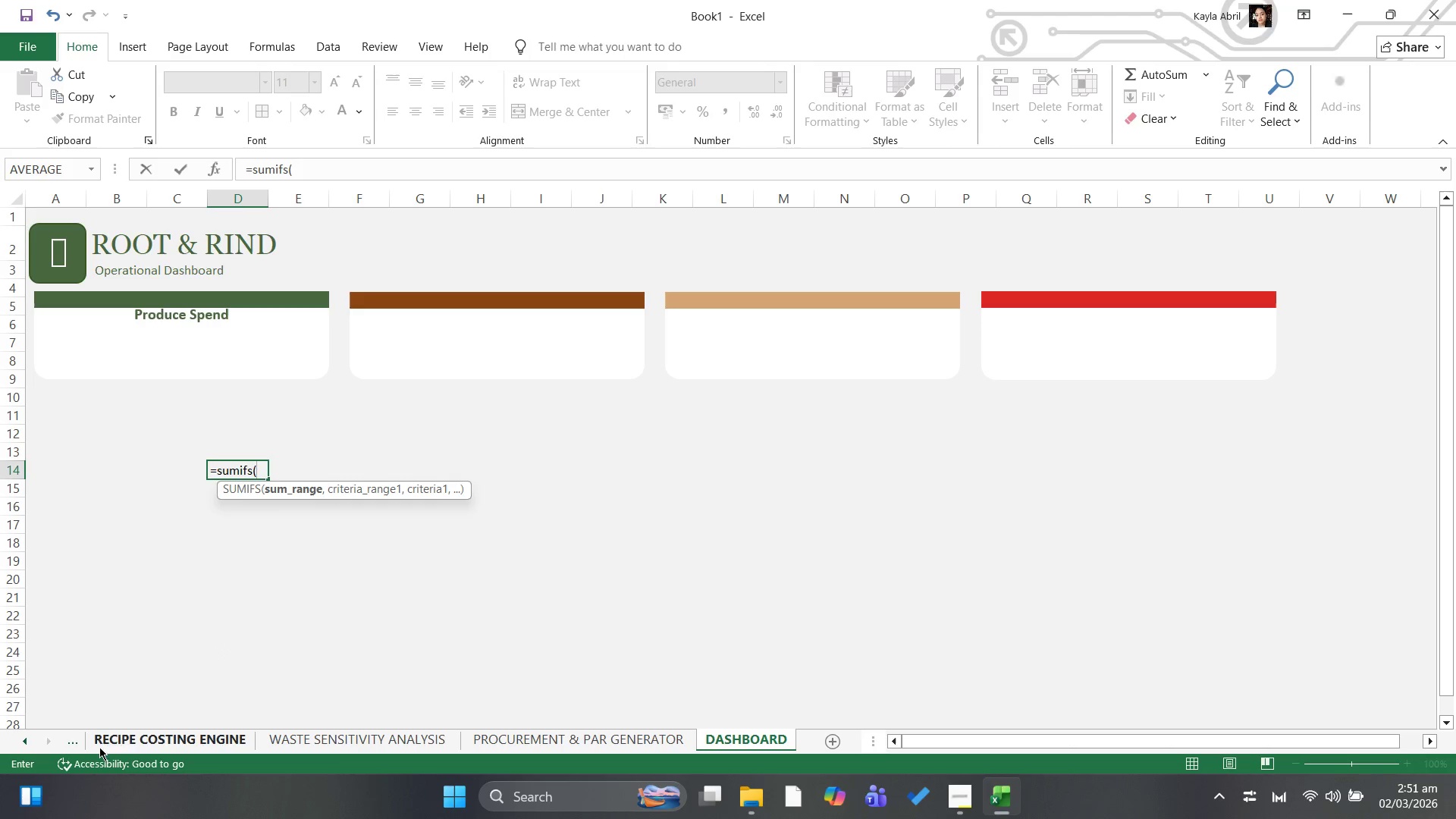 
left_click([30, 736])
 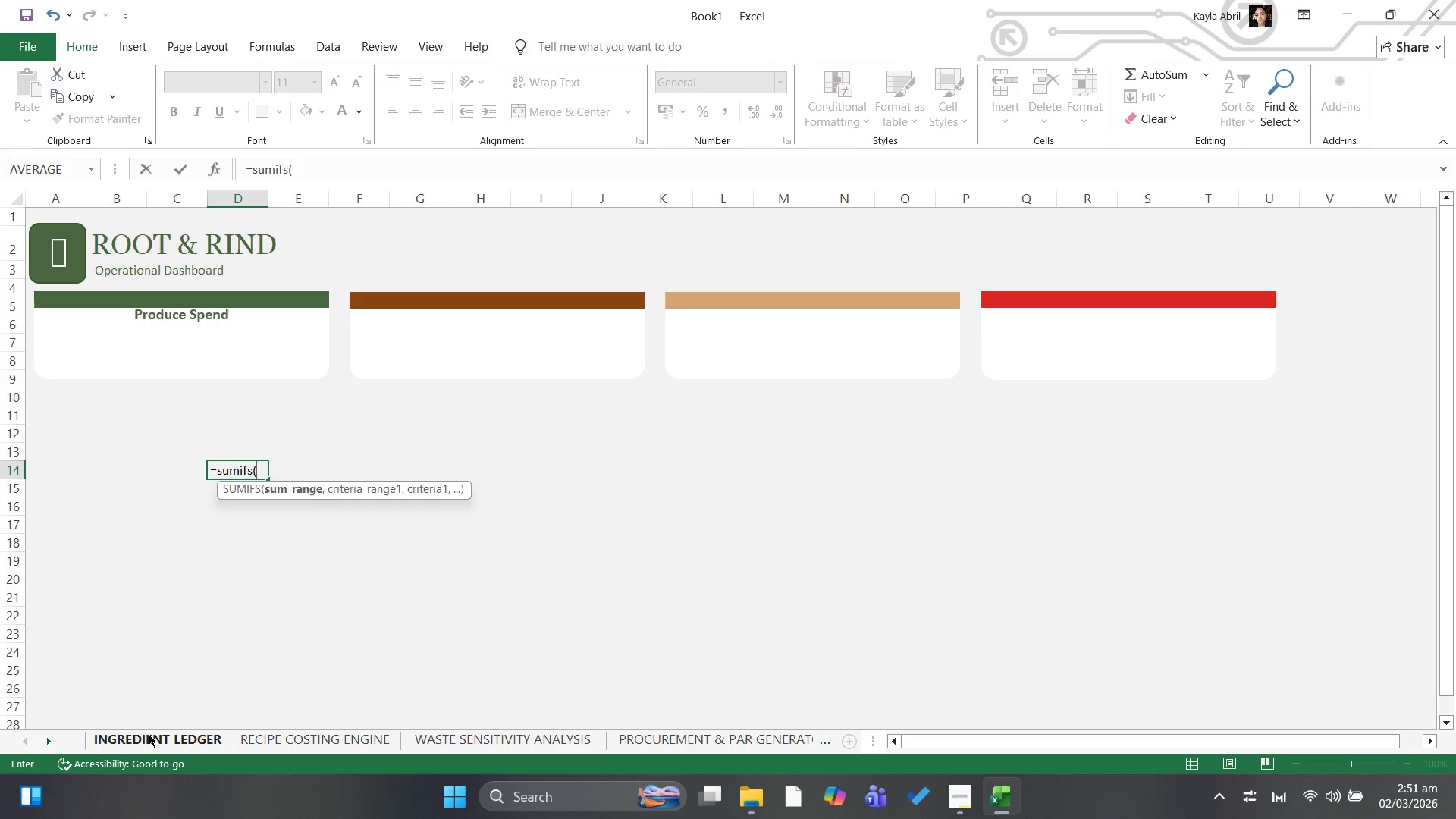 
left_click([150, 734])
 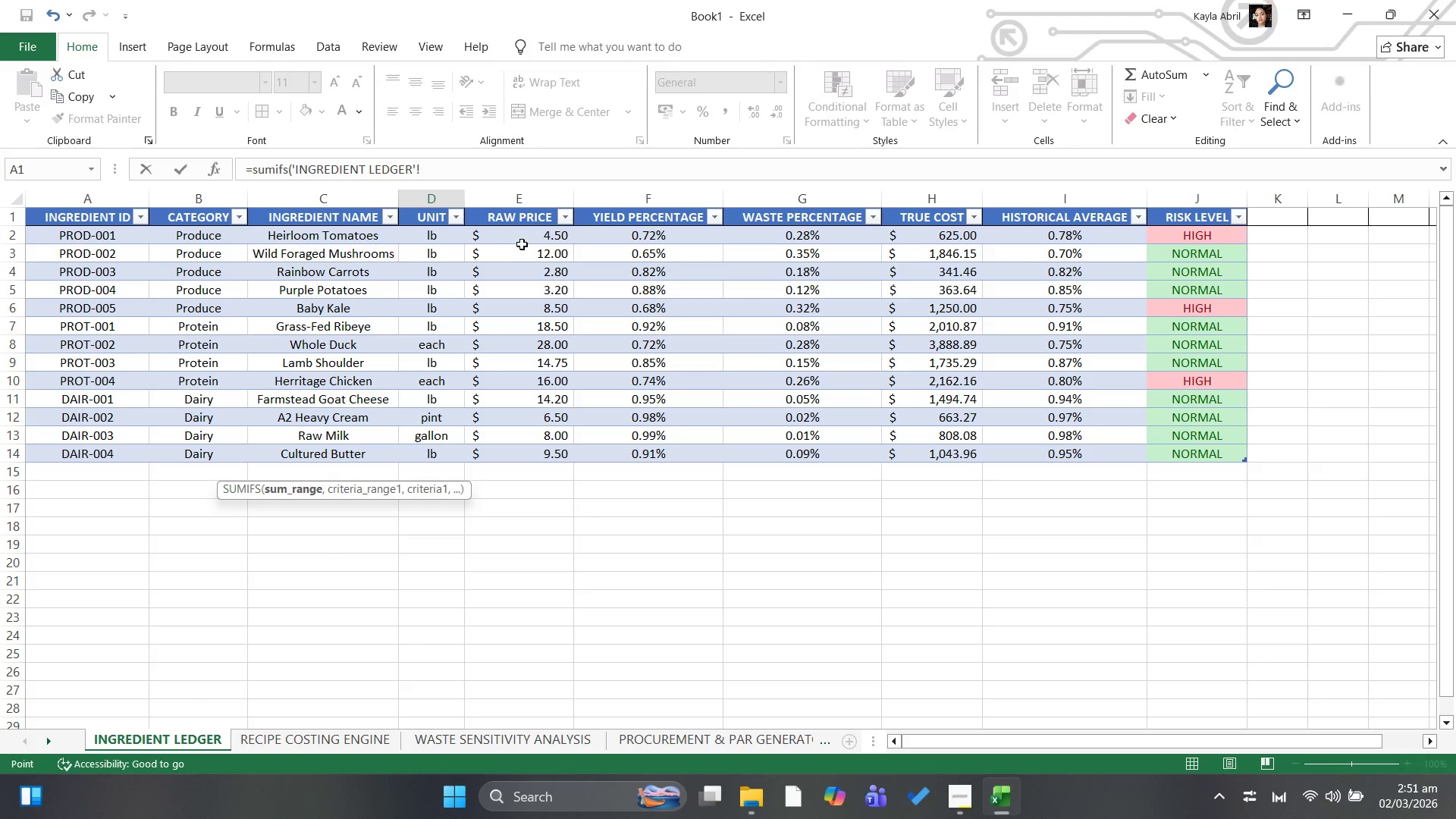 
wait(14.94)
 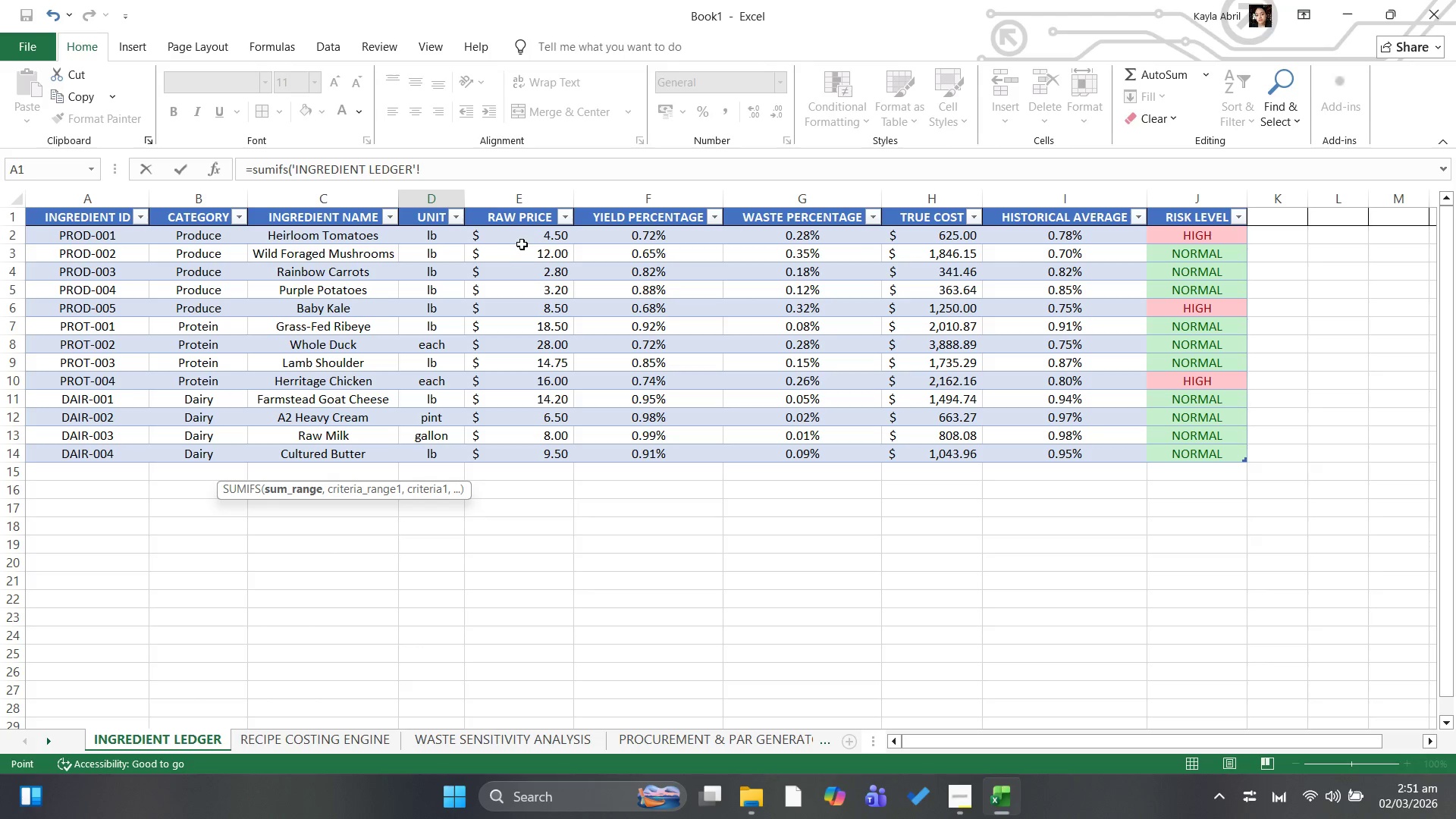 
left_click([545, 200])
 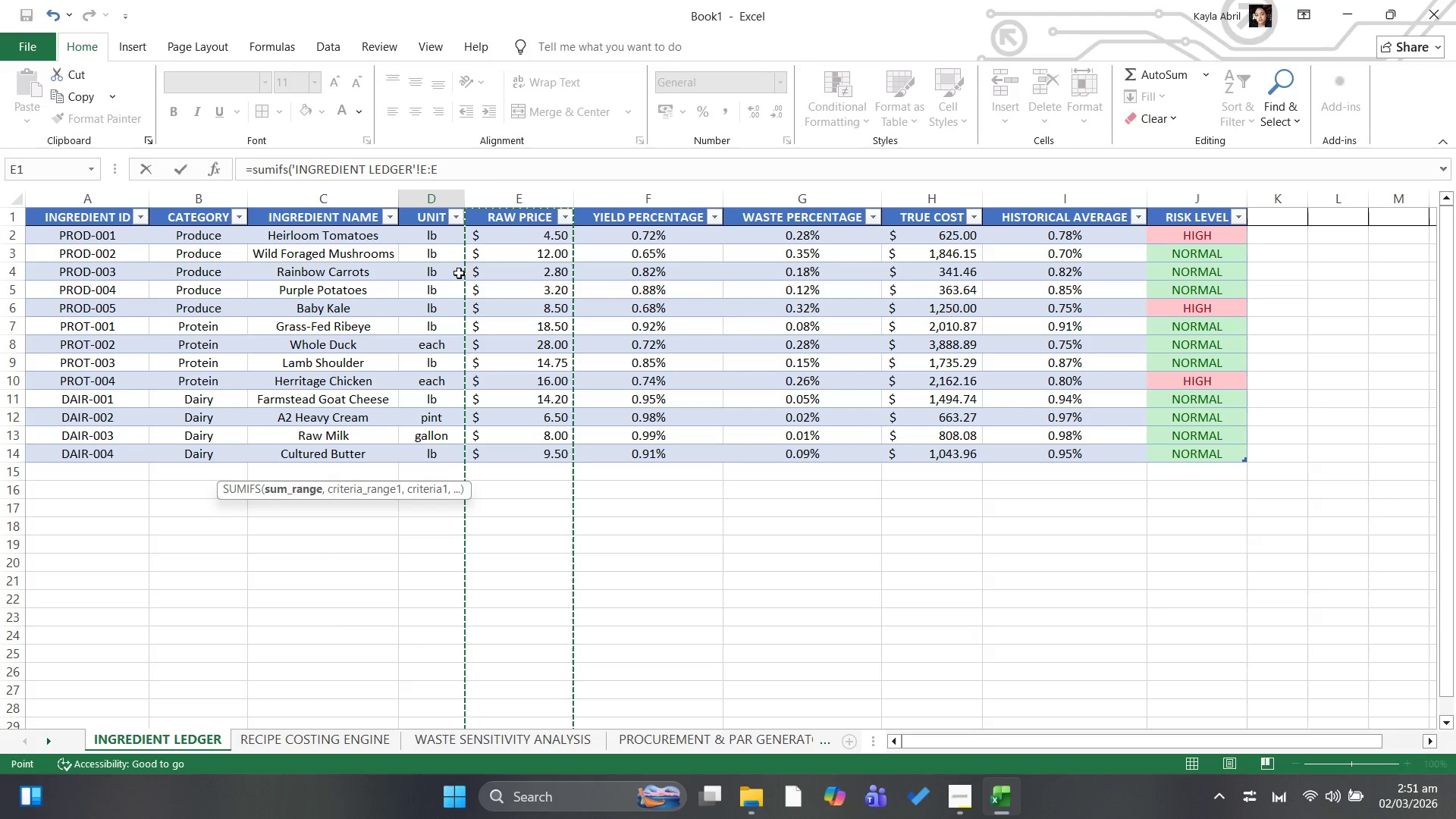 
left_click([499, 163])
 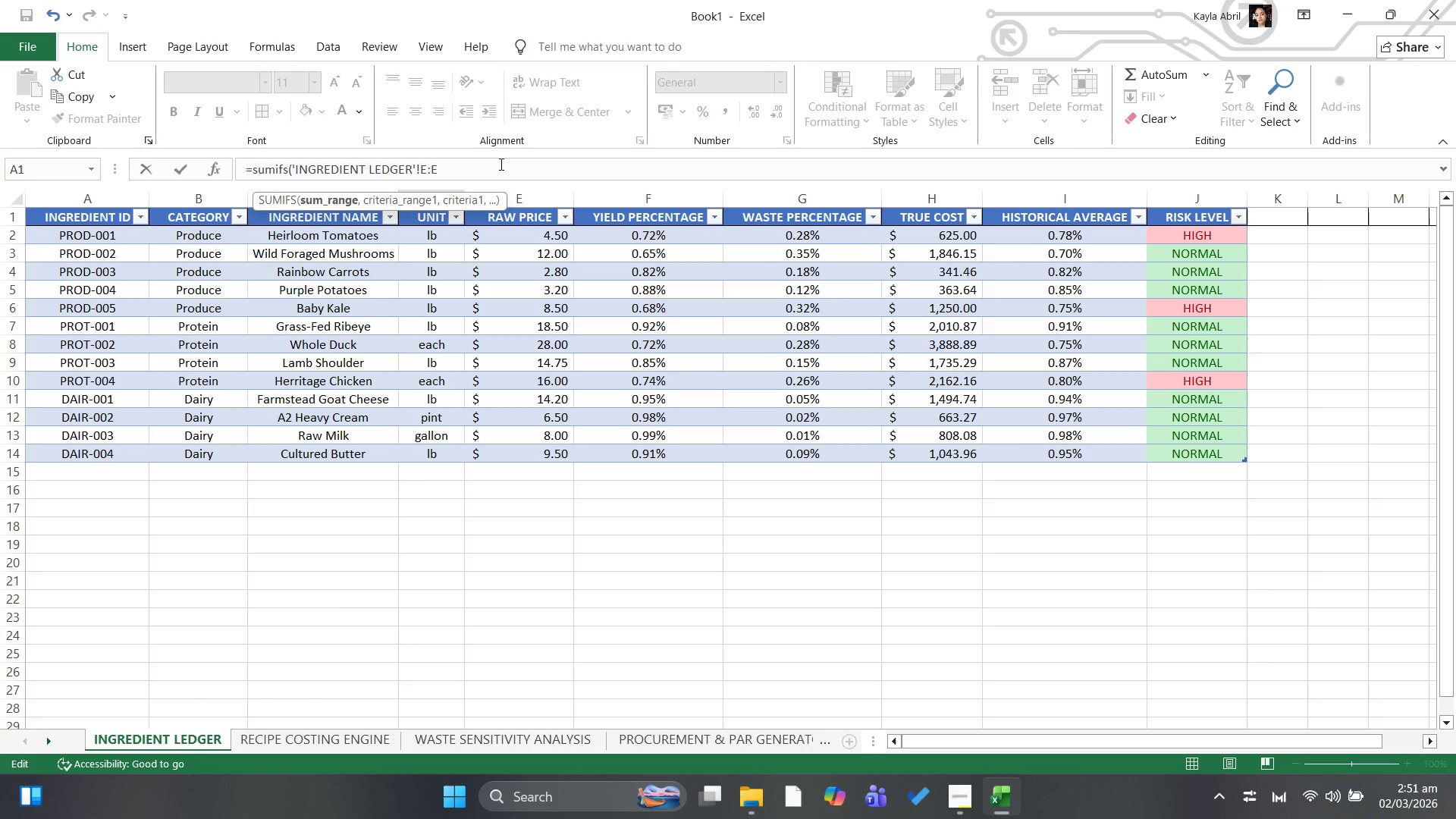 
key(Comma)
 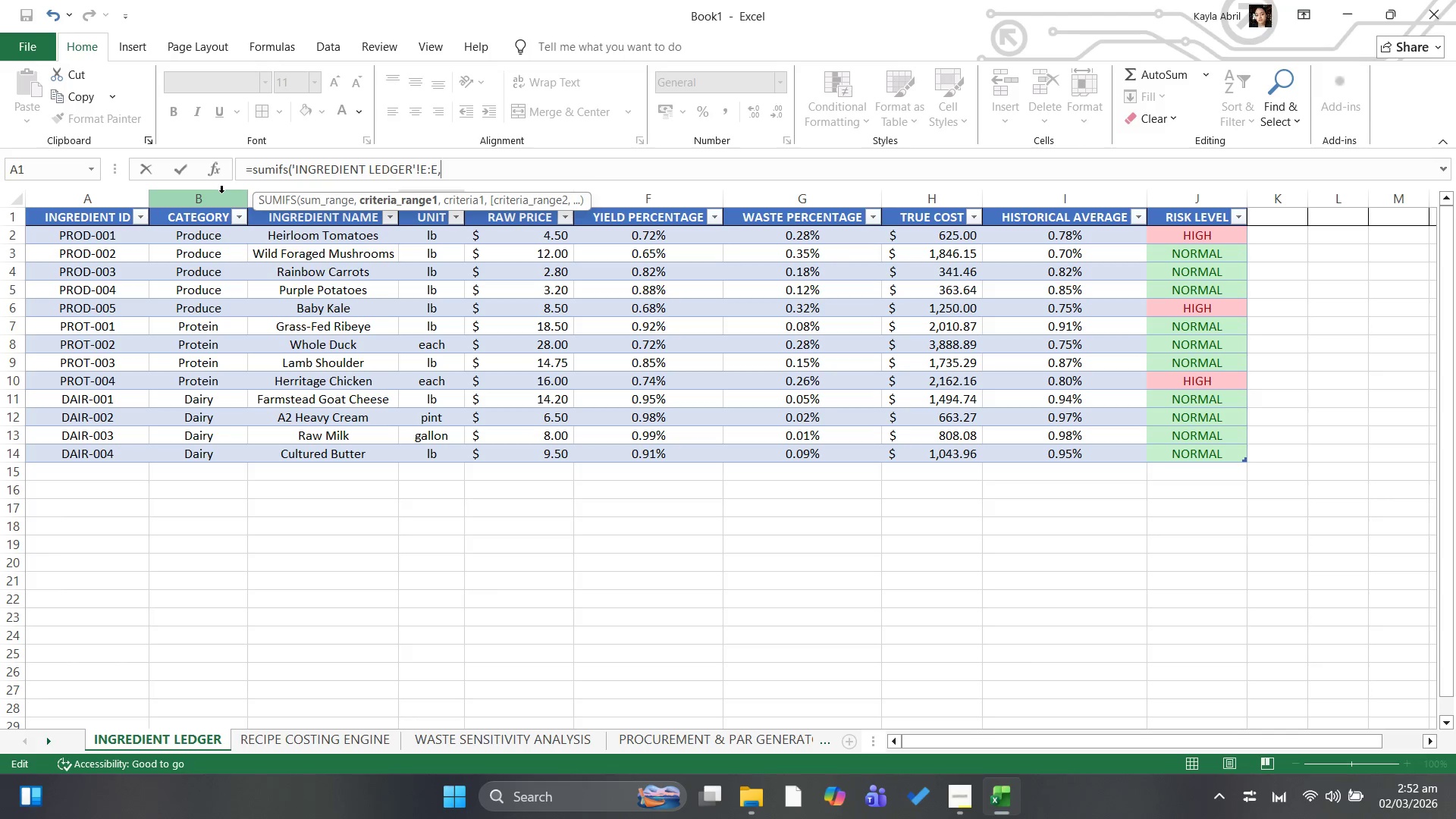 
wait(19.75)
 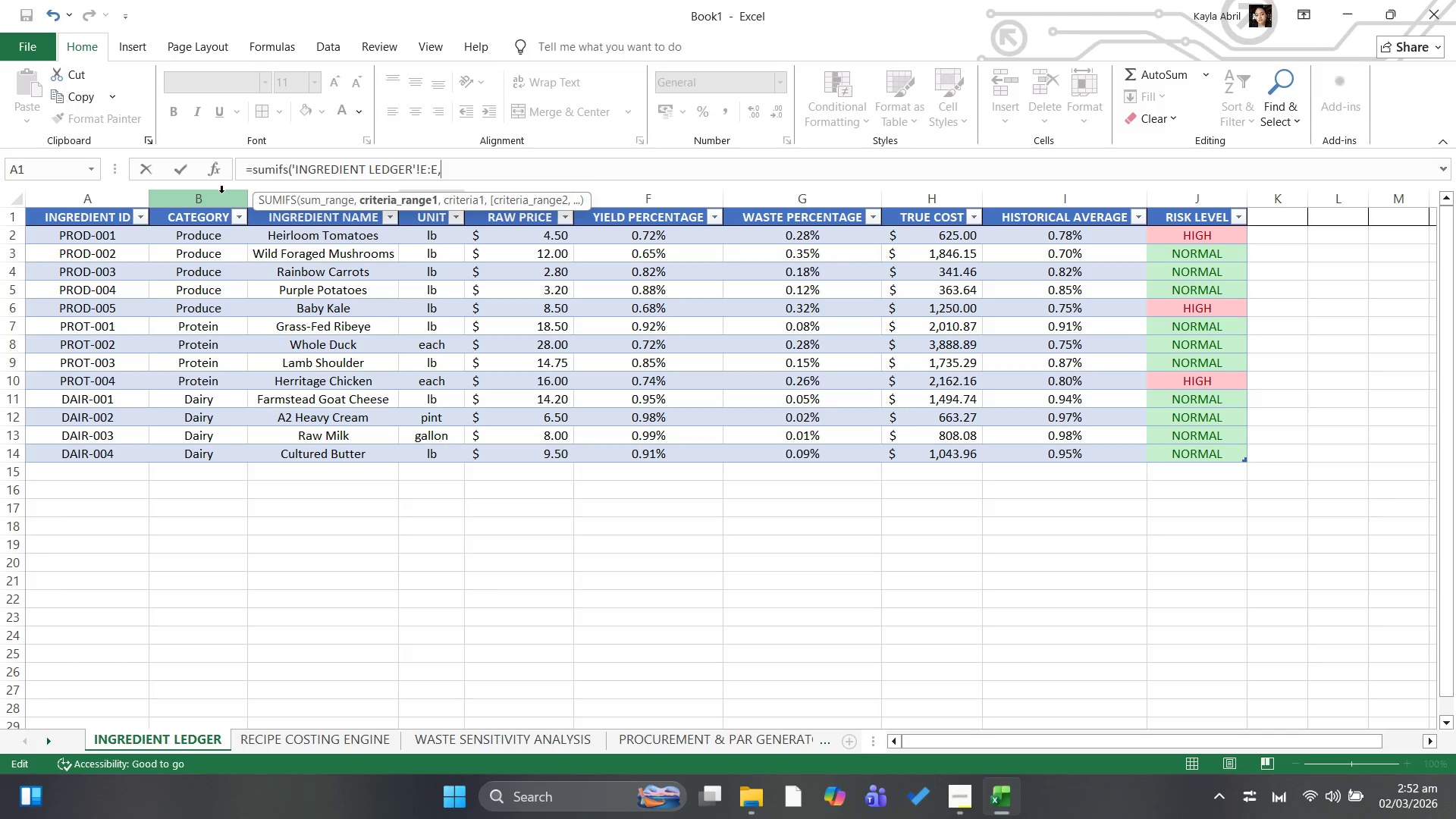 
left_click([221, 194])
 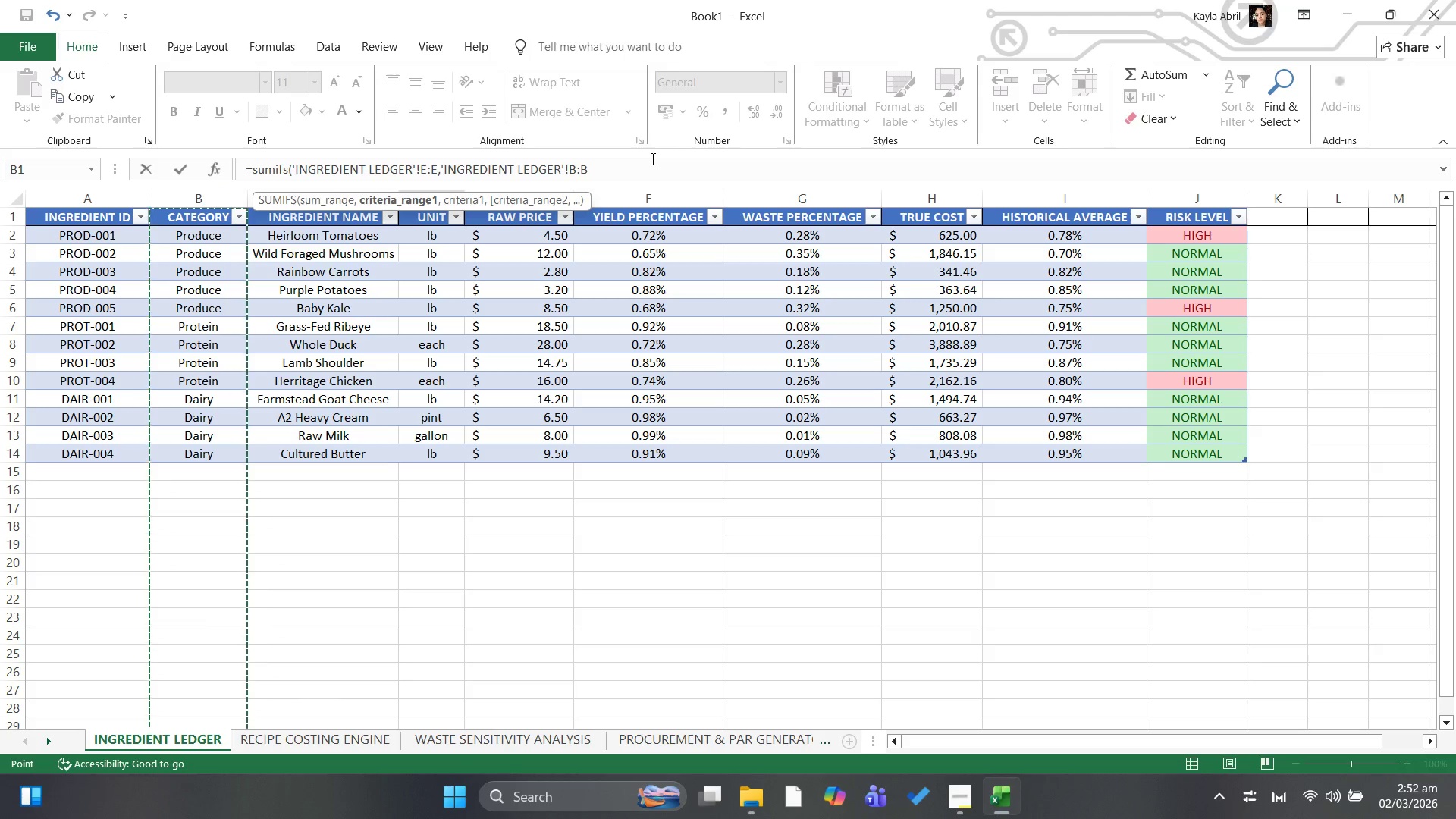 
type(,"Produce"))
 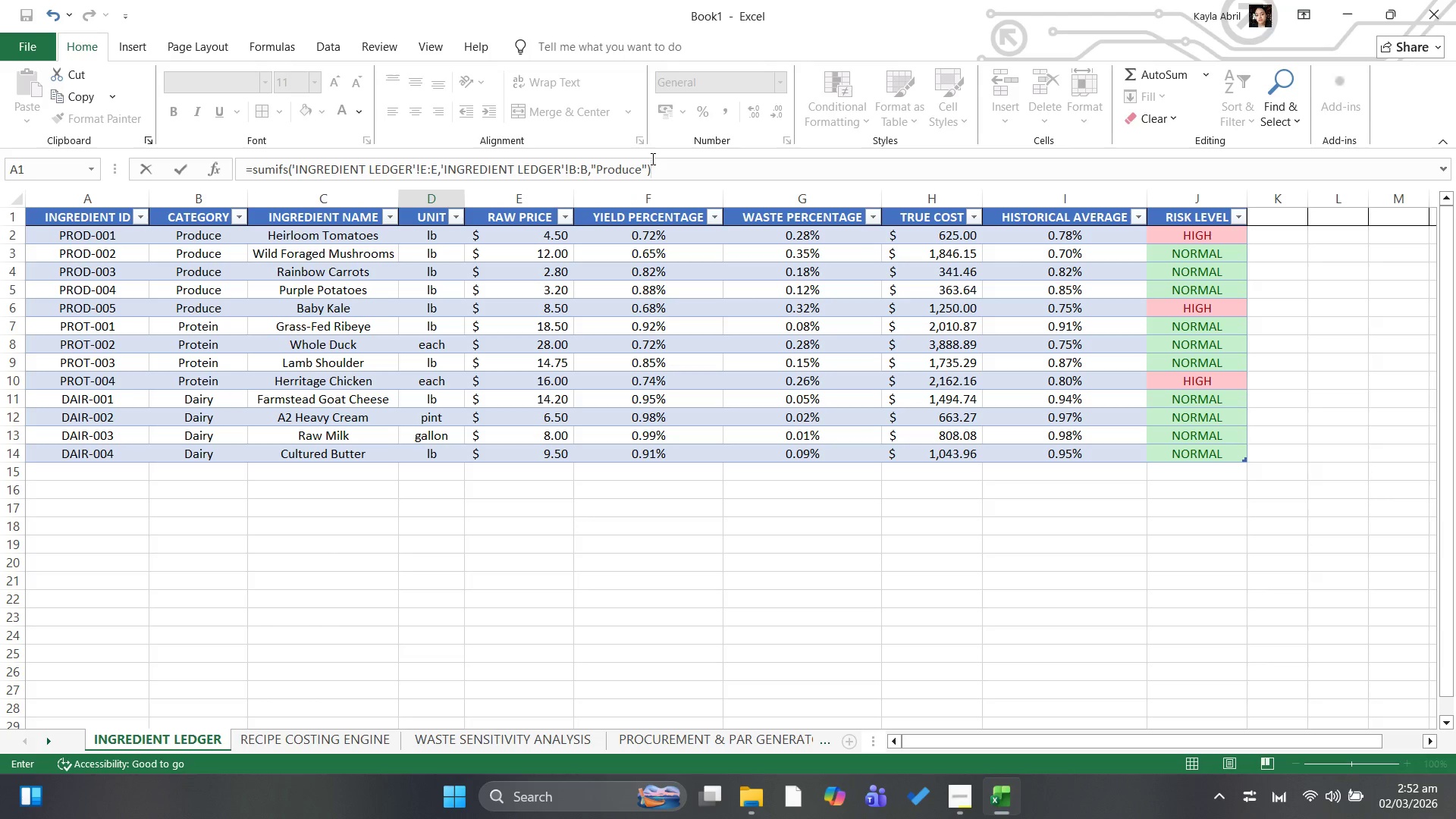 
key(Enter)
 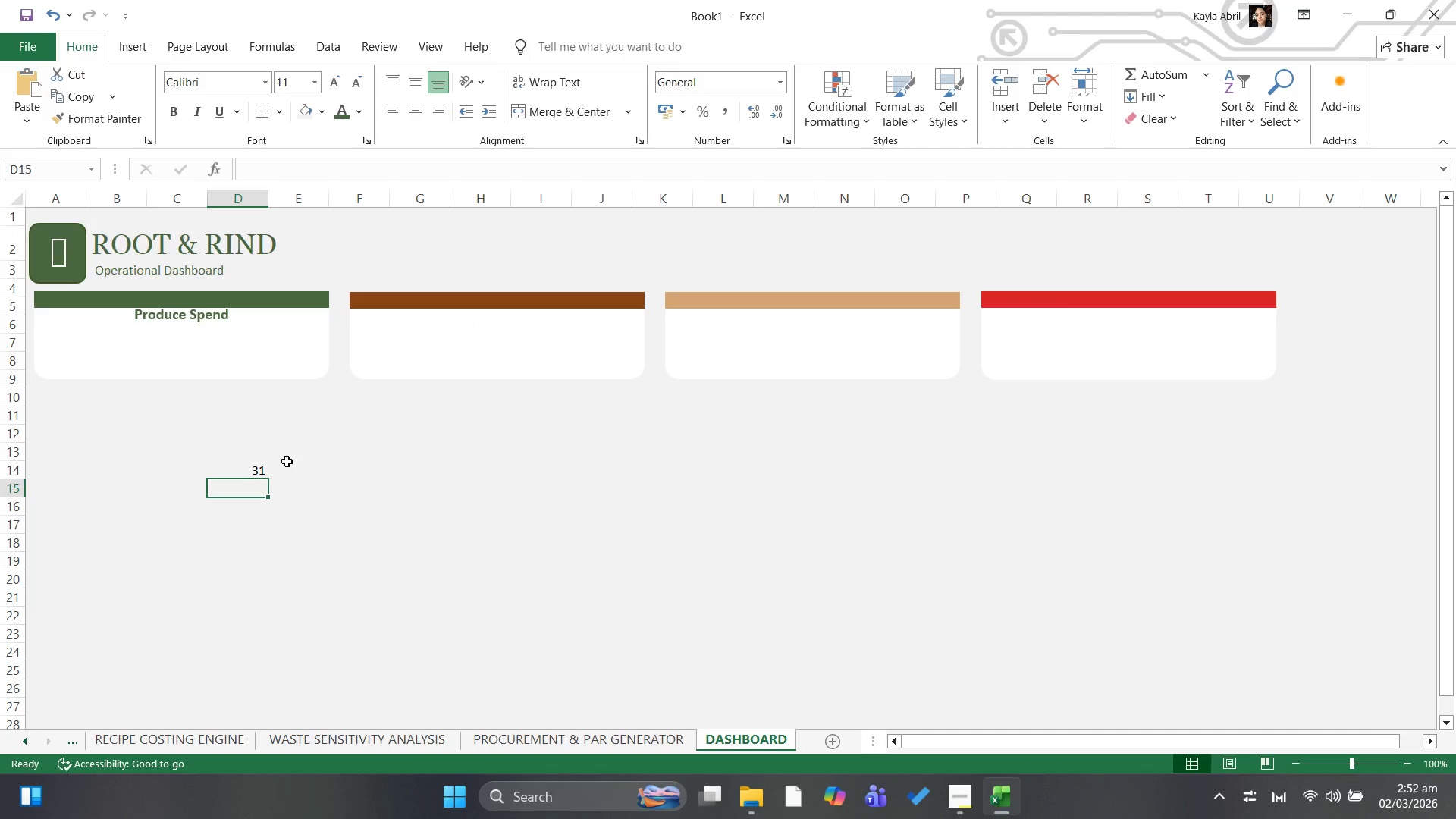 
left_click([262, 472])
 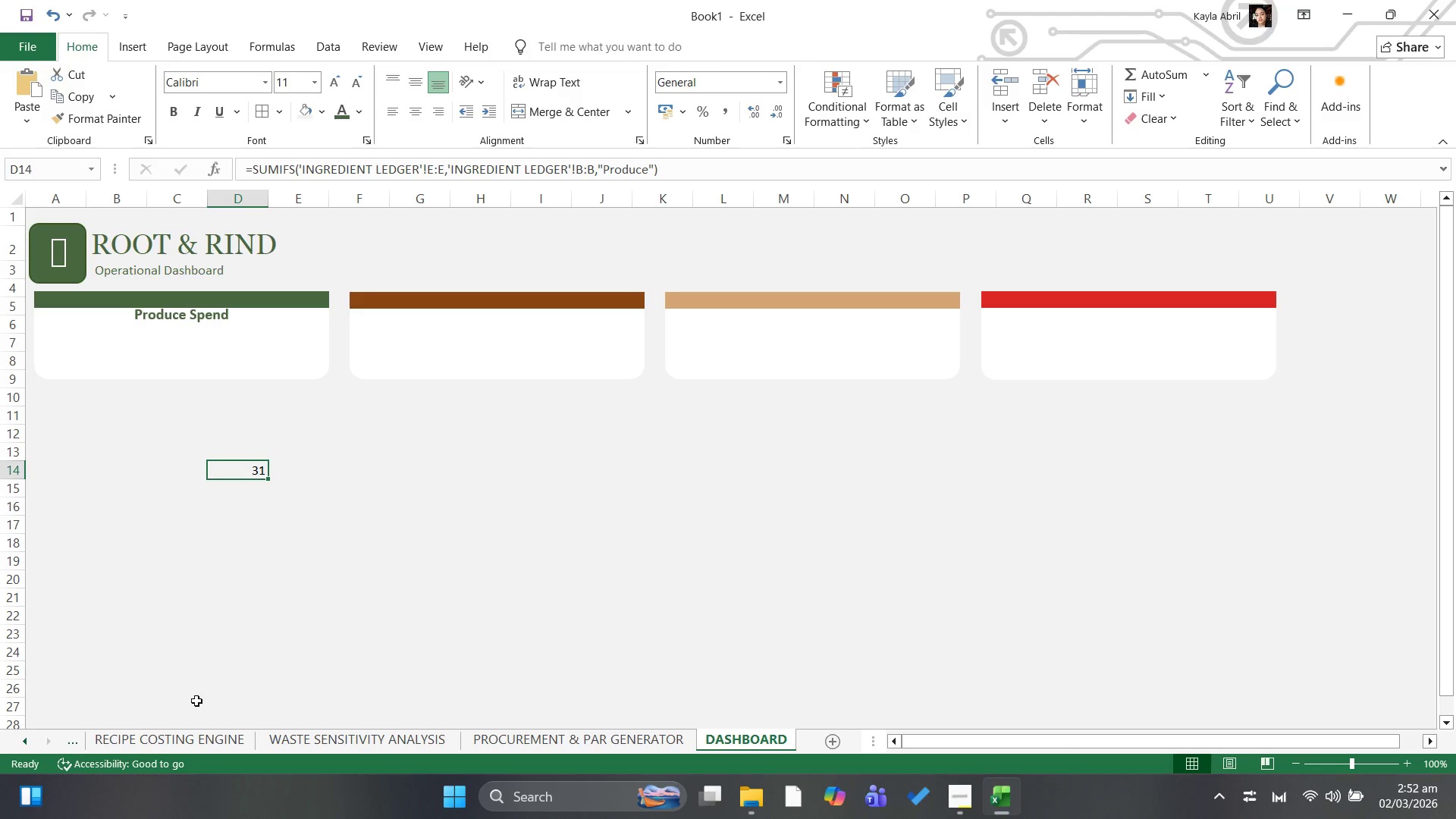 
wait(5.69)
 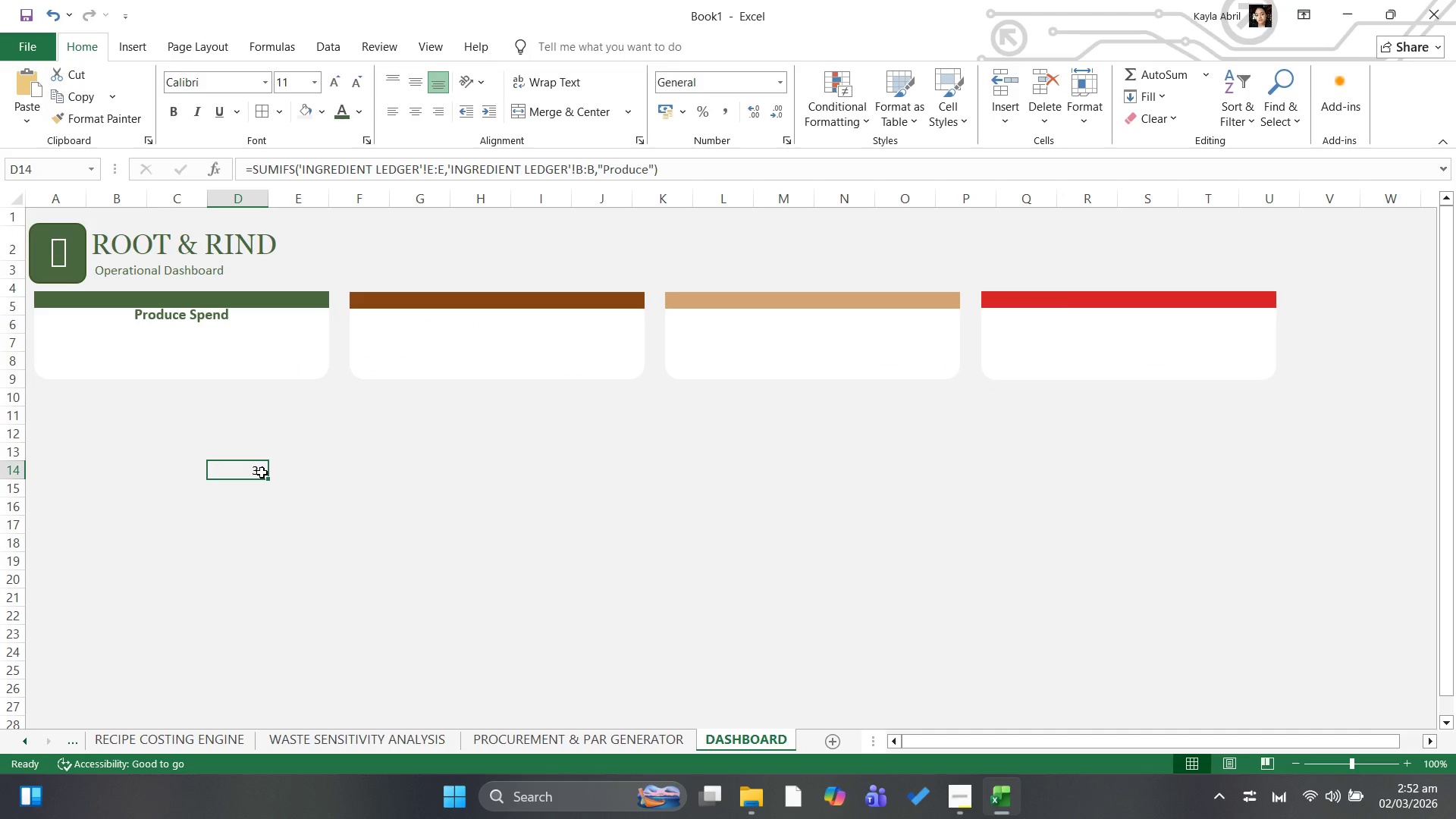 
left_click([21, 743])
 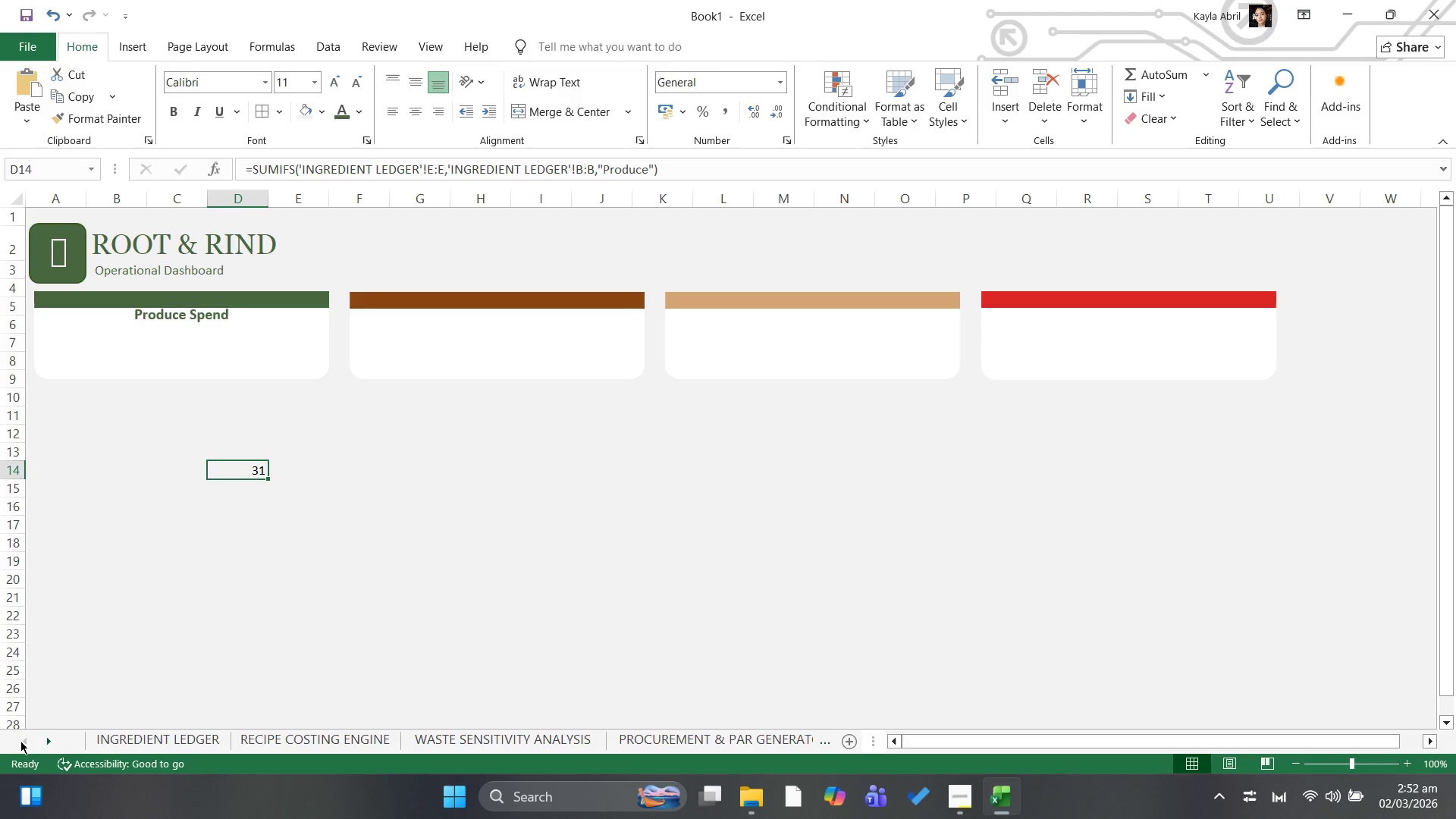 
left_click([20, 741])
 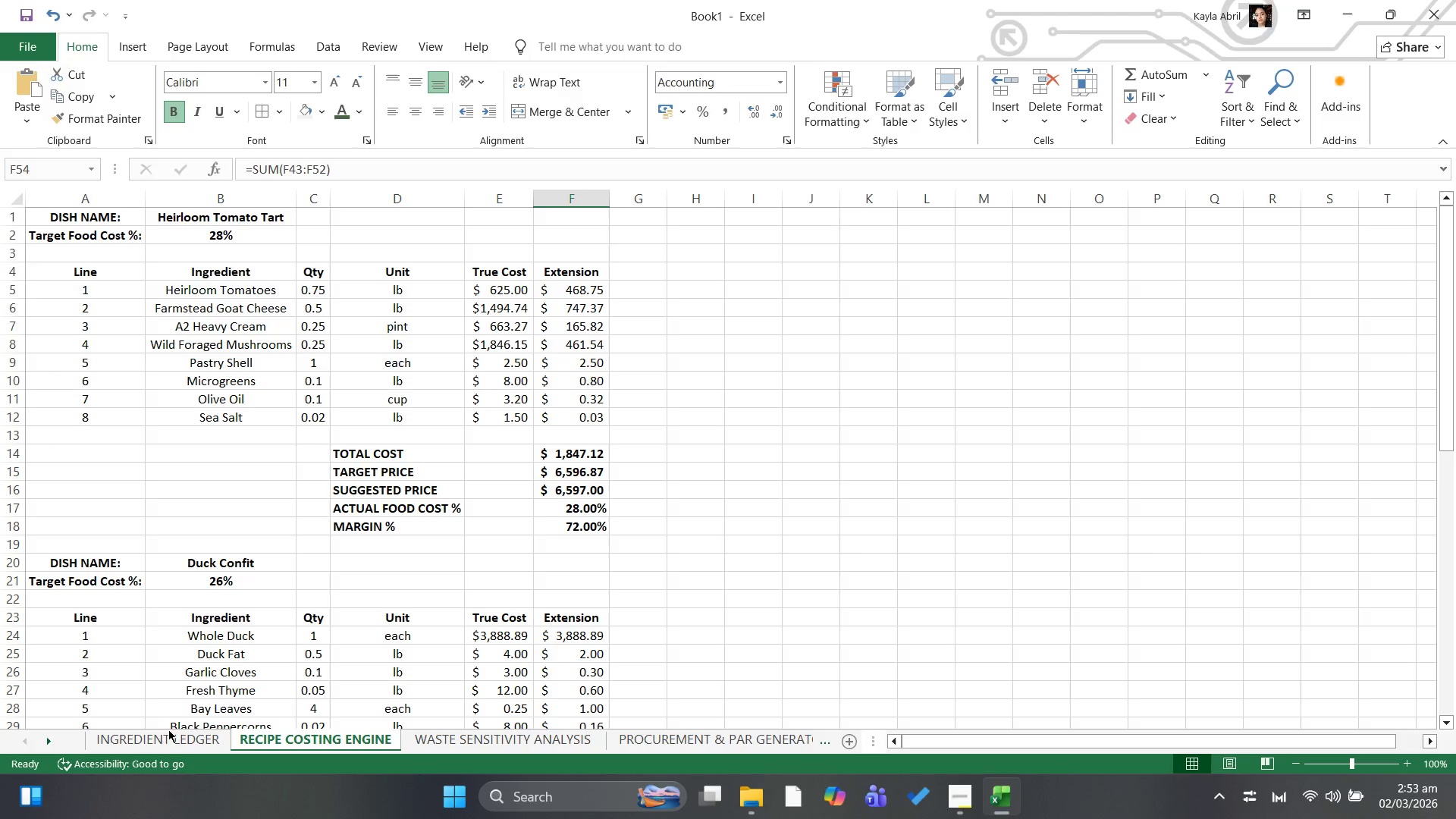 
wait(27.42)
 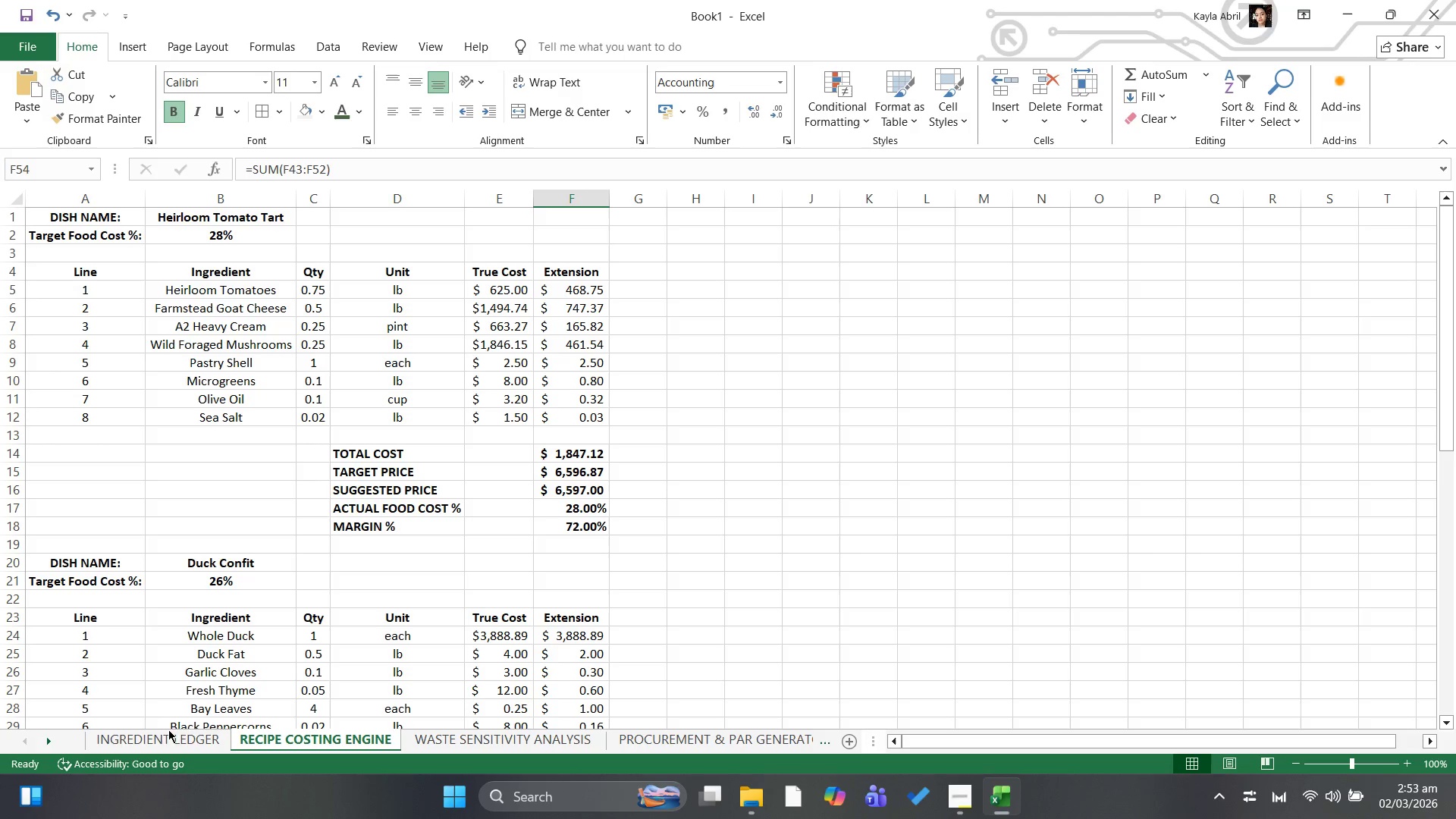 
left_click([165, 733])
 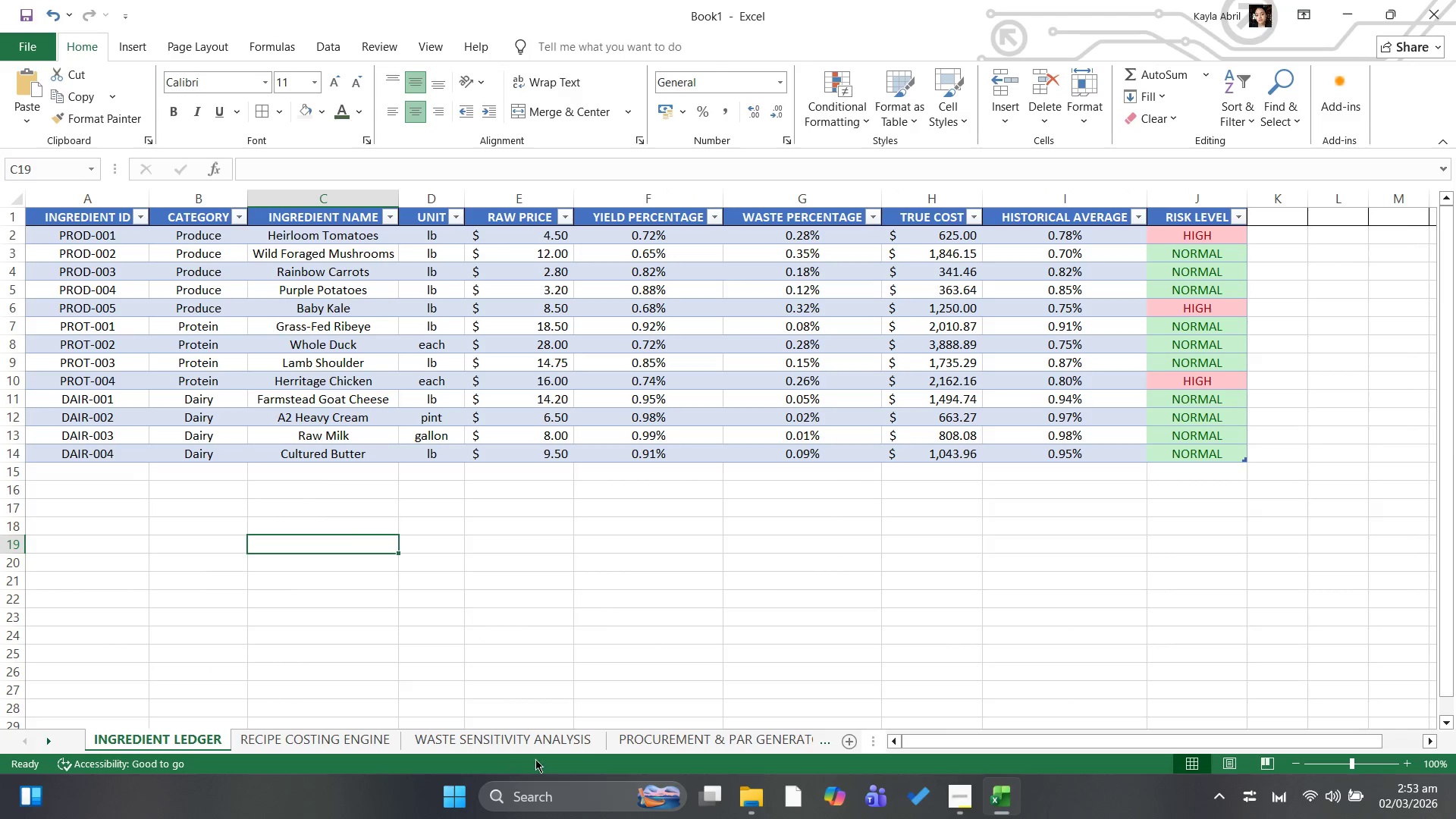 
left_click([712, 744])
 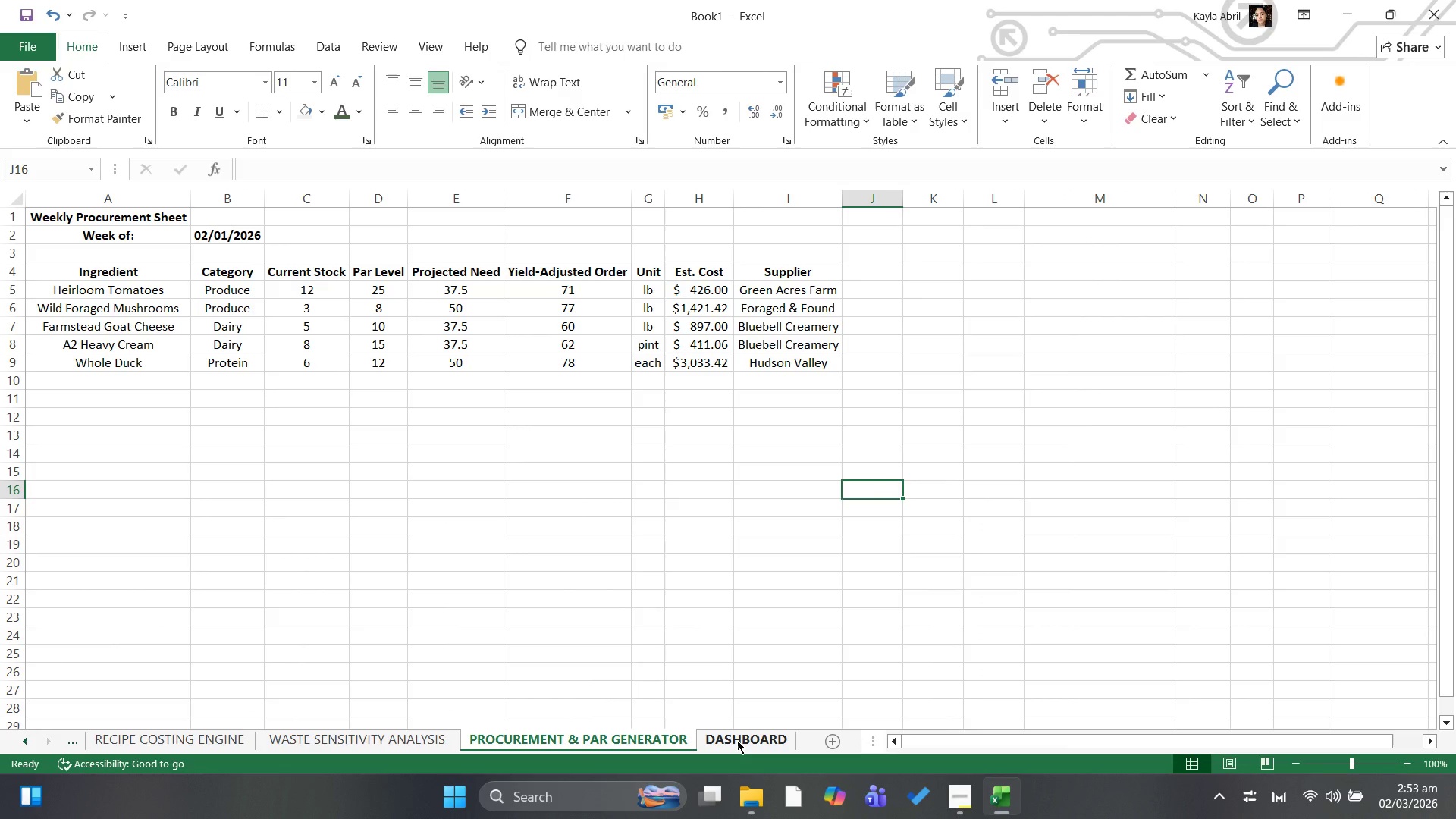 
left_click([737, 740])
 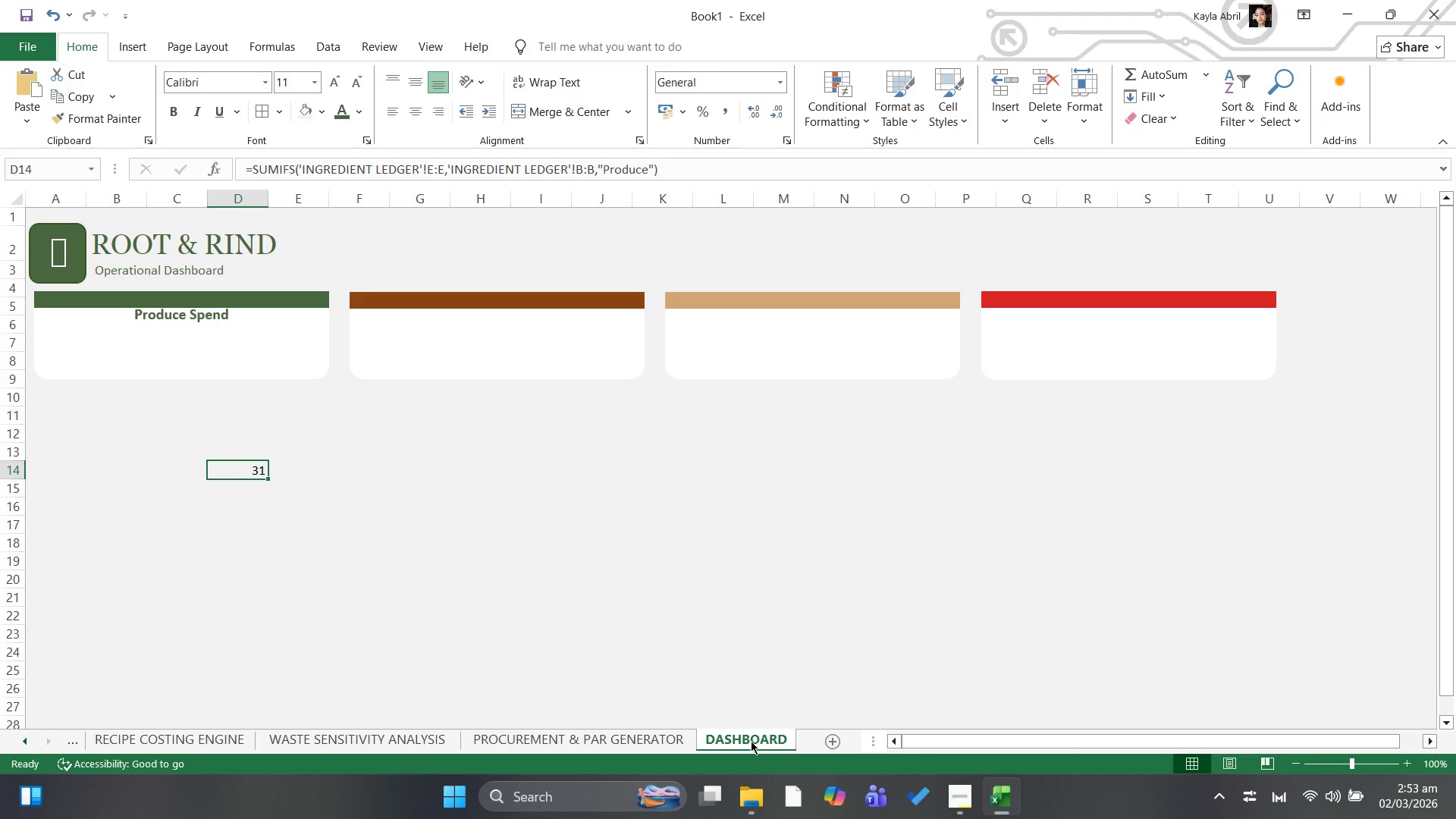 
wait(19.12)
 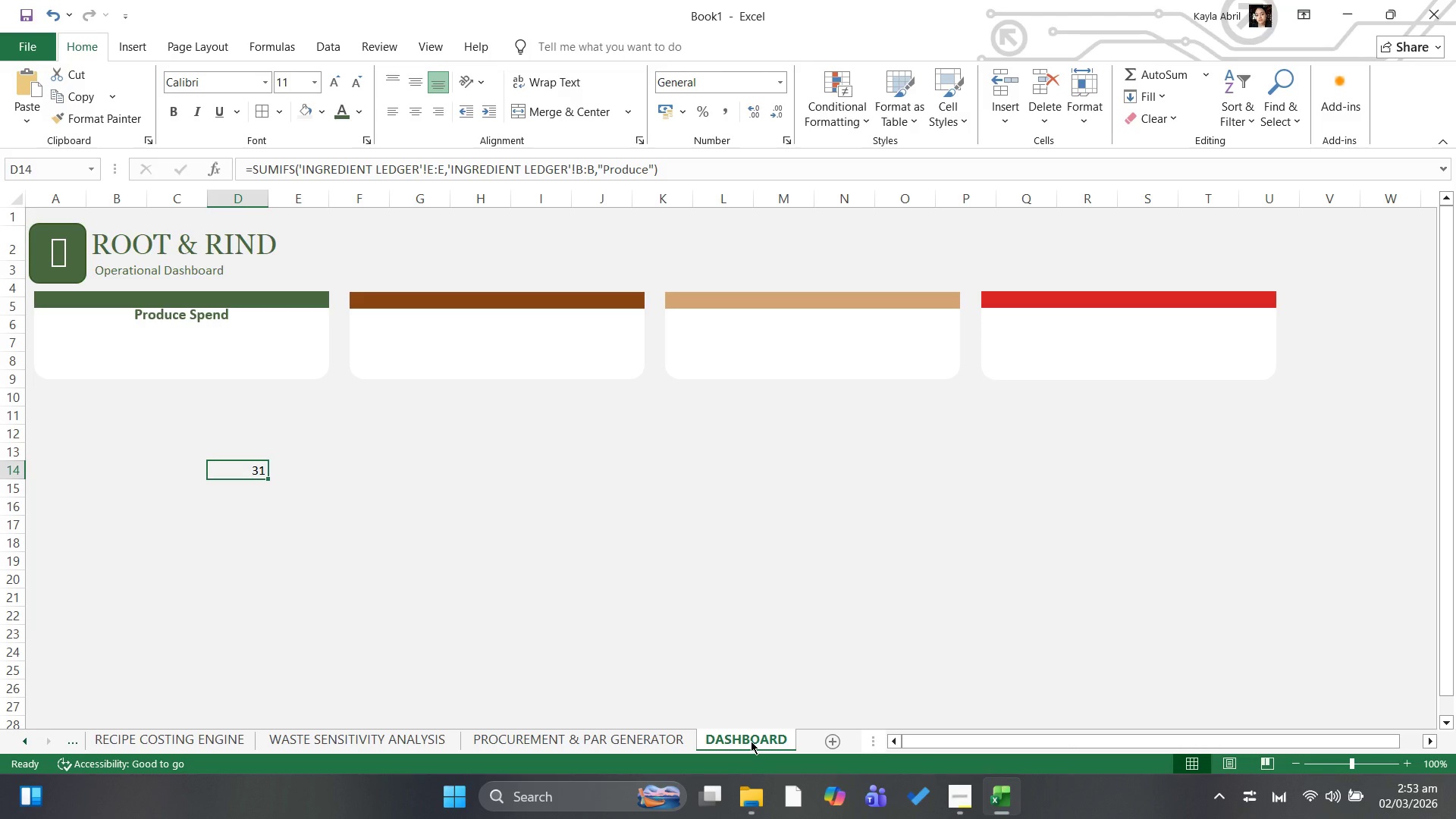 
mouse_move([753, 786])
 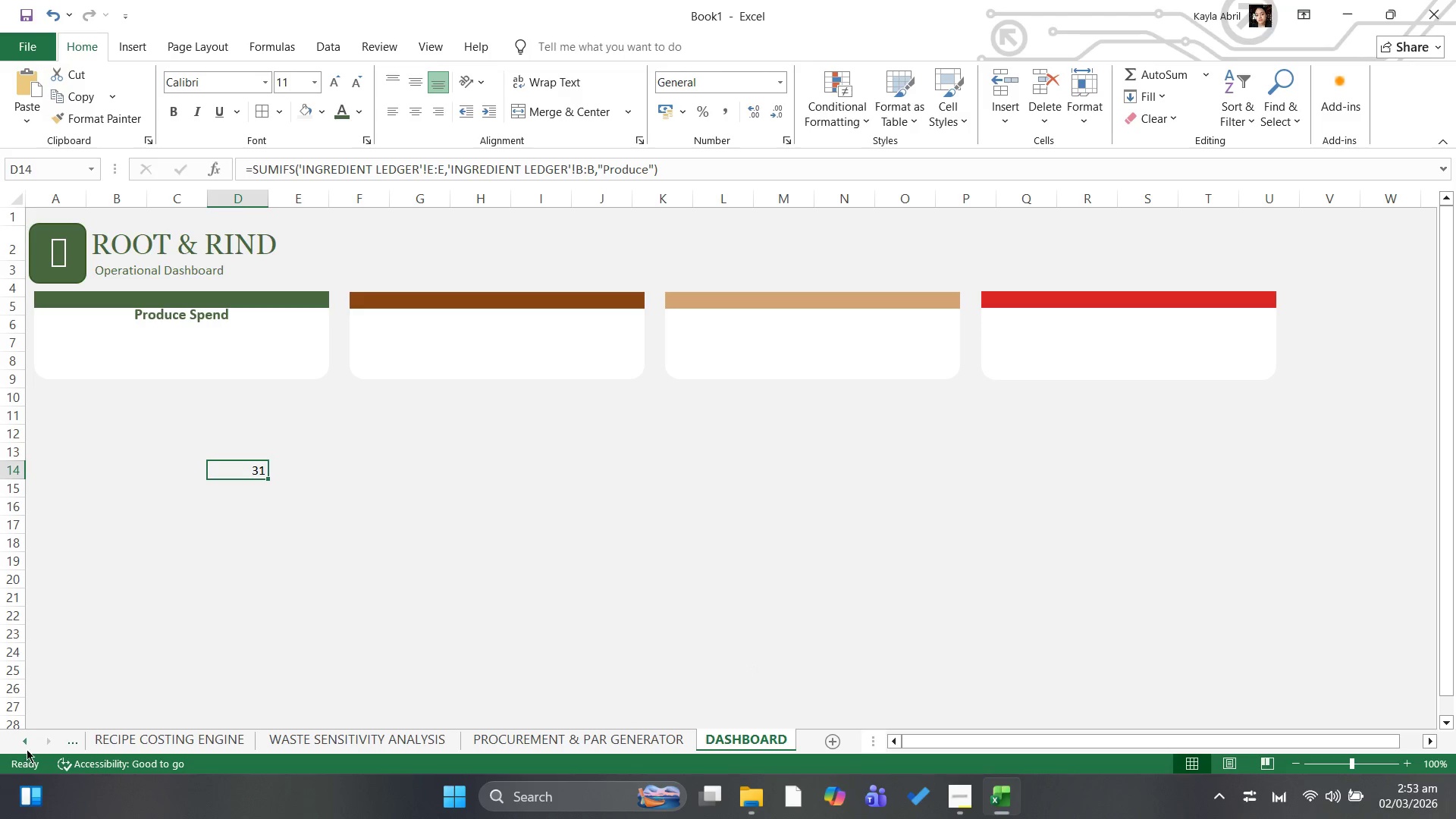 
left_click([22, 742])
 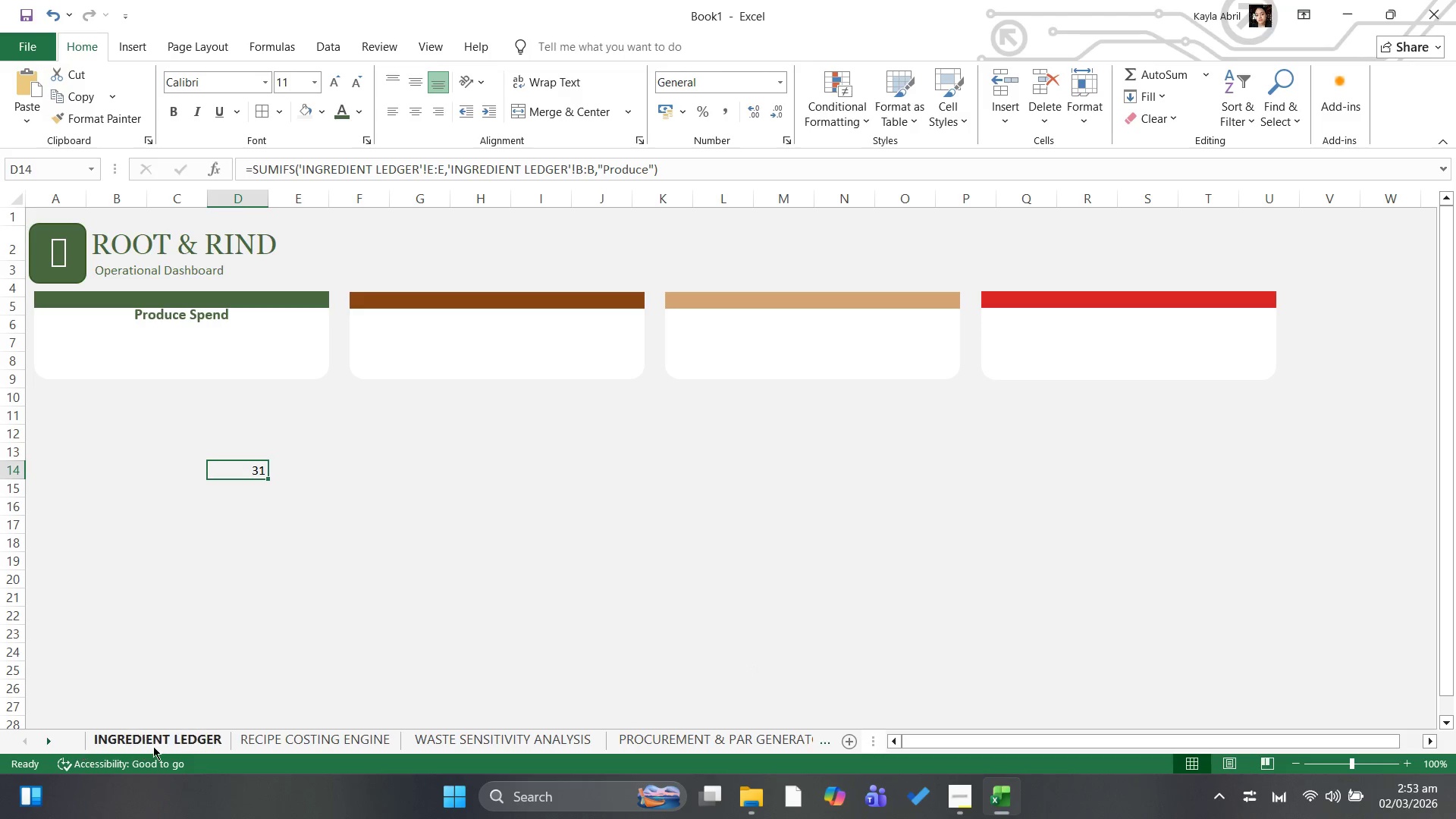 
left_click([155, 746])
 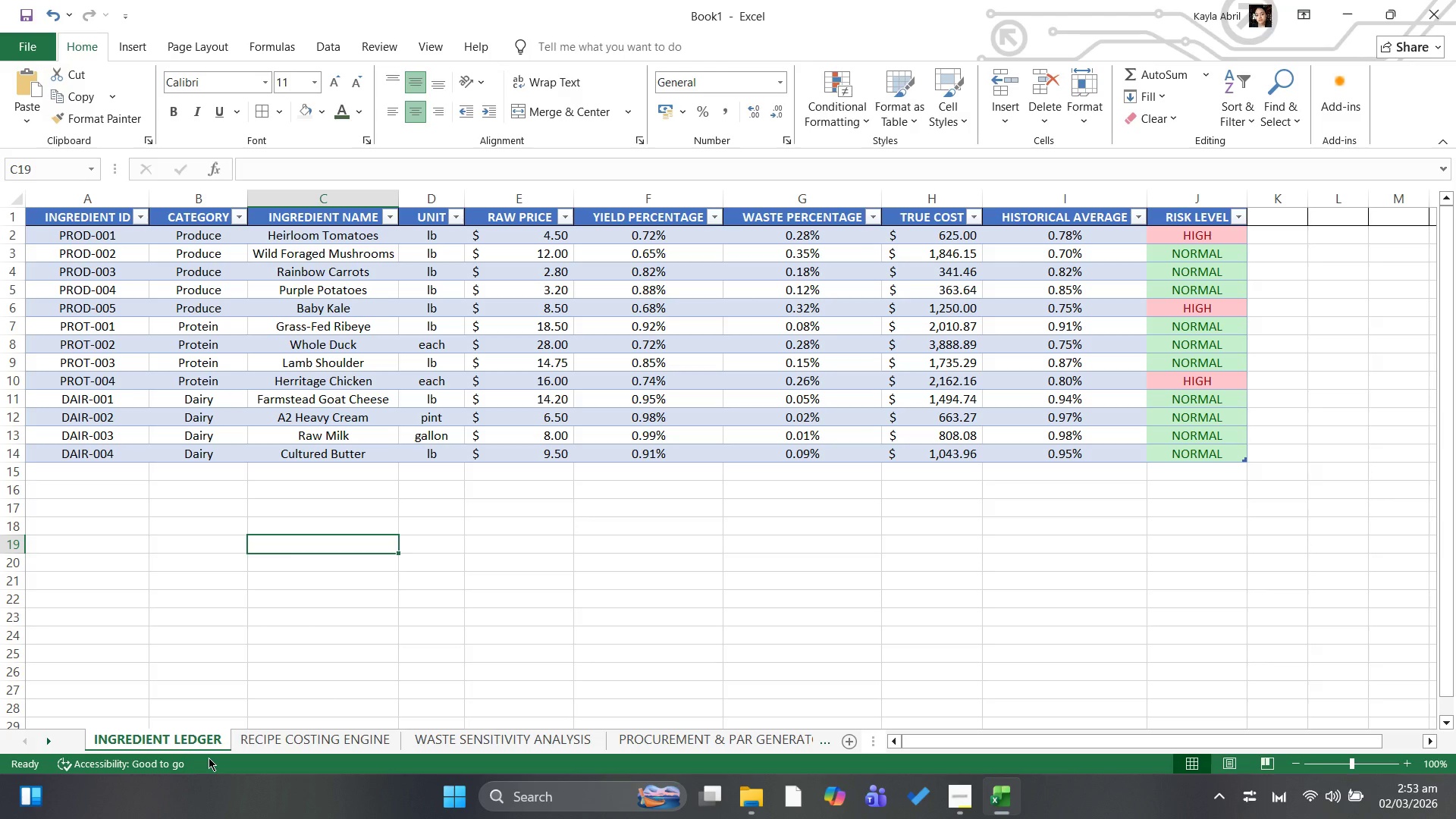 
wait(15.51)
 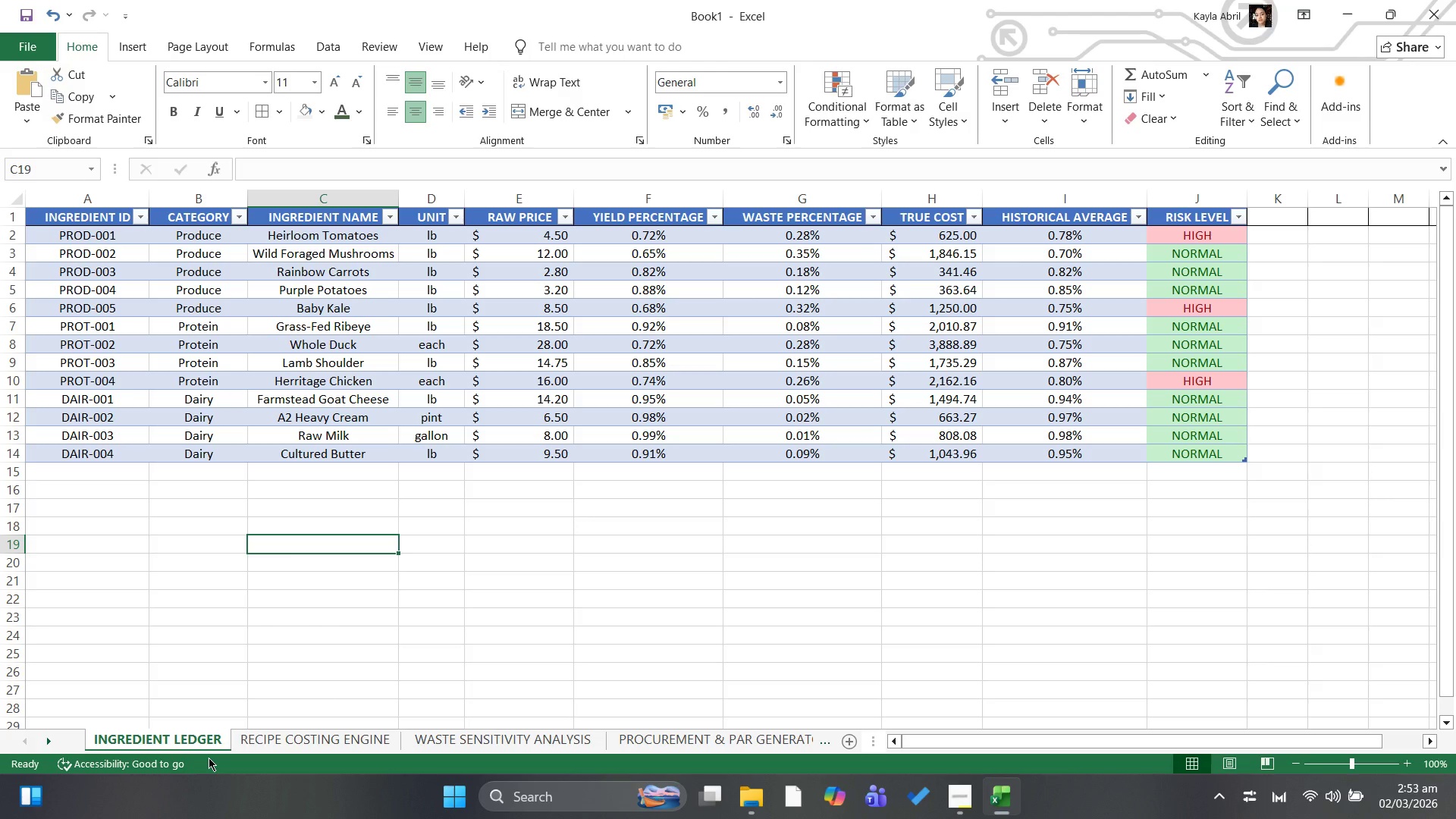 
left_click([46, 741])
 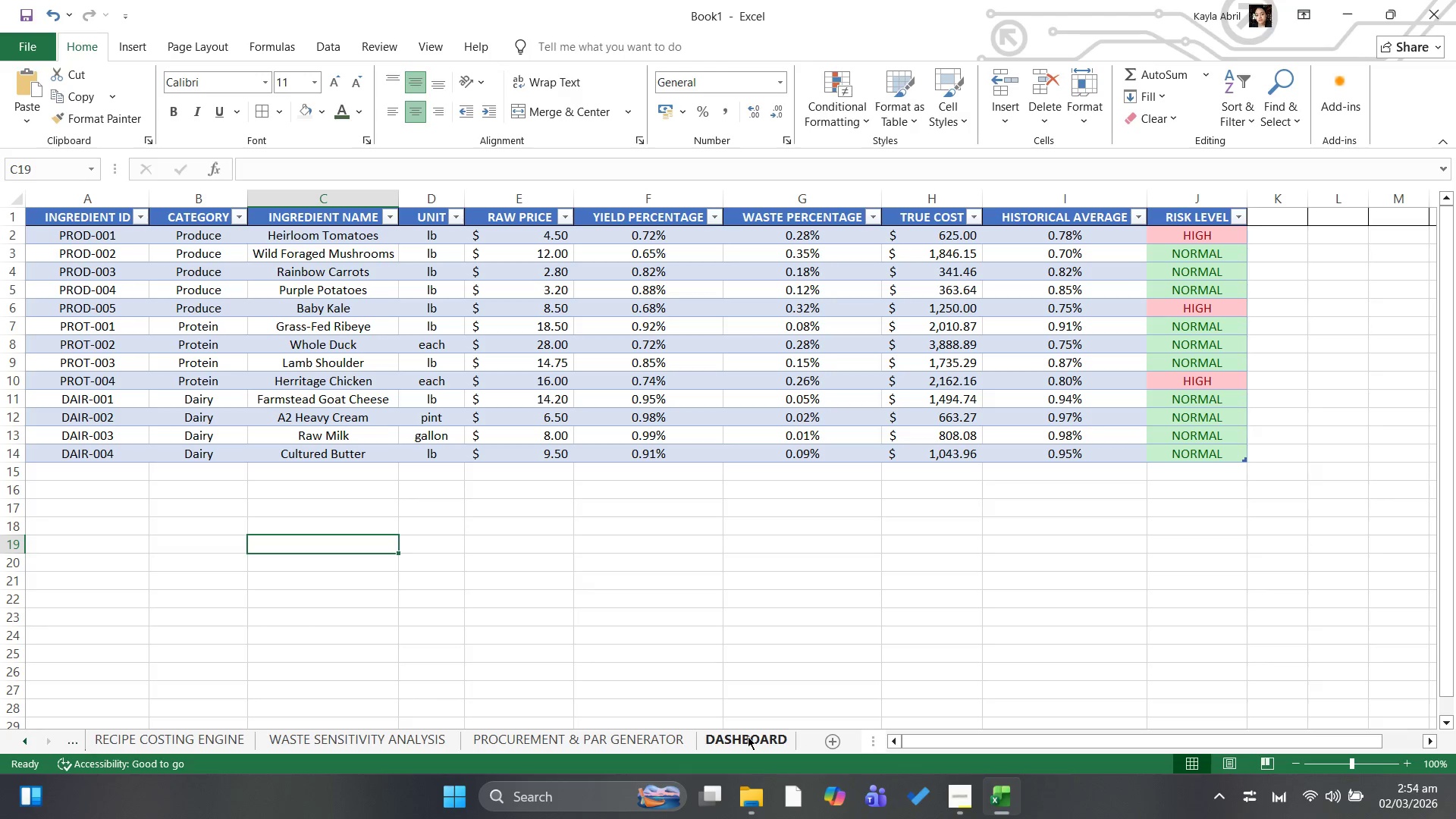 
left_click([748, 736])
 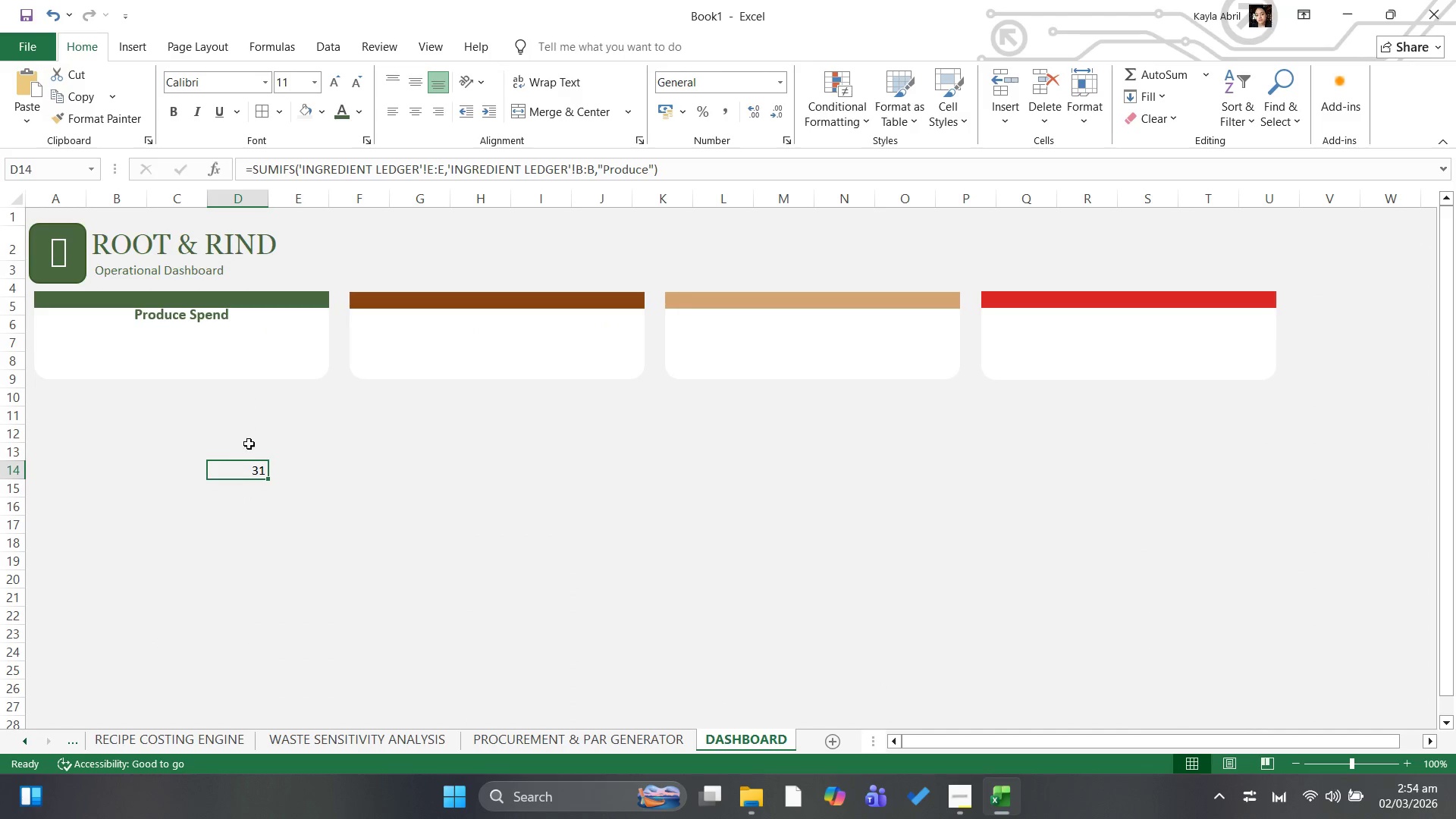 
key(Control+C)
 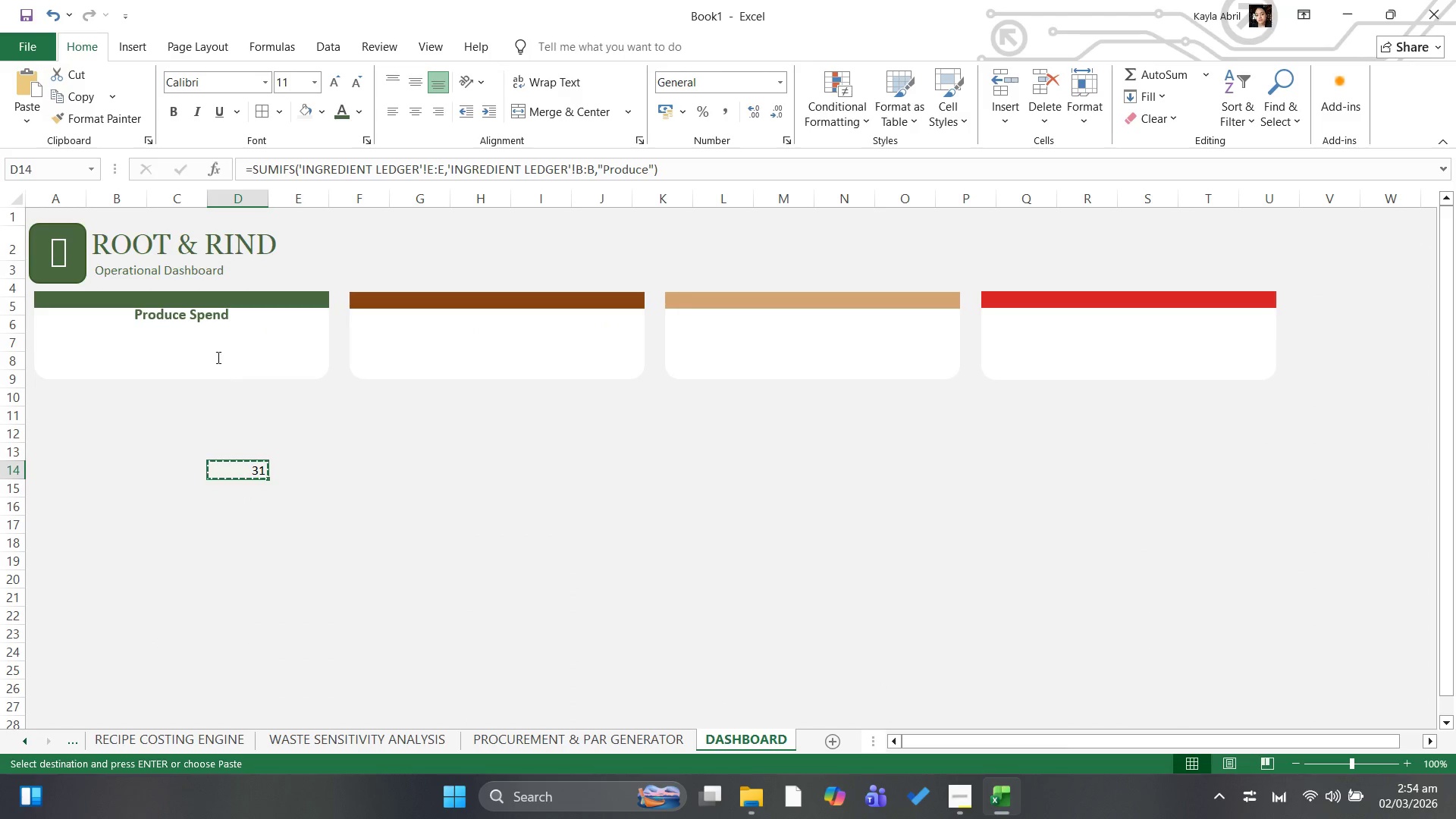 
double_click([221, 340])
 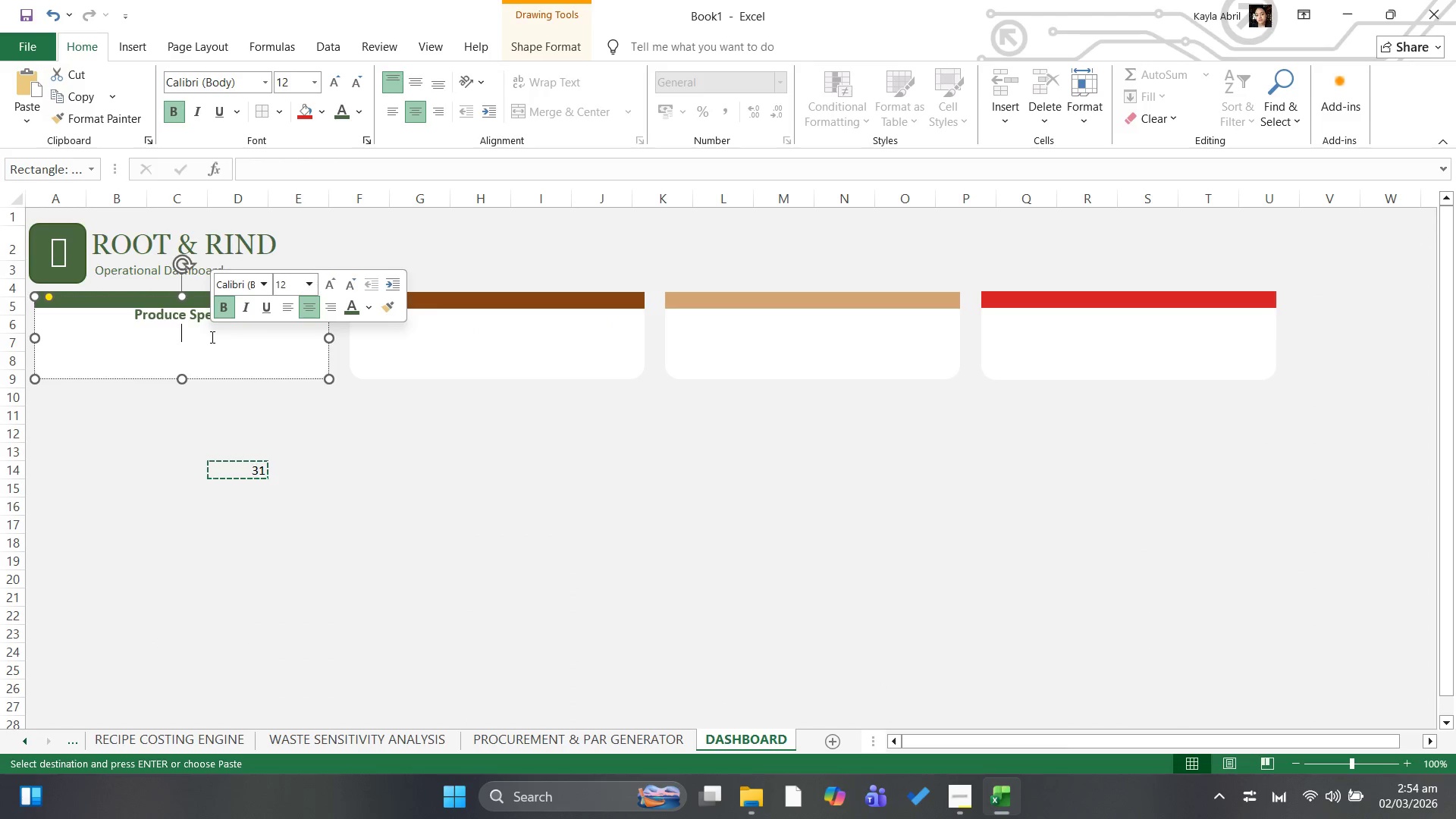 
key(Control+V)
 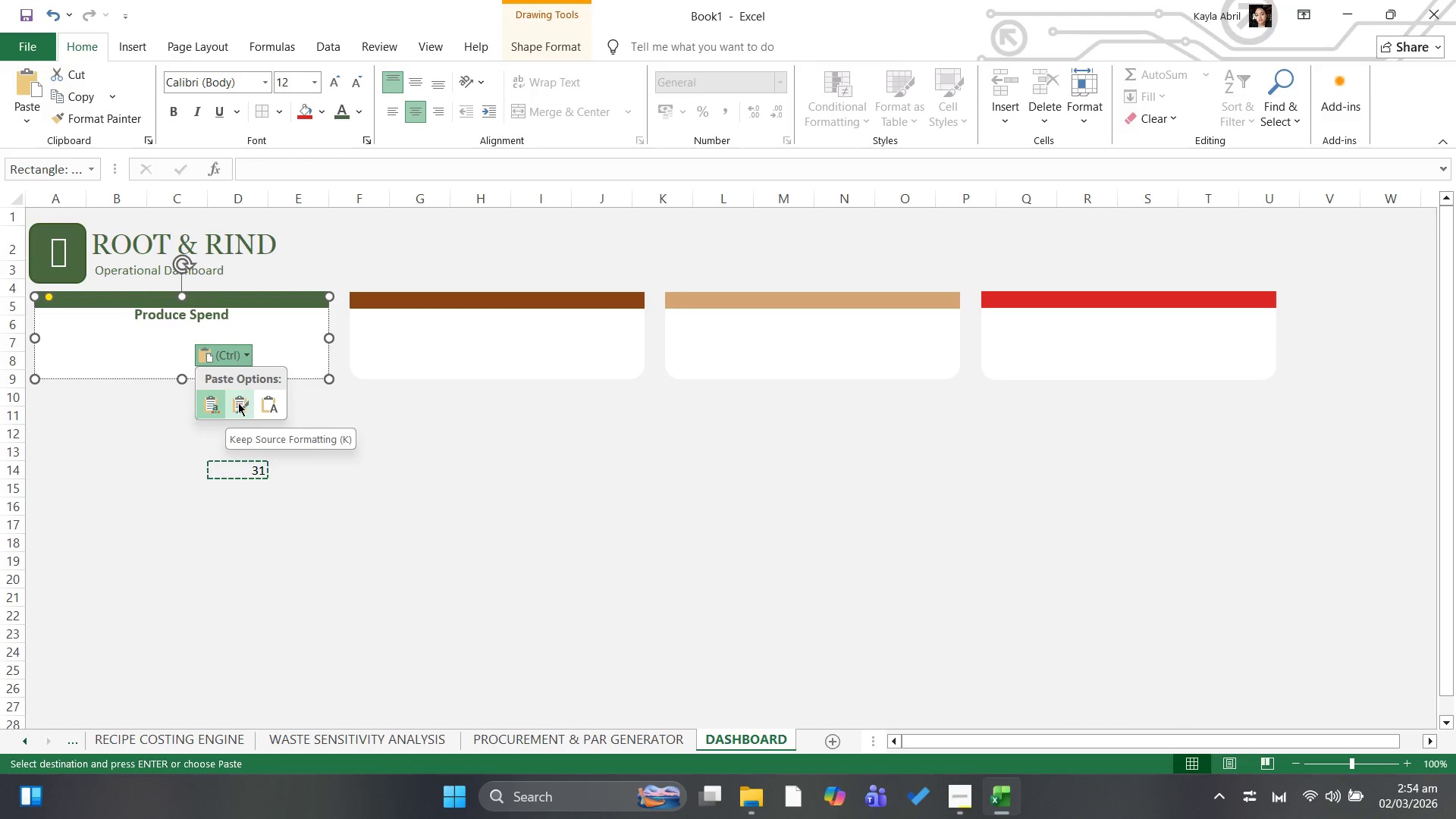 
left_click([184, 330])
 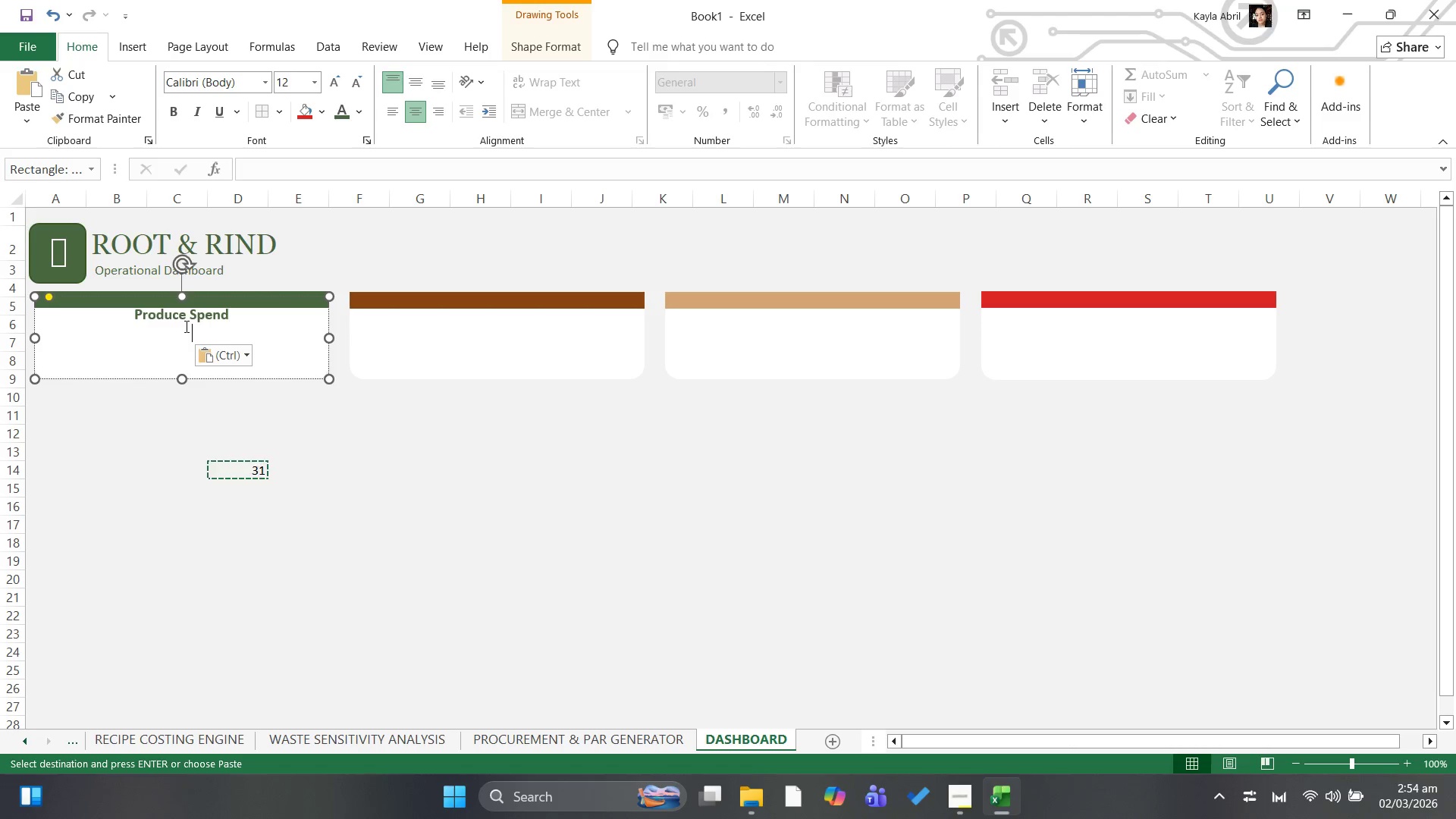 
key(Control+Z)
 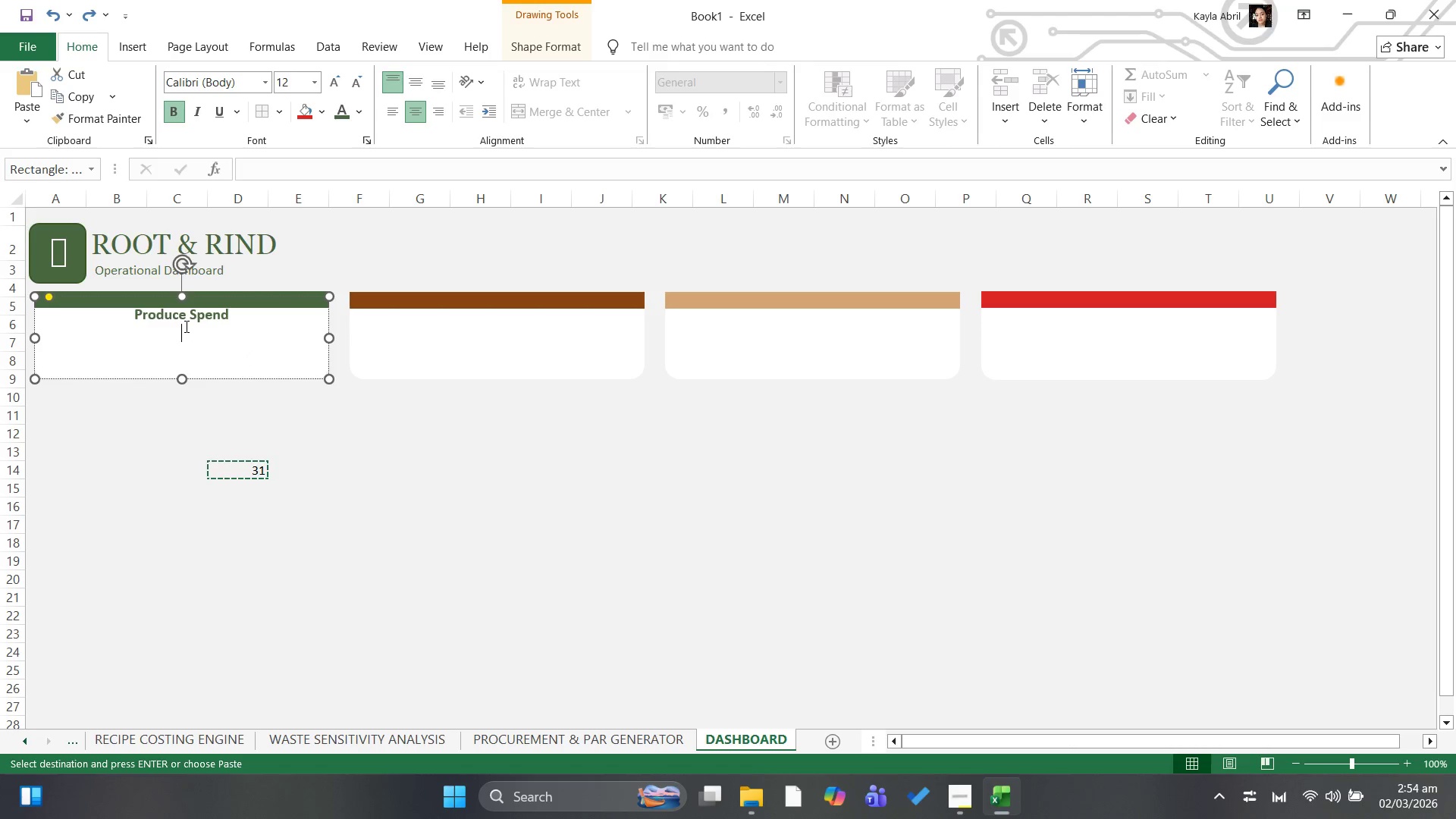 
key(Control+Shift+V)
 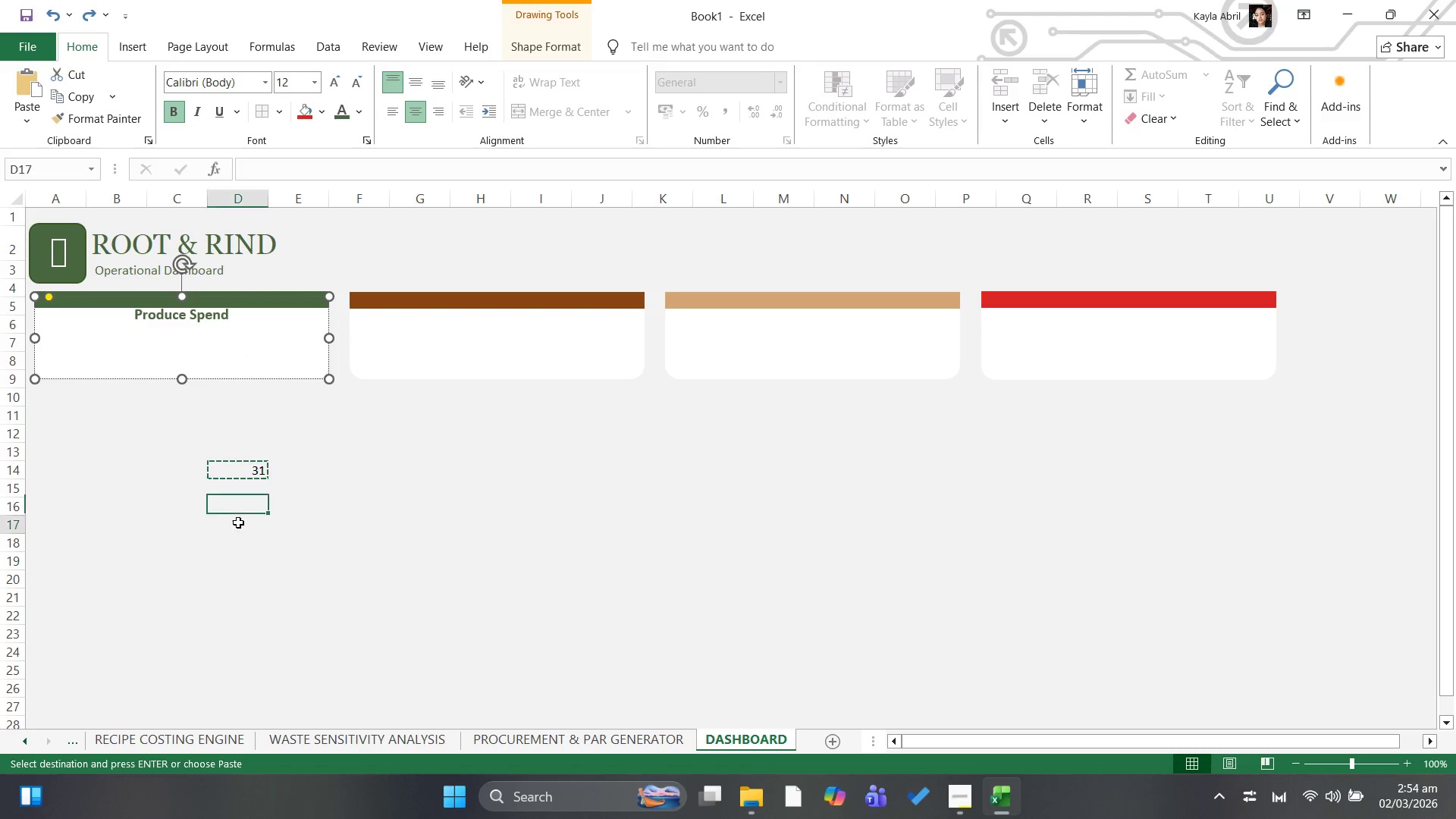 
left_click([224, 462])
 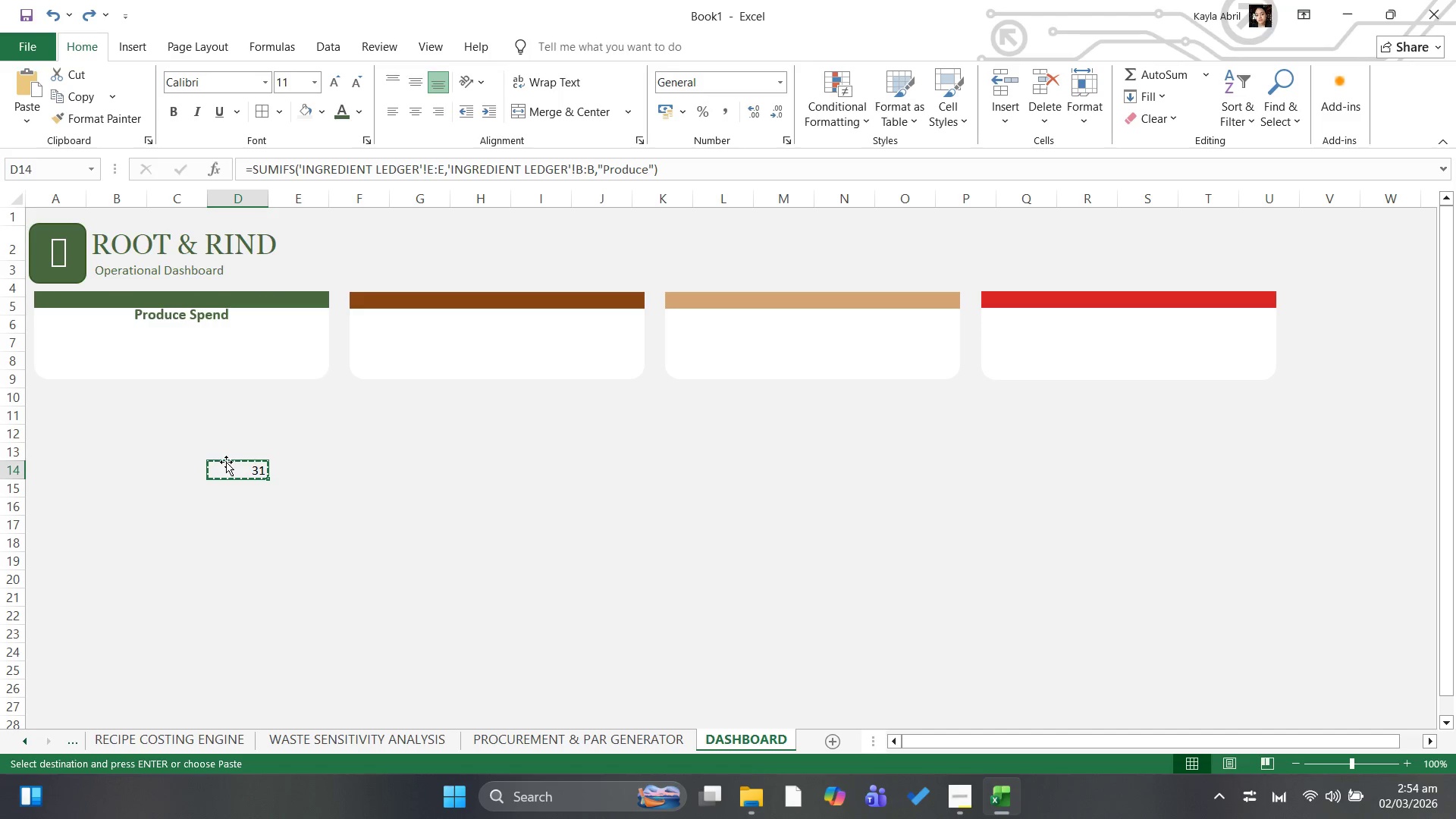 
key(Control+C)
 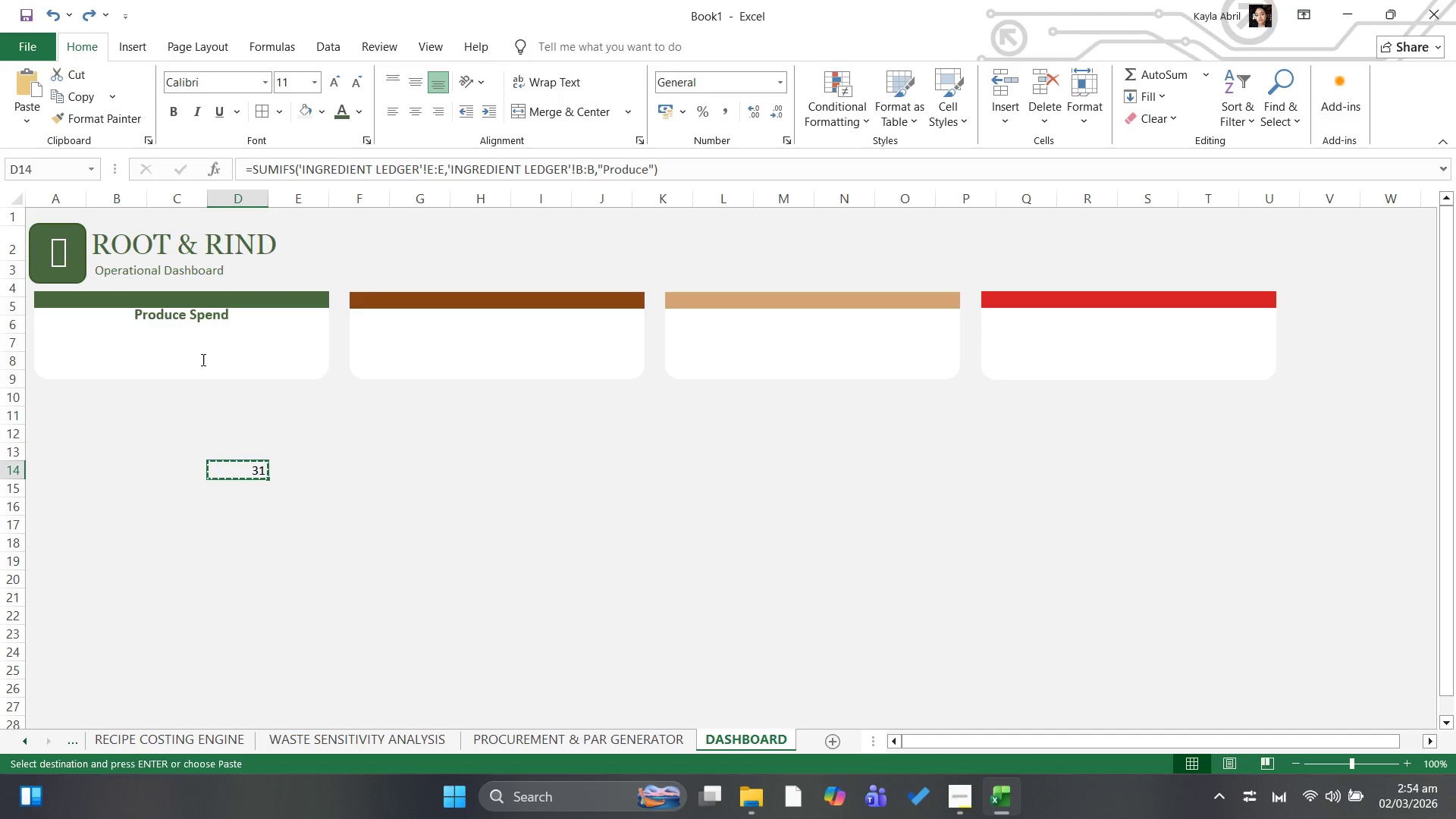 
left_click([203, 344])
 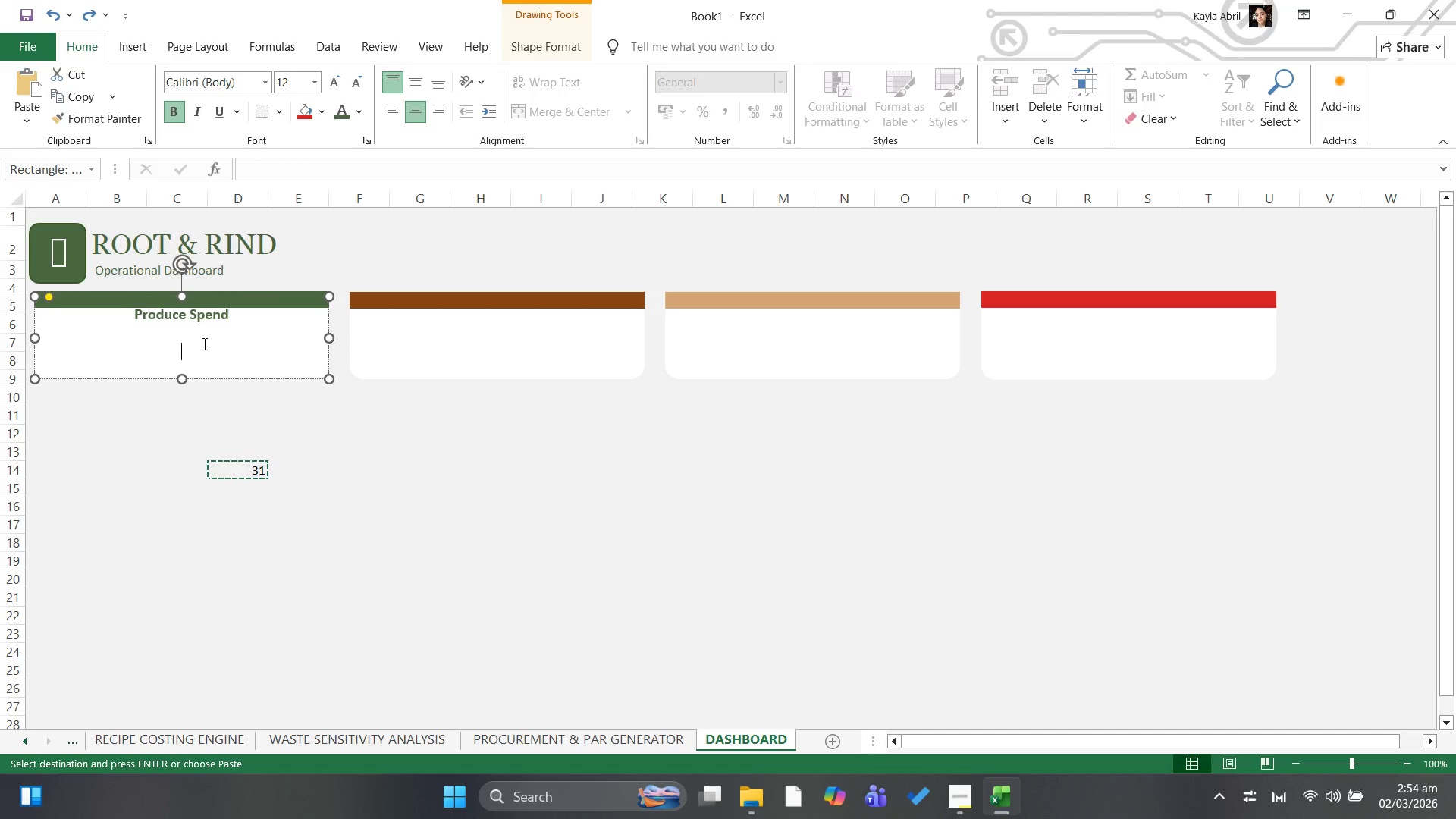 
key(Control+Shift+V)
 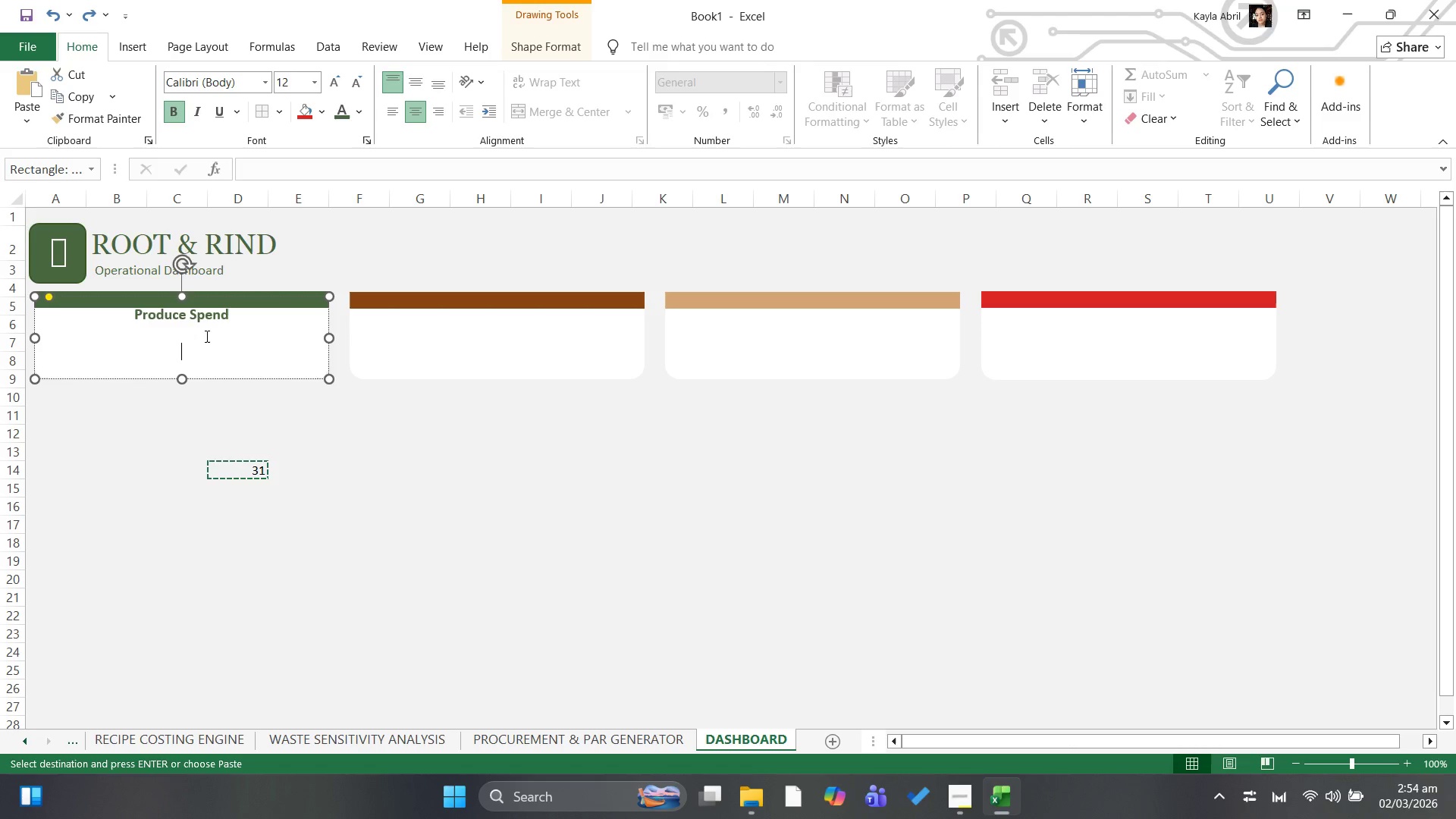 
key(Control+A)
 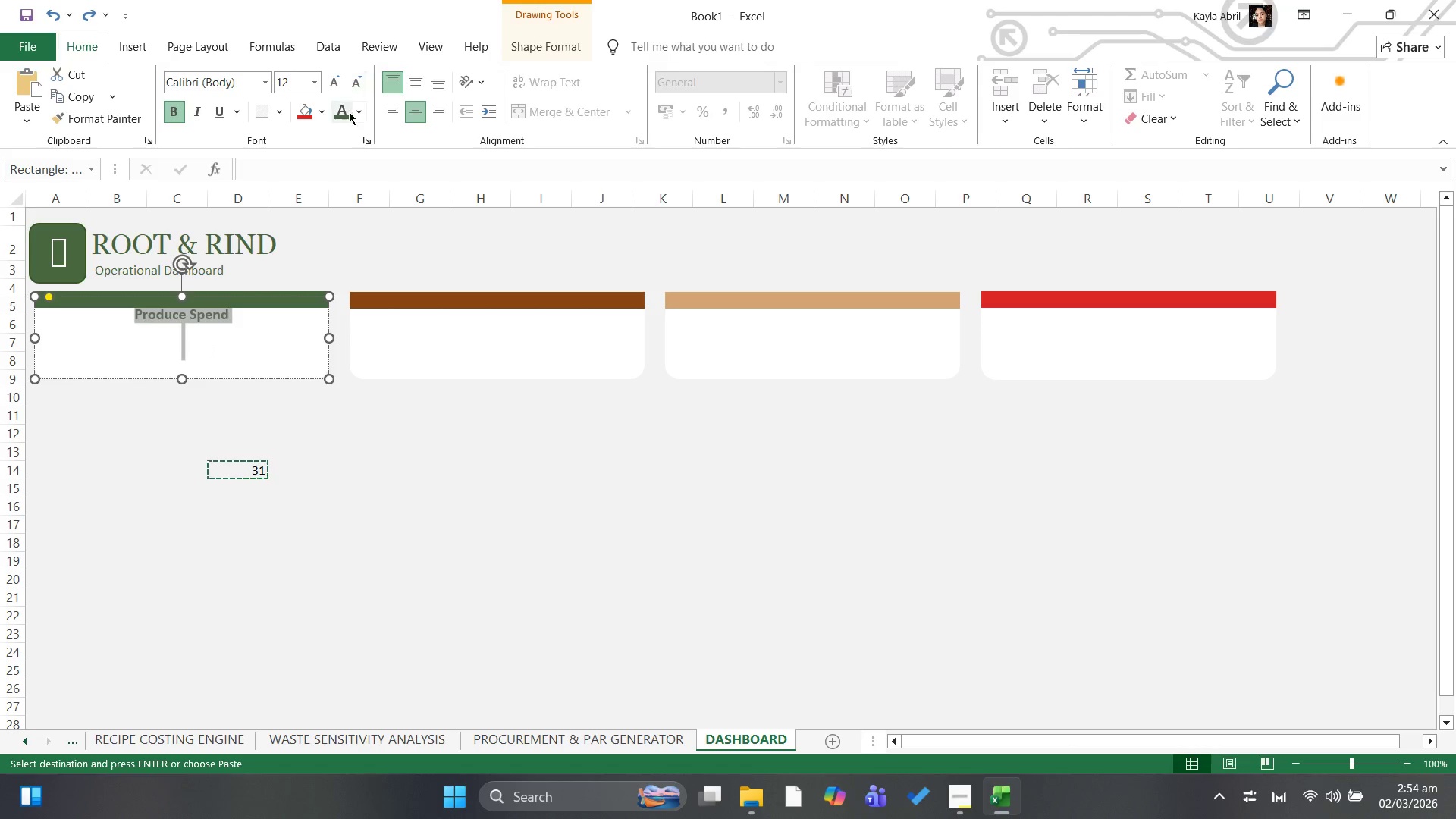 
left_click([344, 112])
 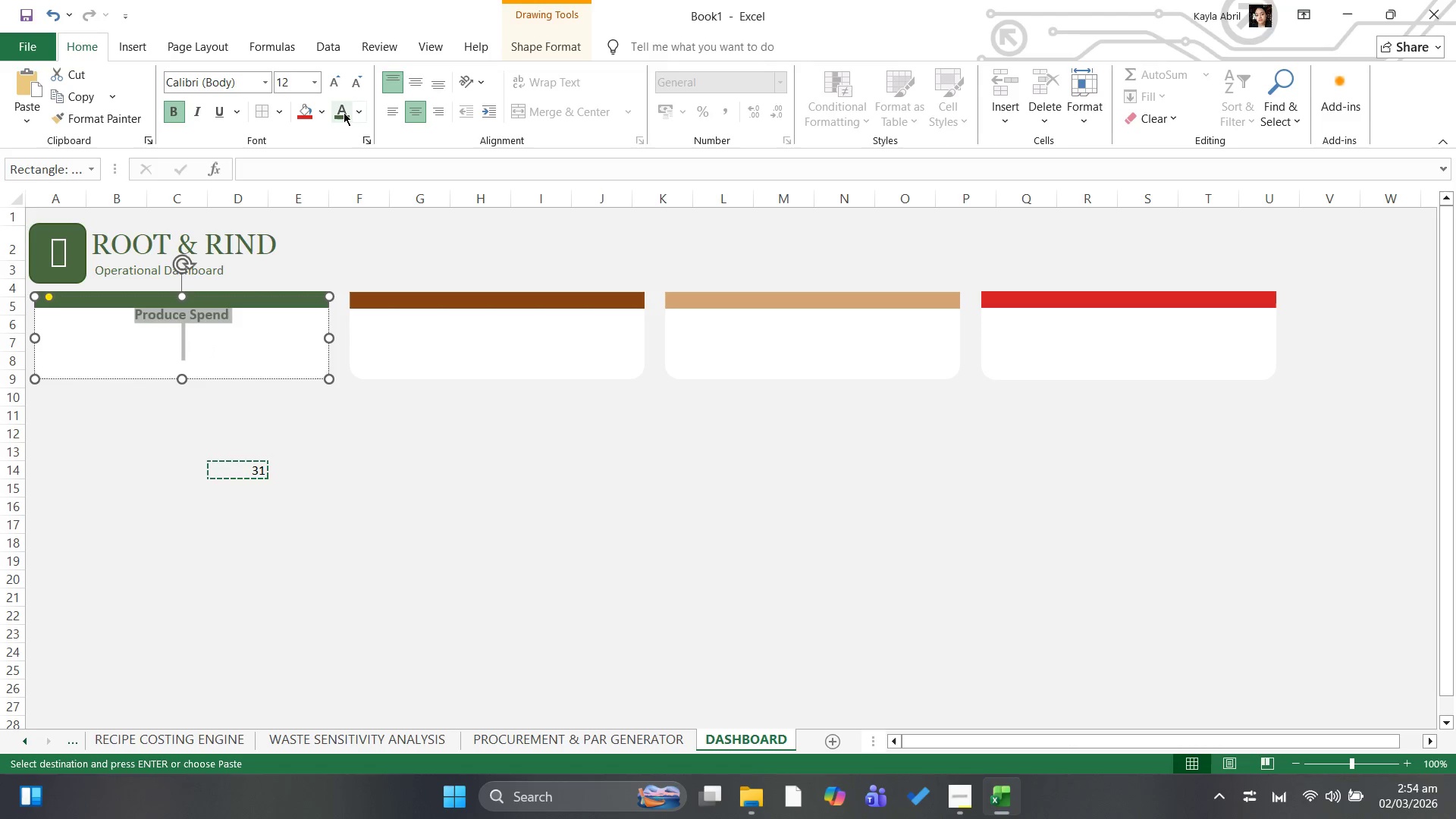 
left_click([344, 112])
 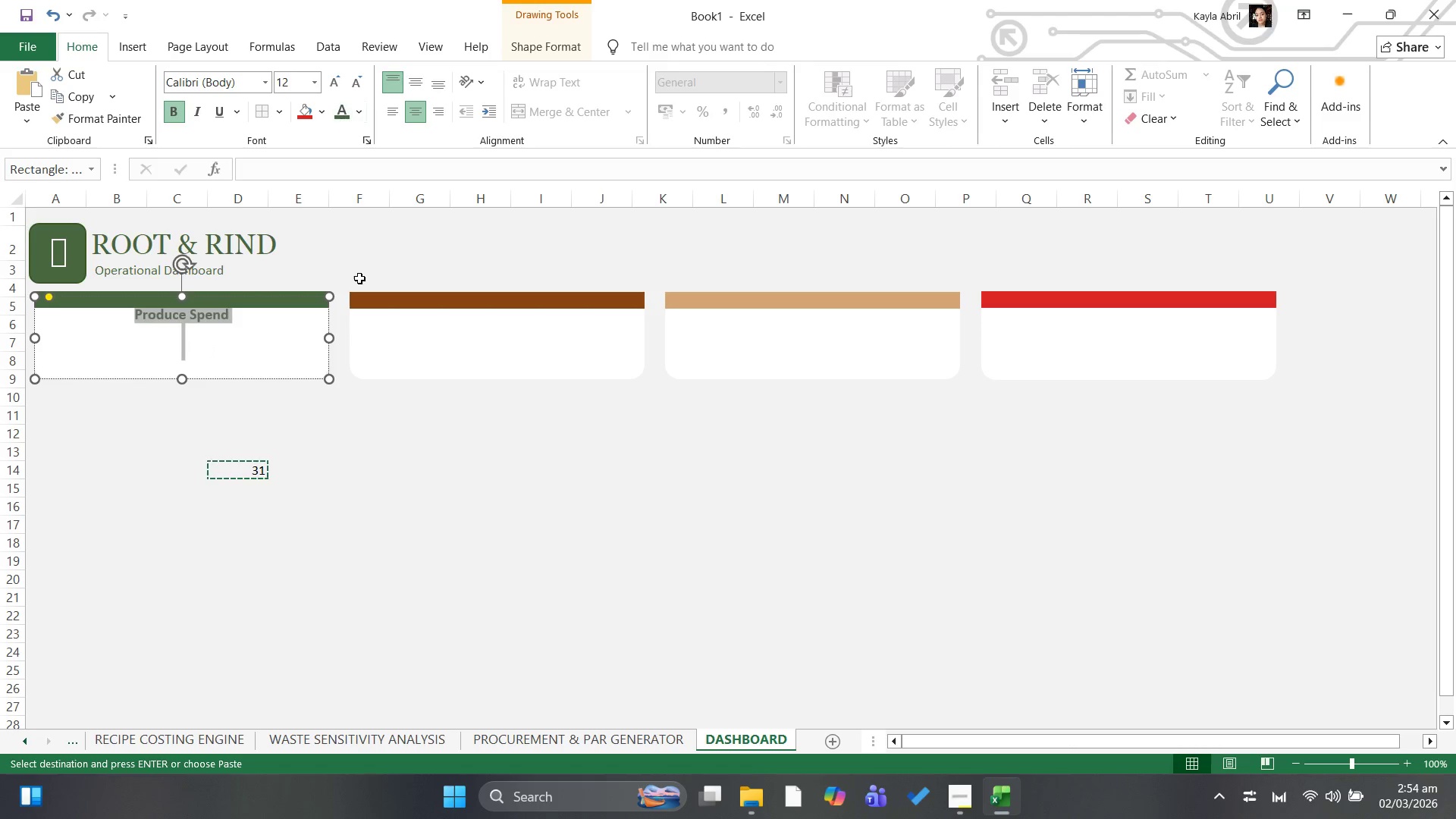 
left_click([337, 585])
 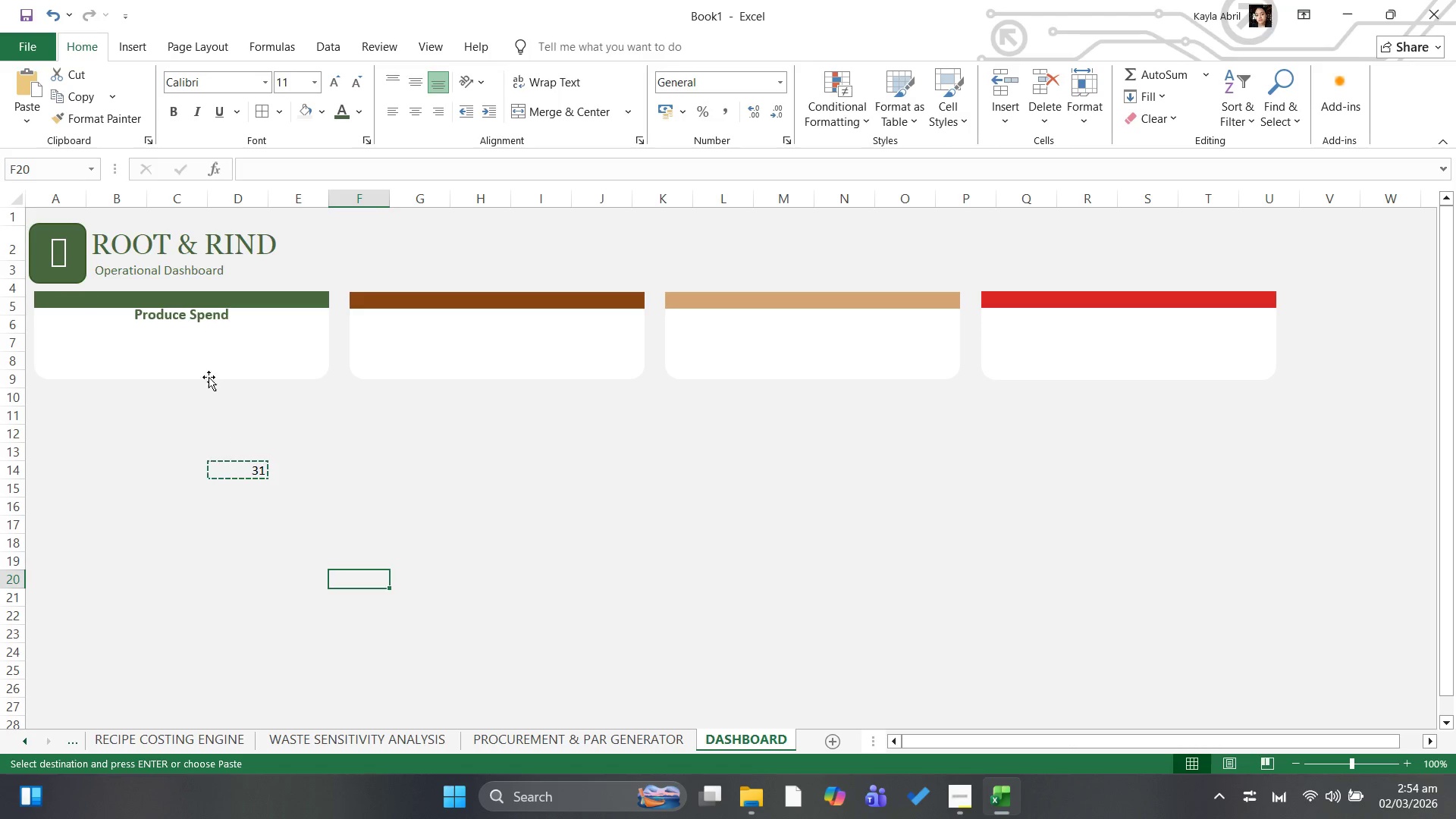 
left_click([201, 358])
 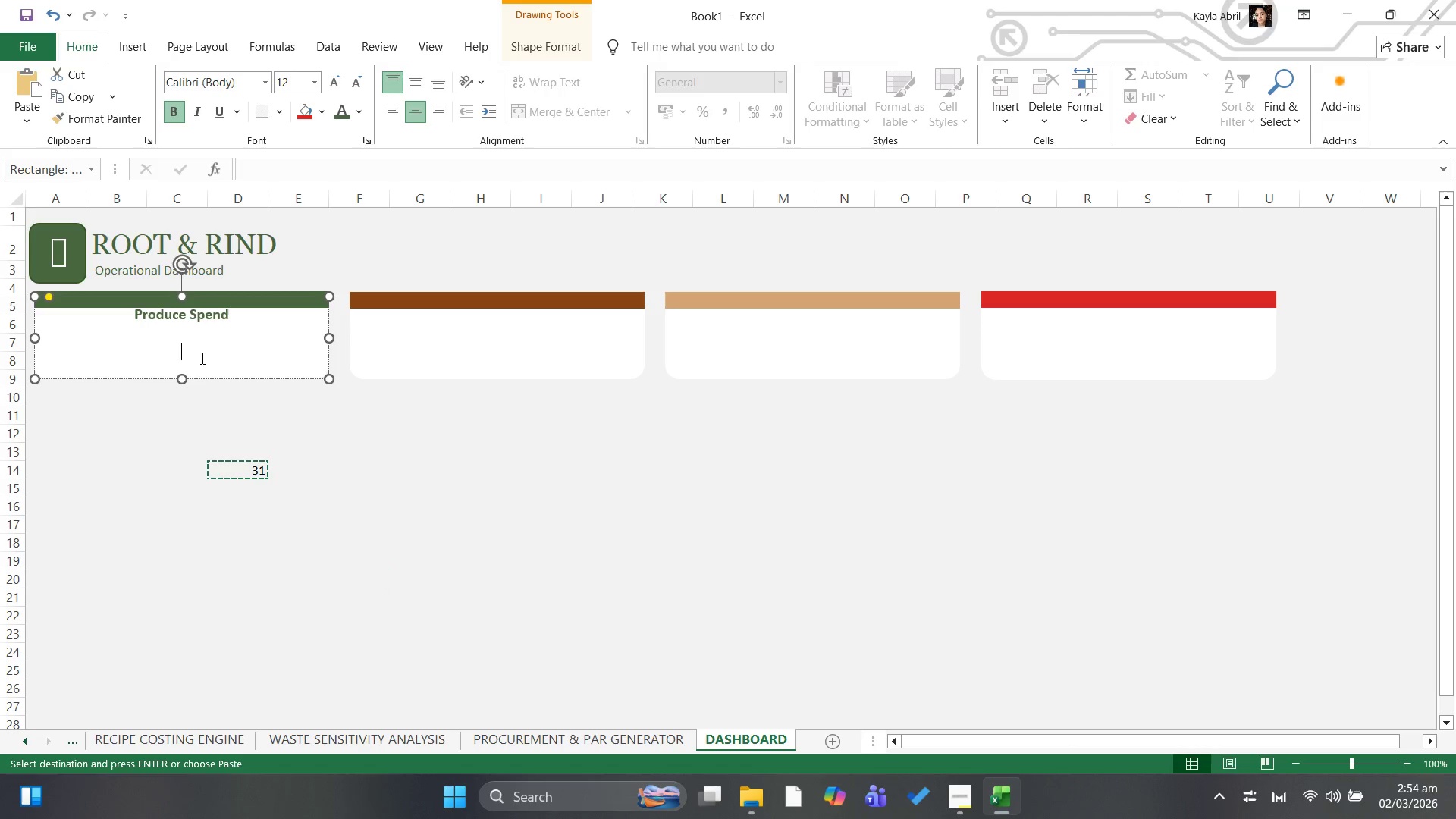 
left_click([201, 358])
 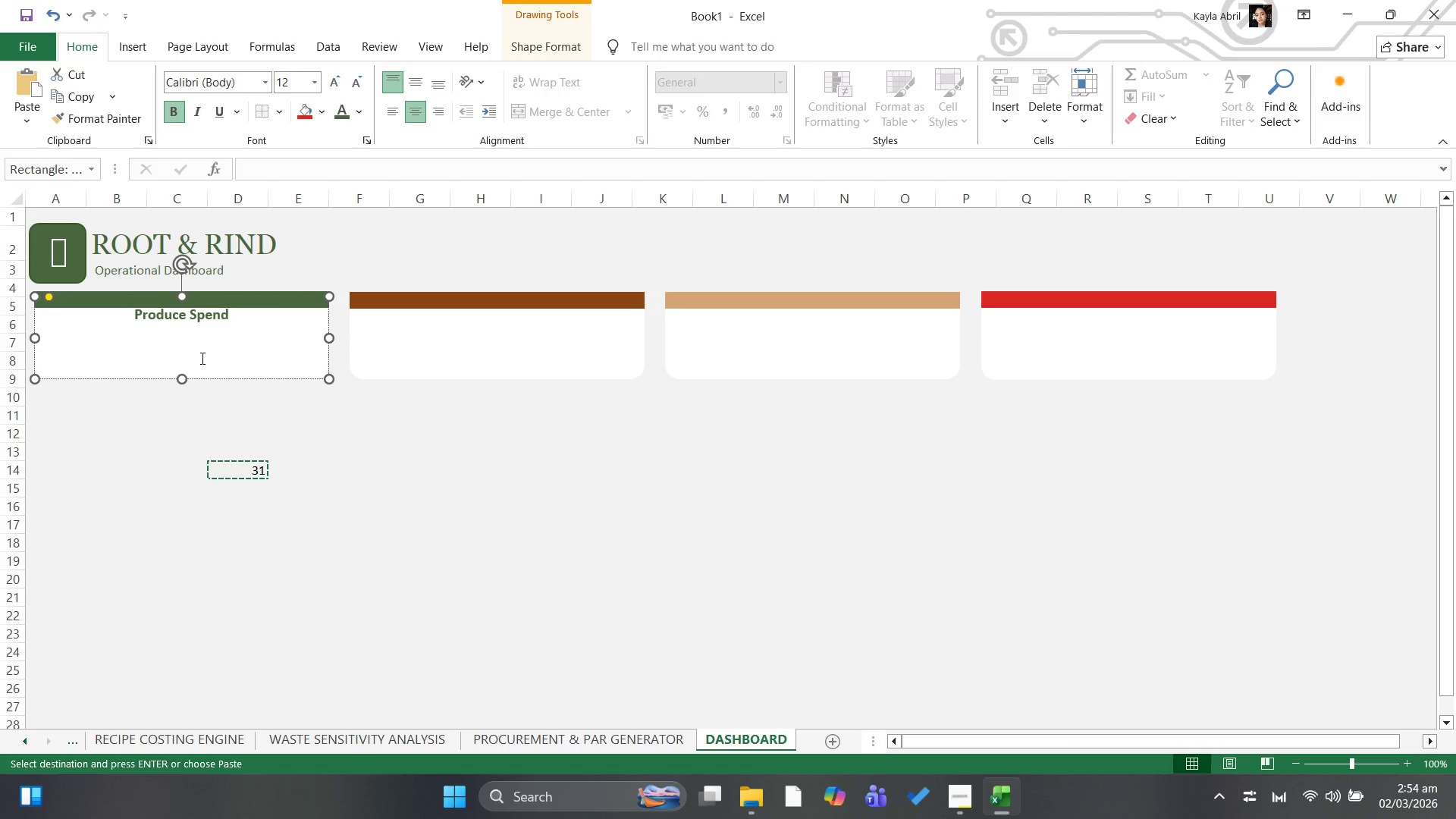 
key(Backspace)
 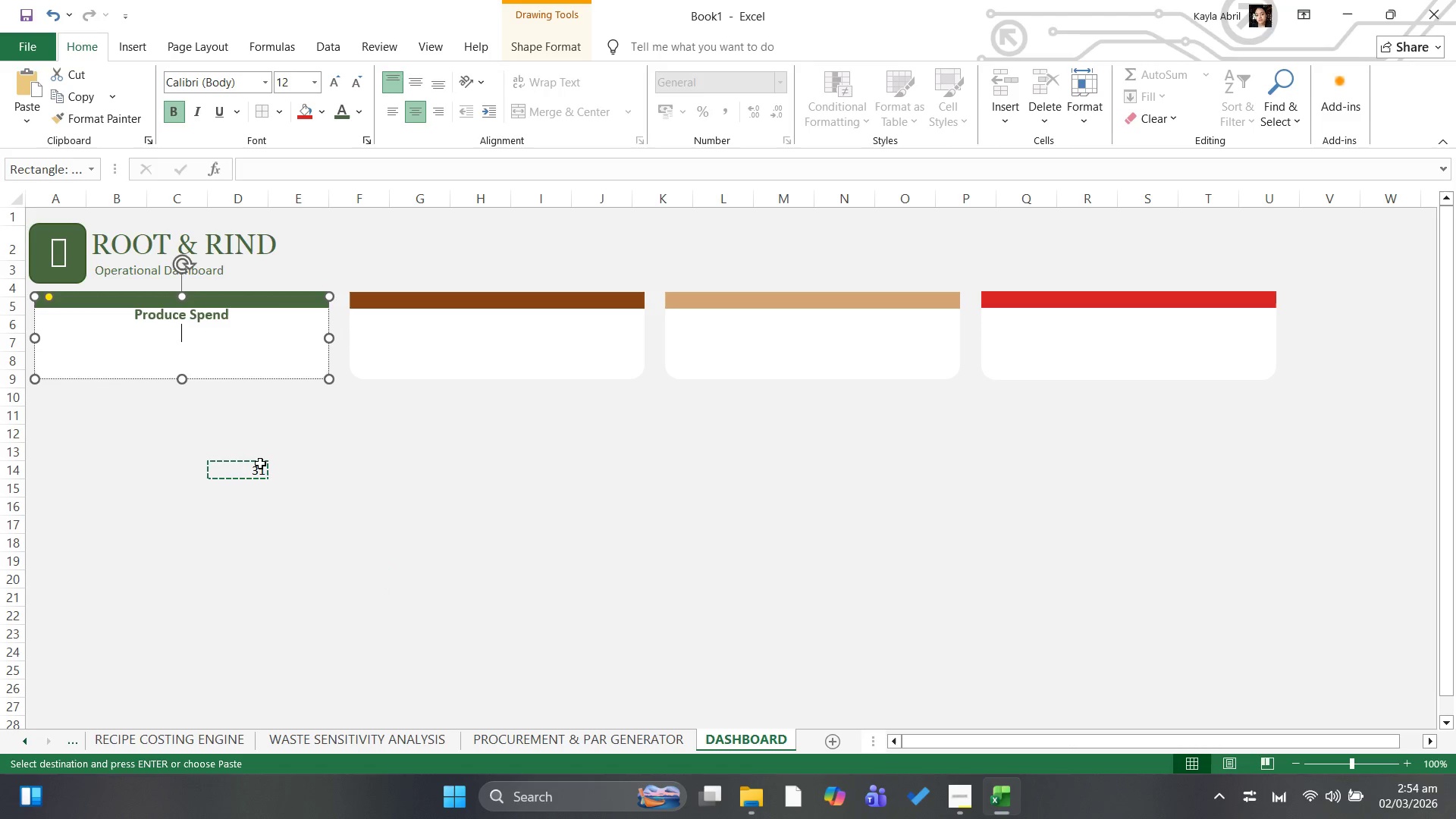 
left_click([260, 463])
 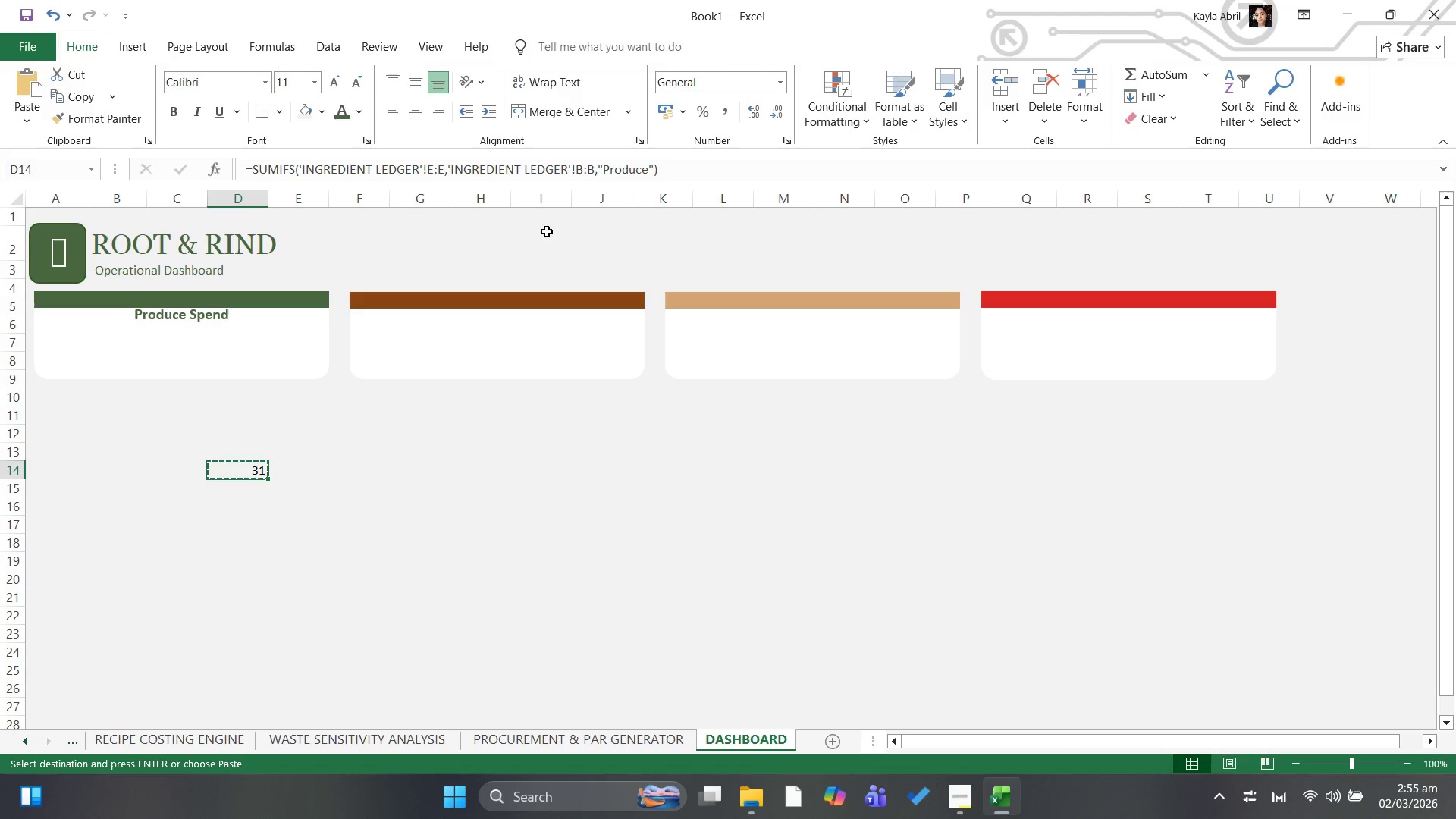 
wait(59.76)
 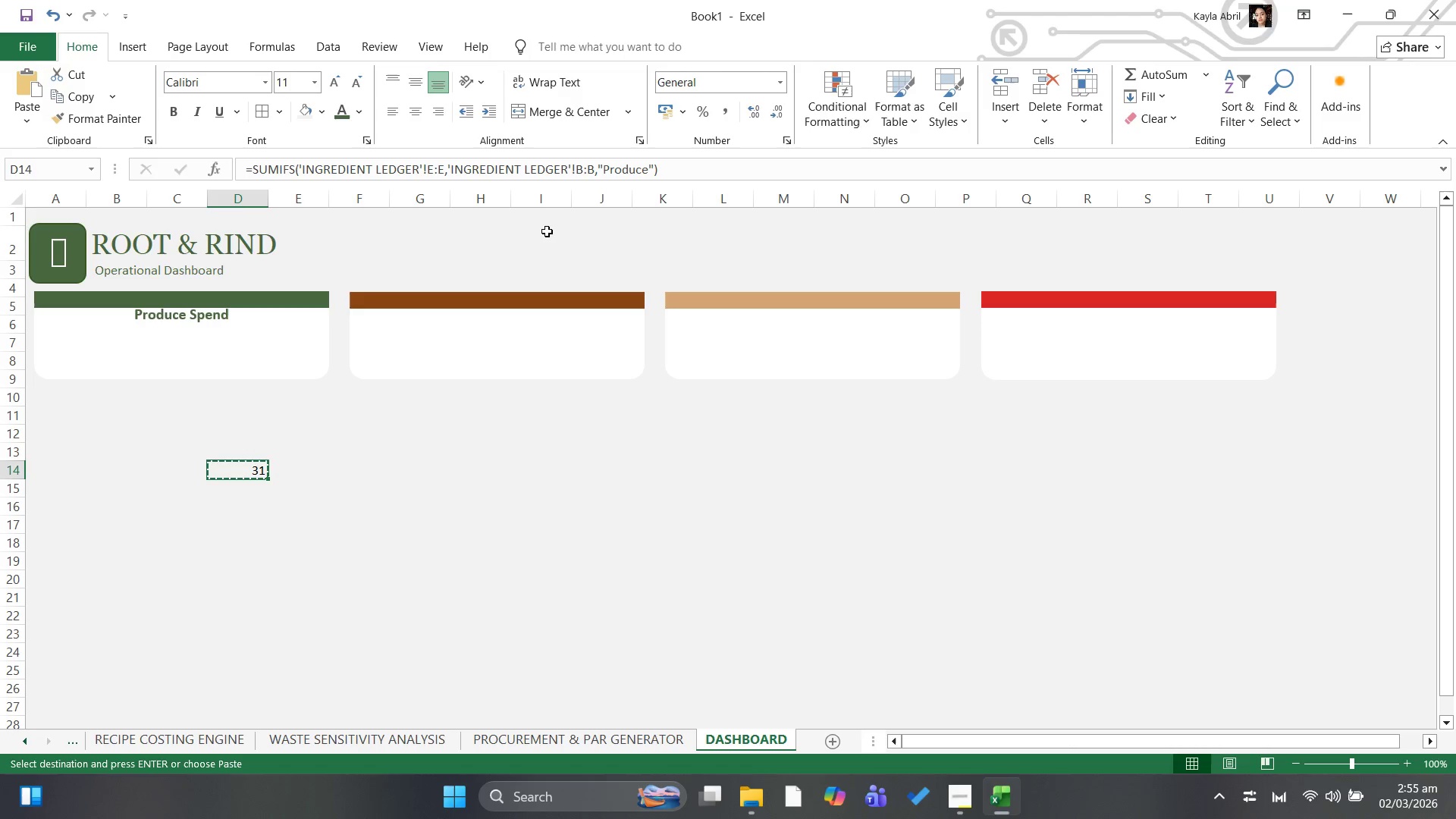 
left_click([278, 335])
 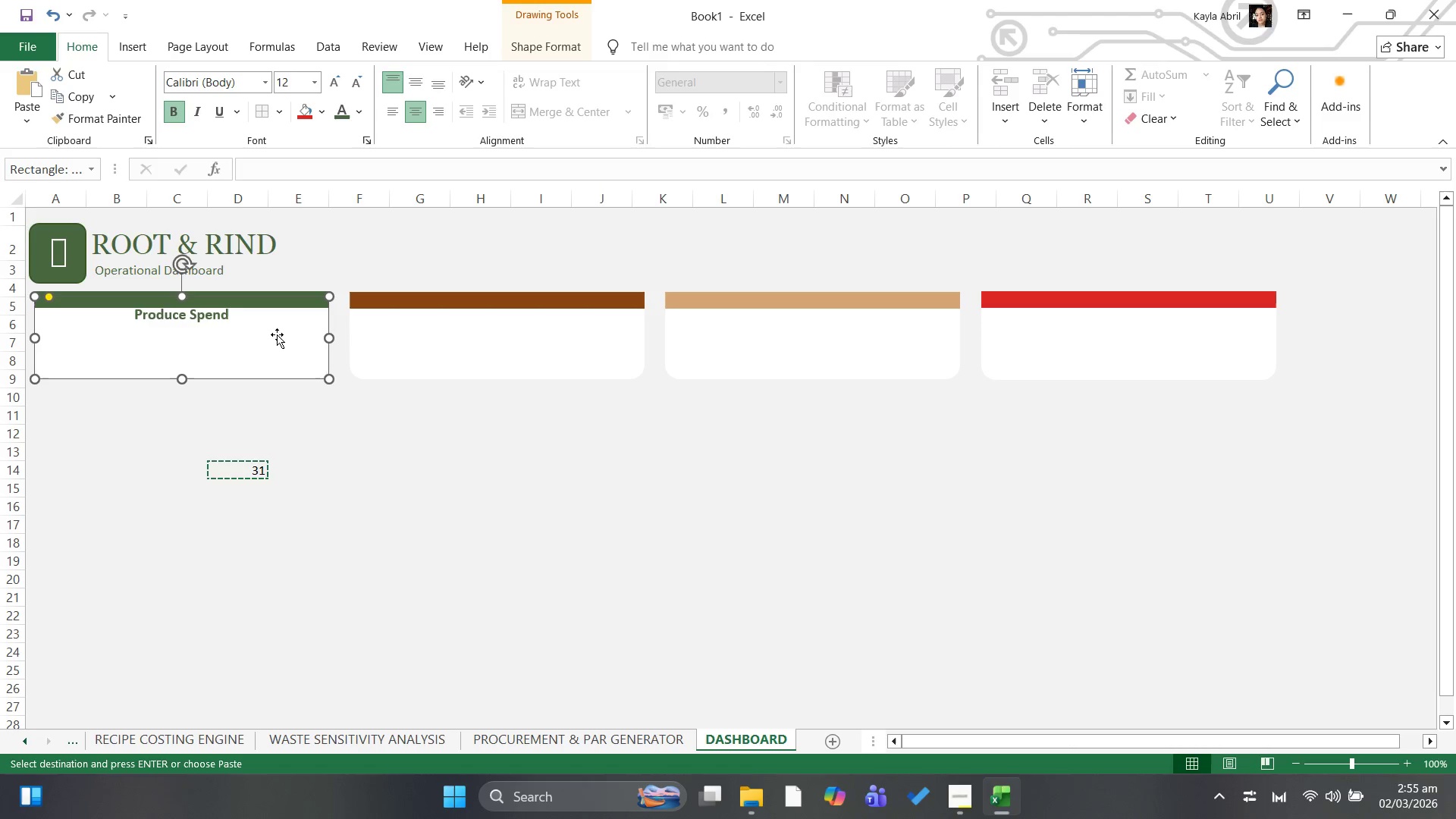 
wait(7.5)
 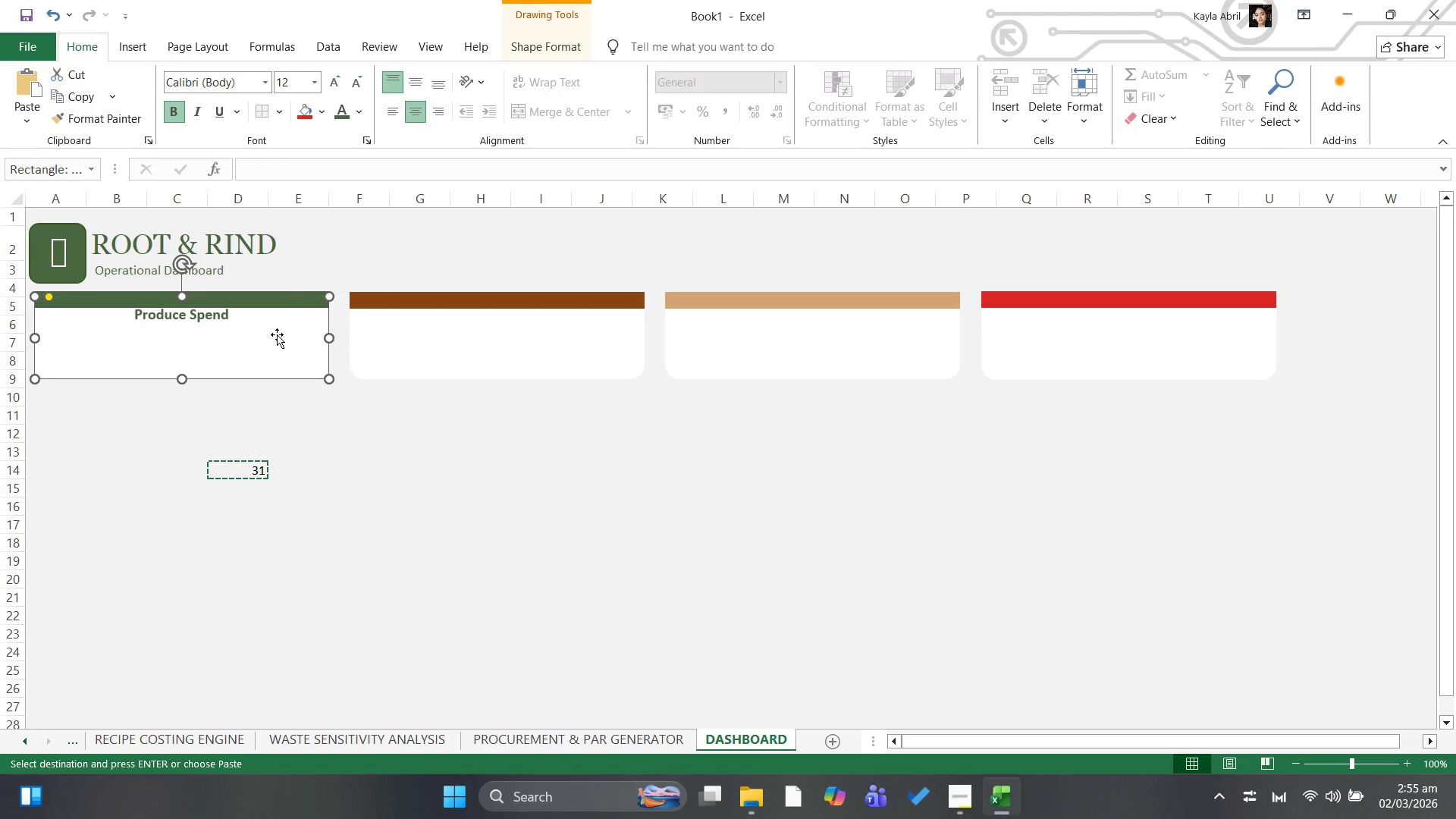 
right_click([277, 334])
 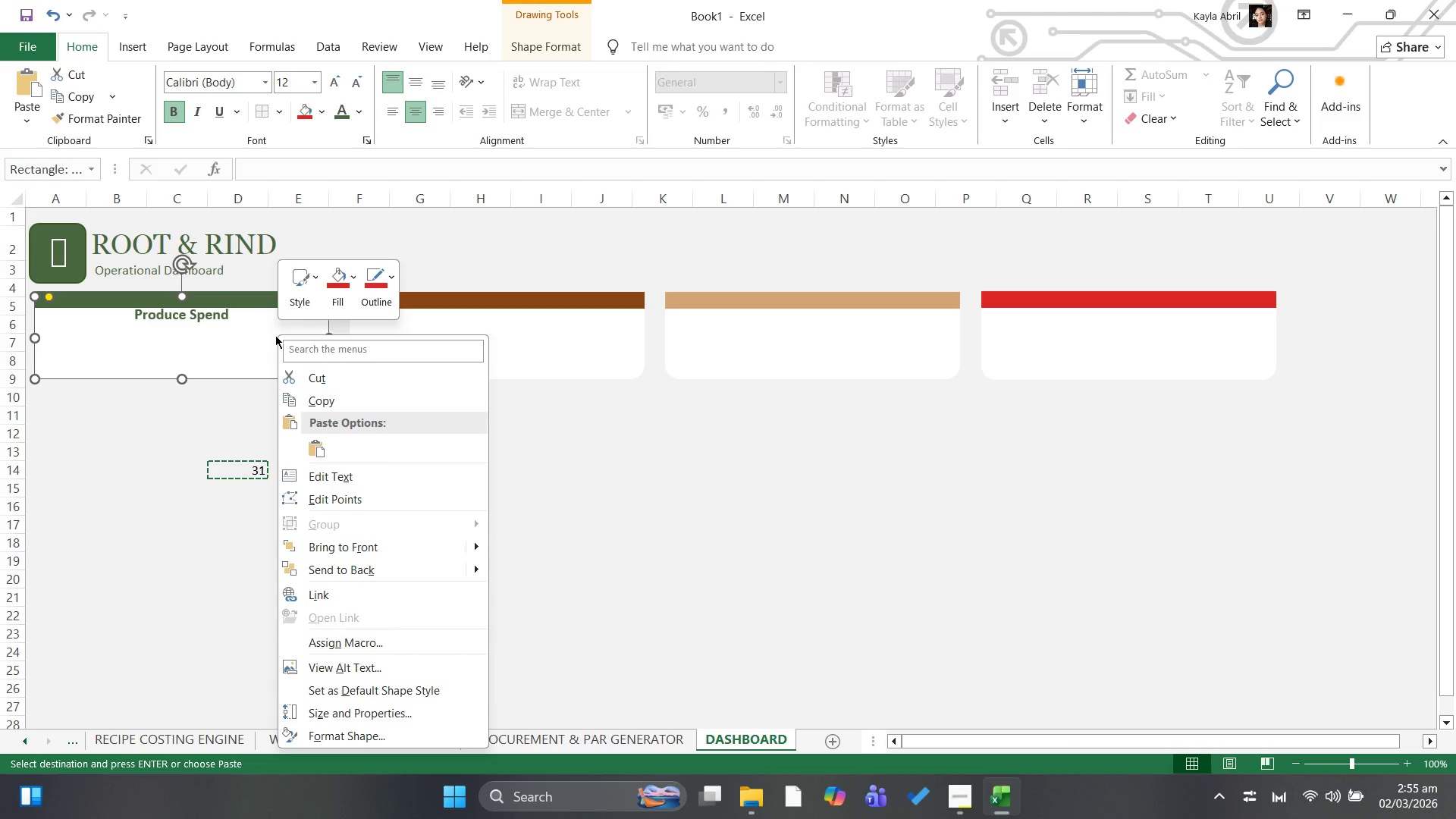 
wait(13.95)
 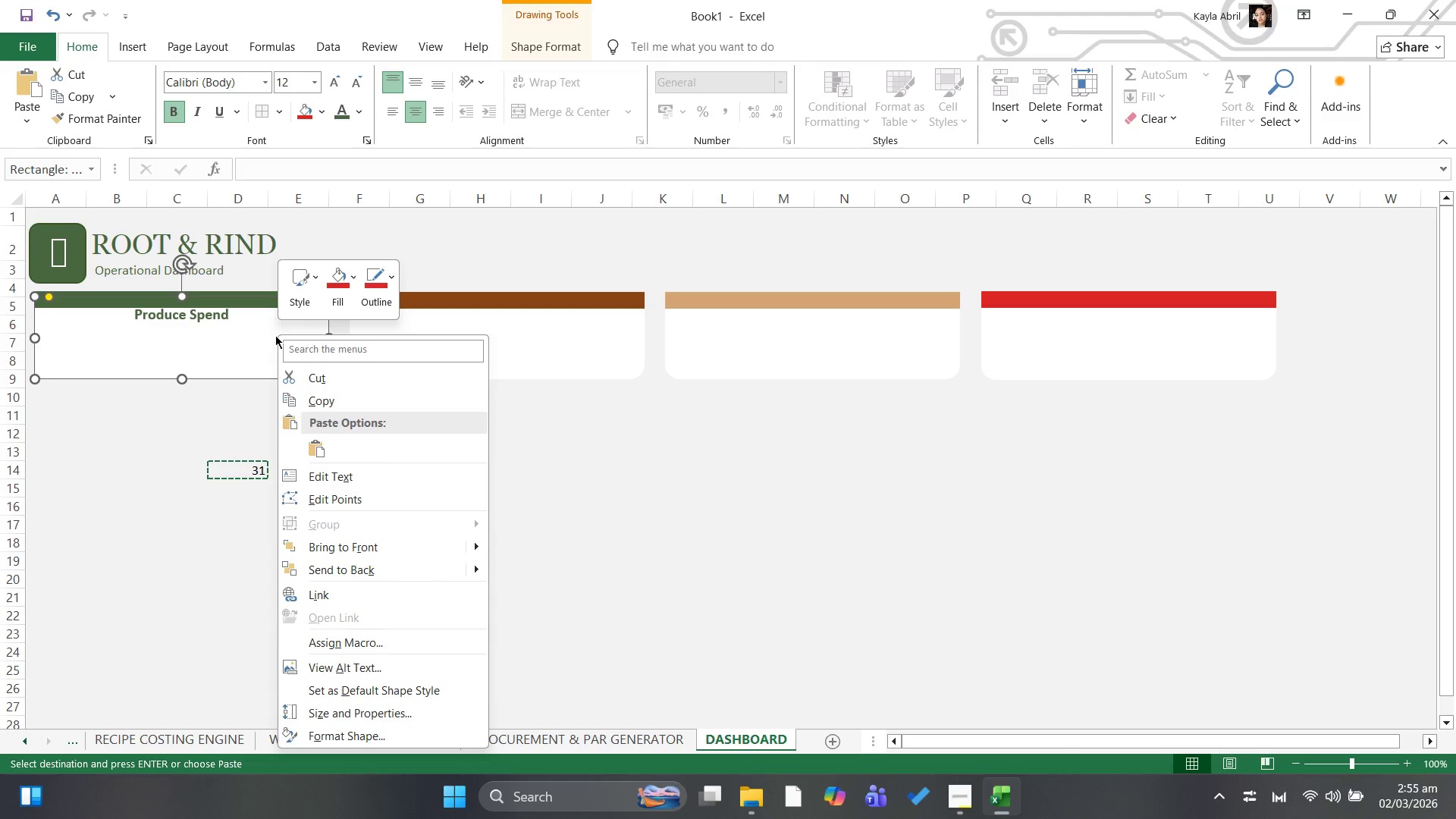 
double_click([196, 347])
 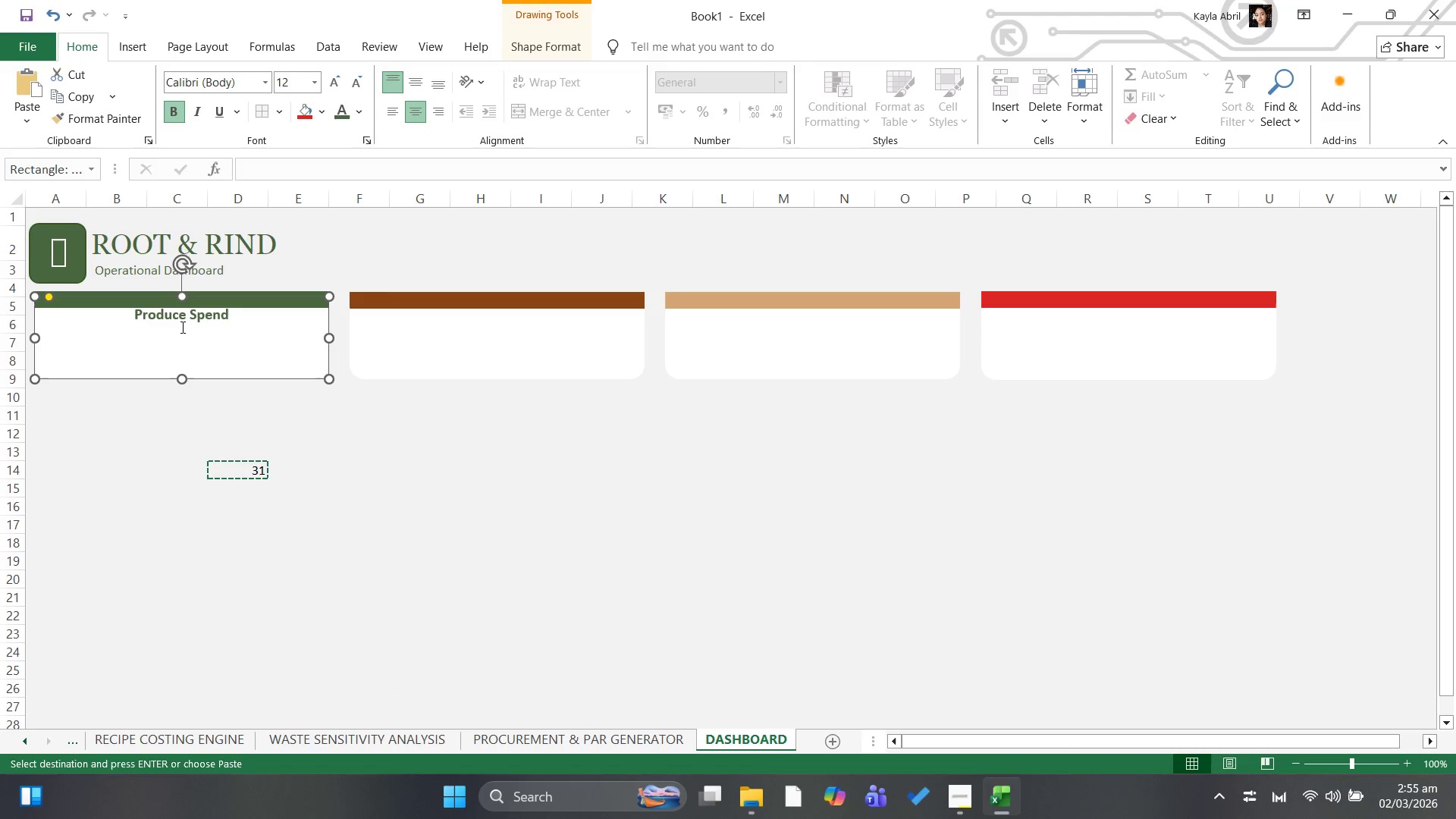 
double_click([181, 327])
 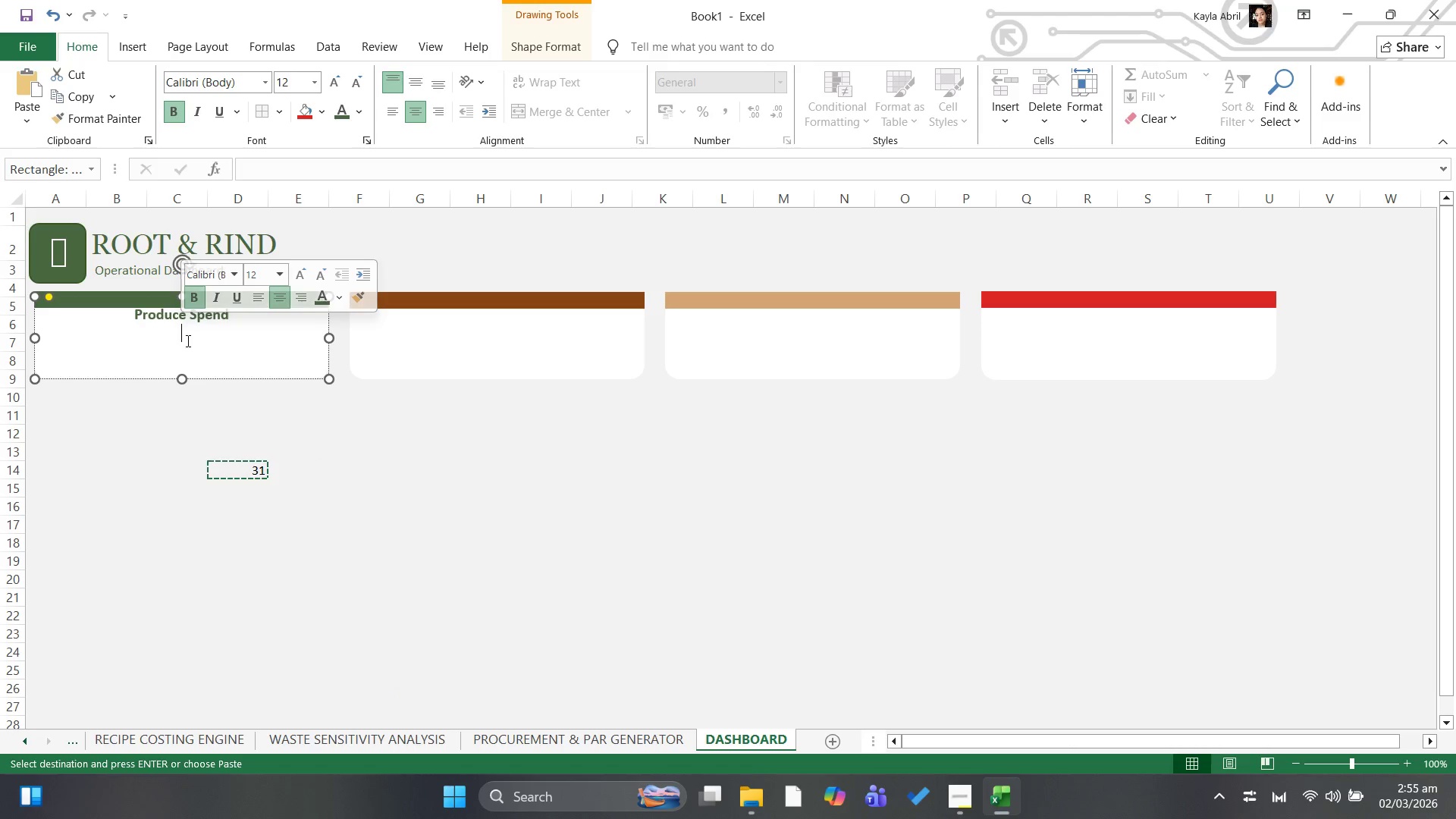 
left_click([187, 340])
 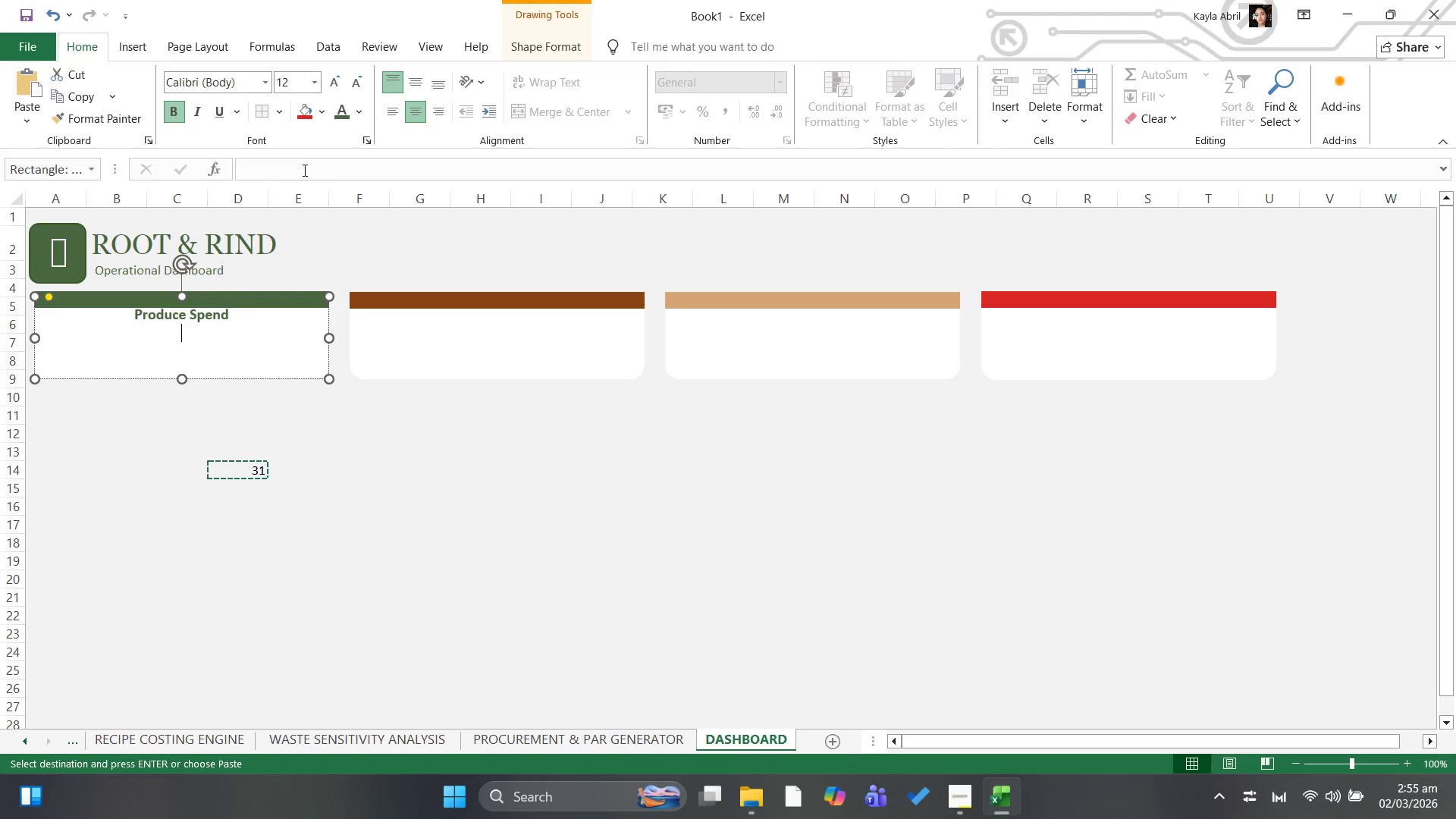 
left_click([300, 168])
 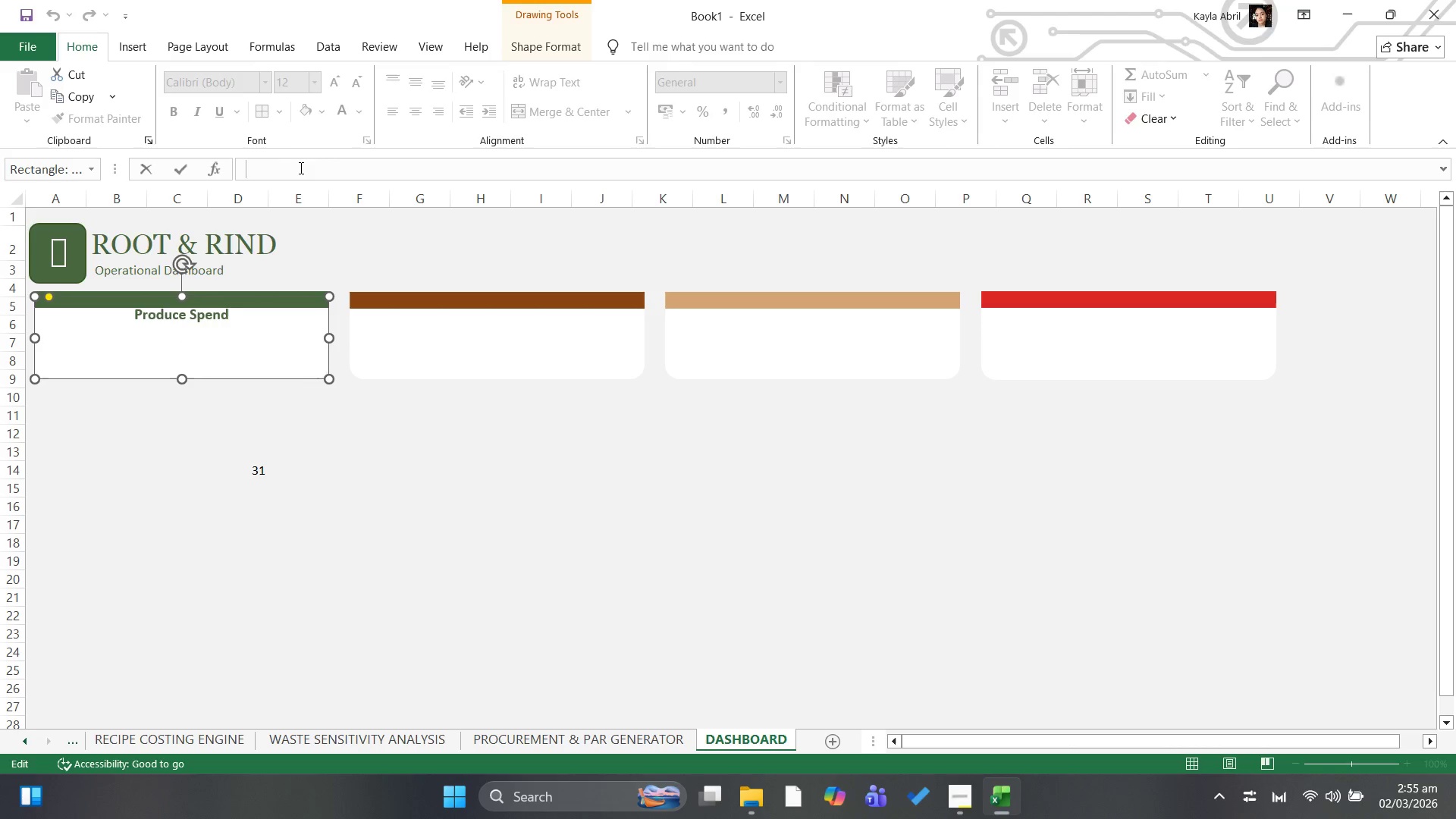 
type(=sumifs)
 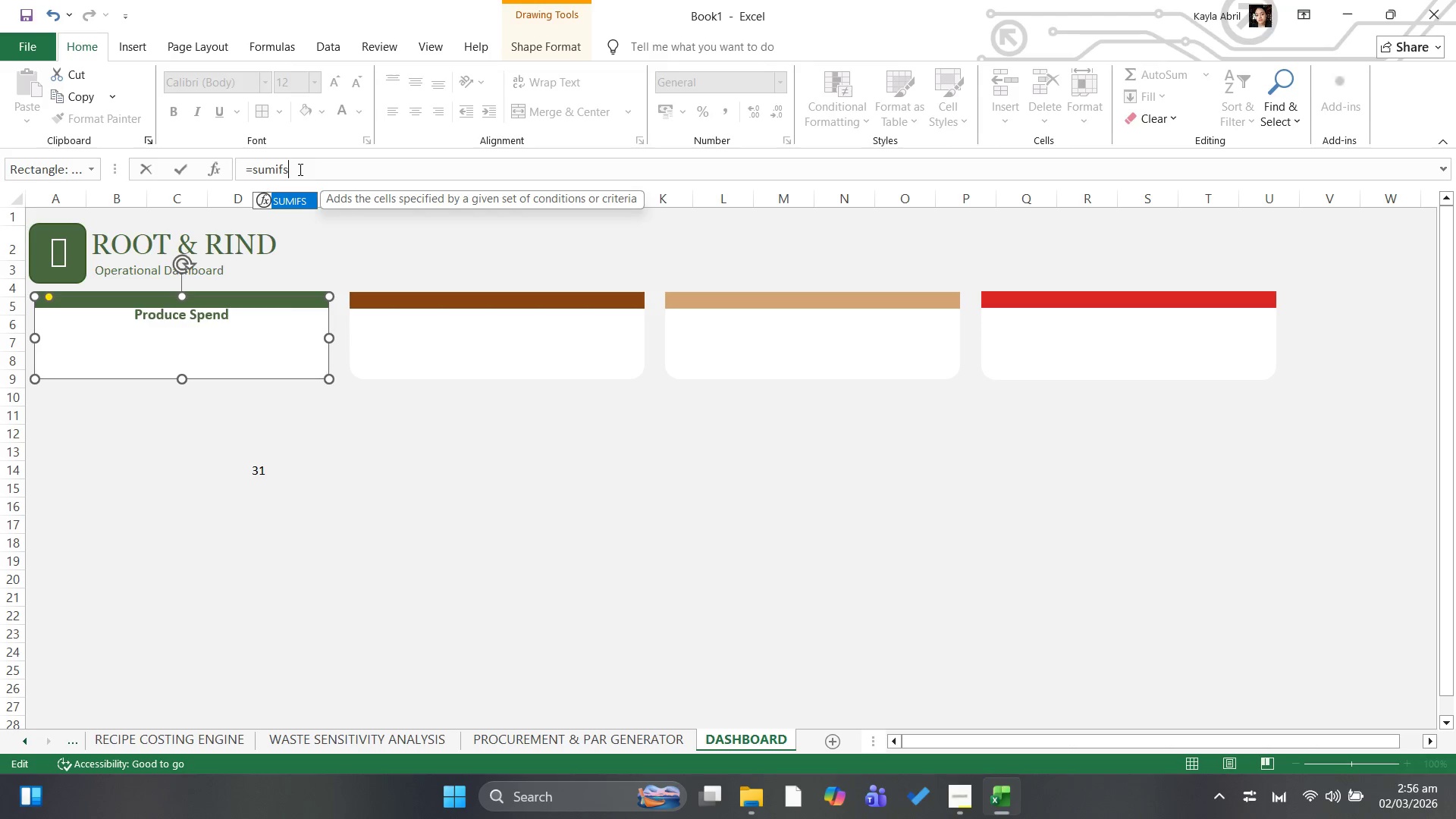 
wait(7.52)
 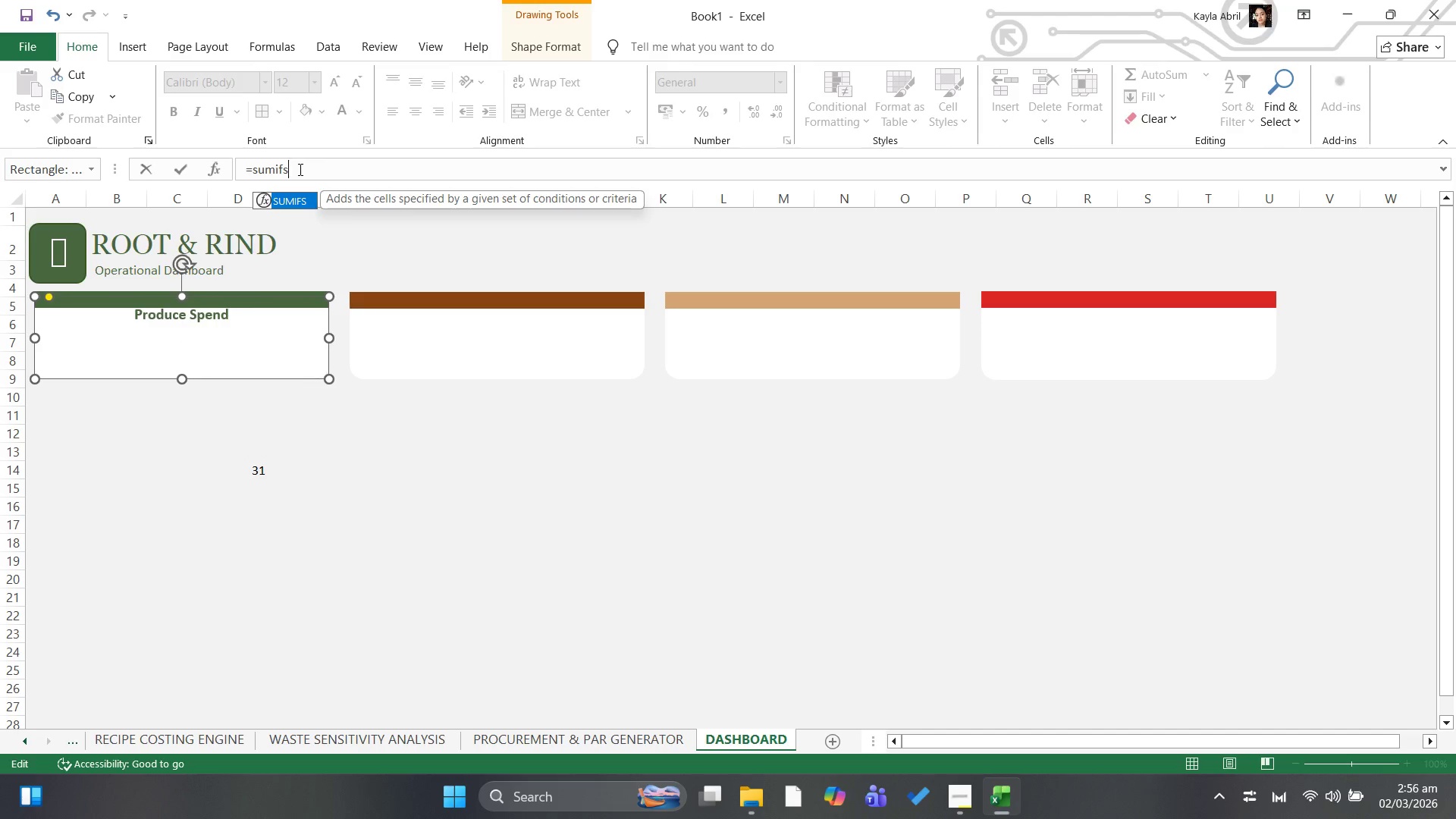 
key(Shift+9)
 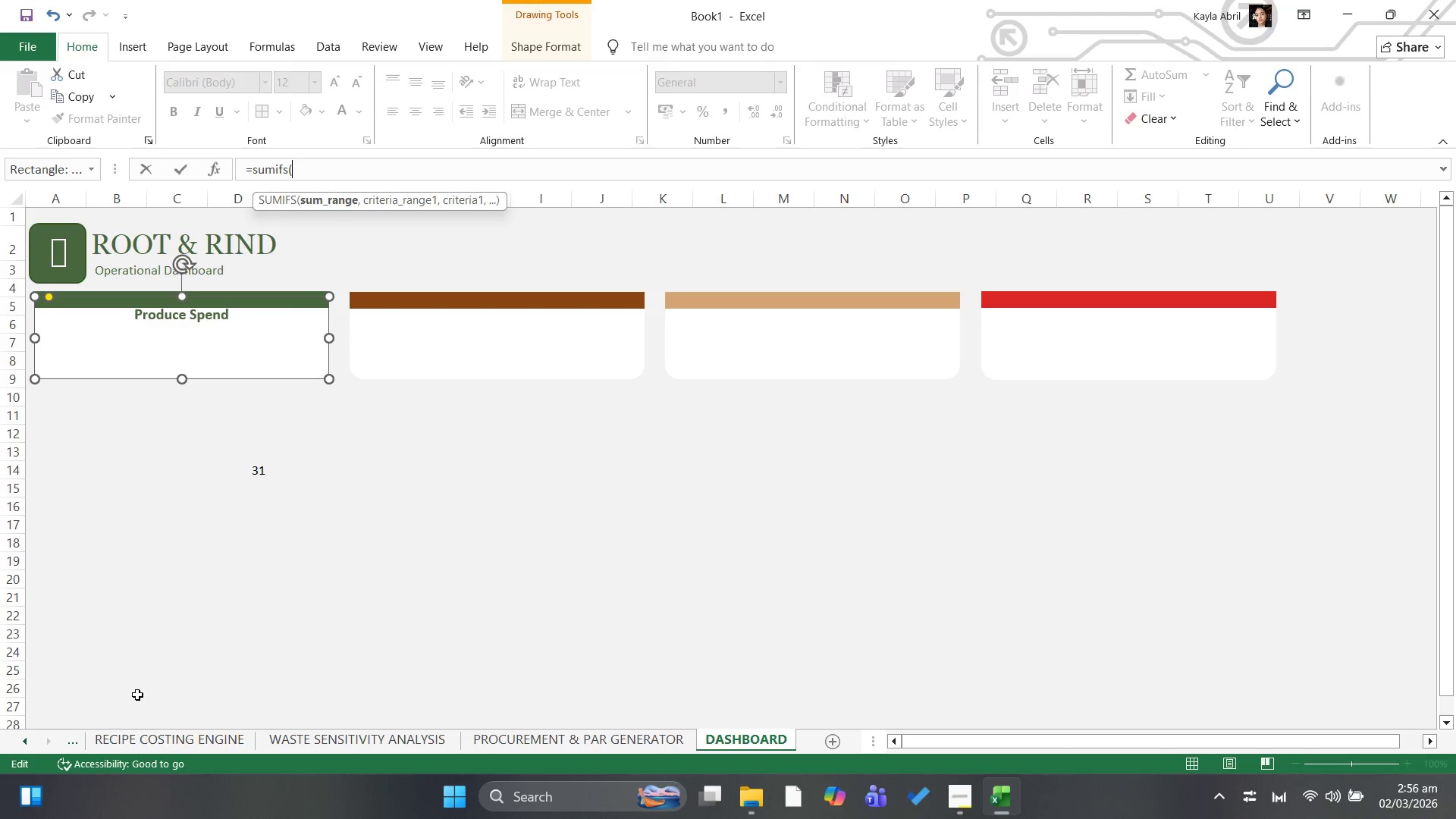 
left_click([16, 742])
 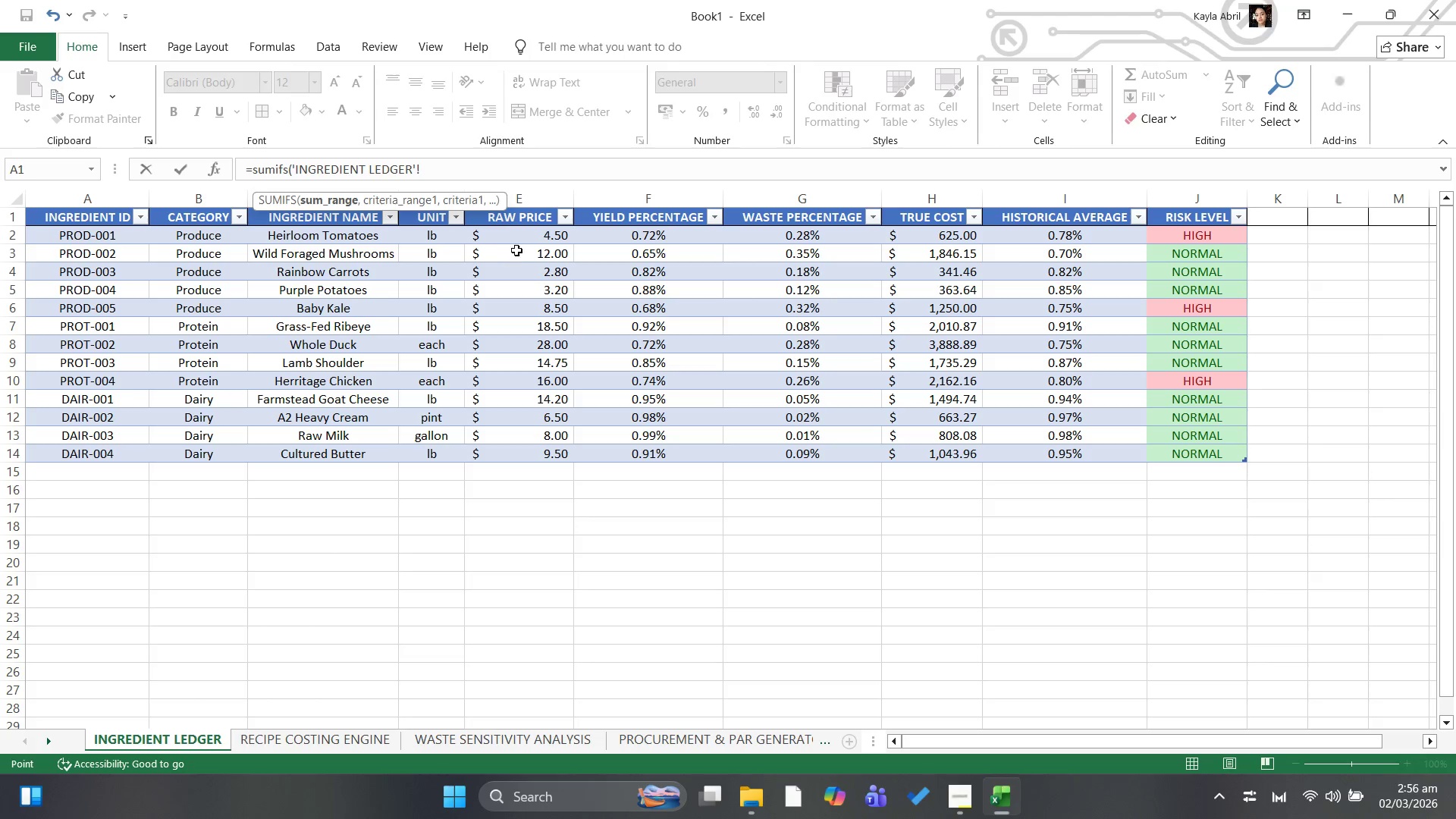 
wait(5.3)
 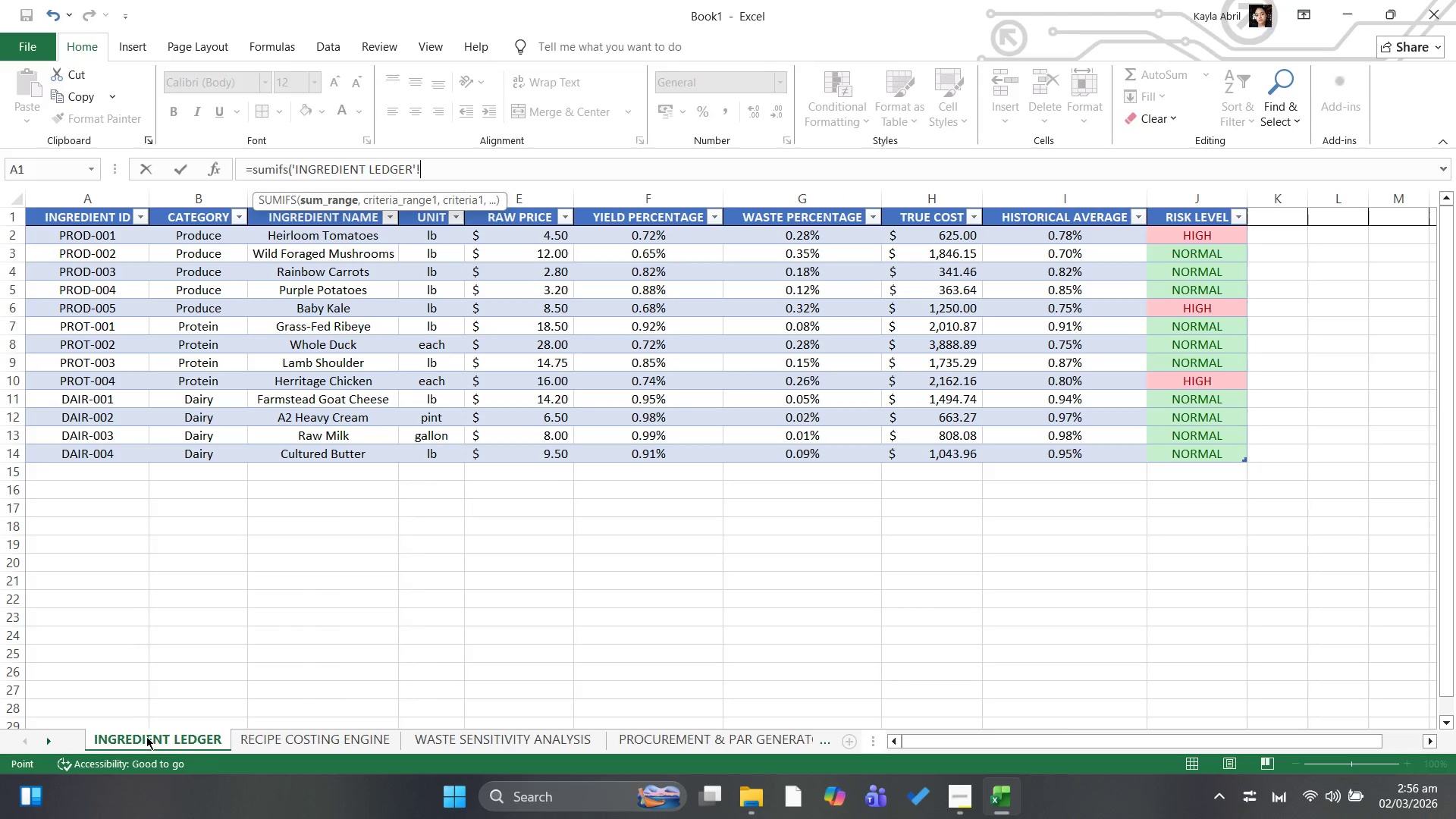 
left_click([533, 199])
 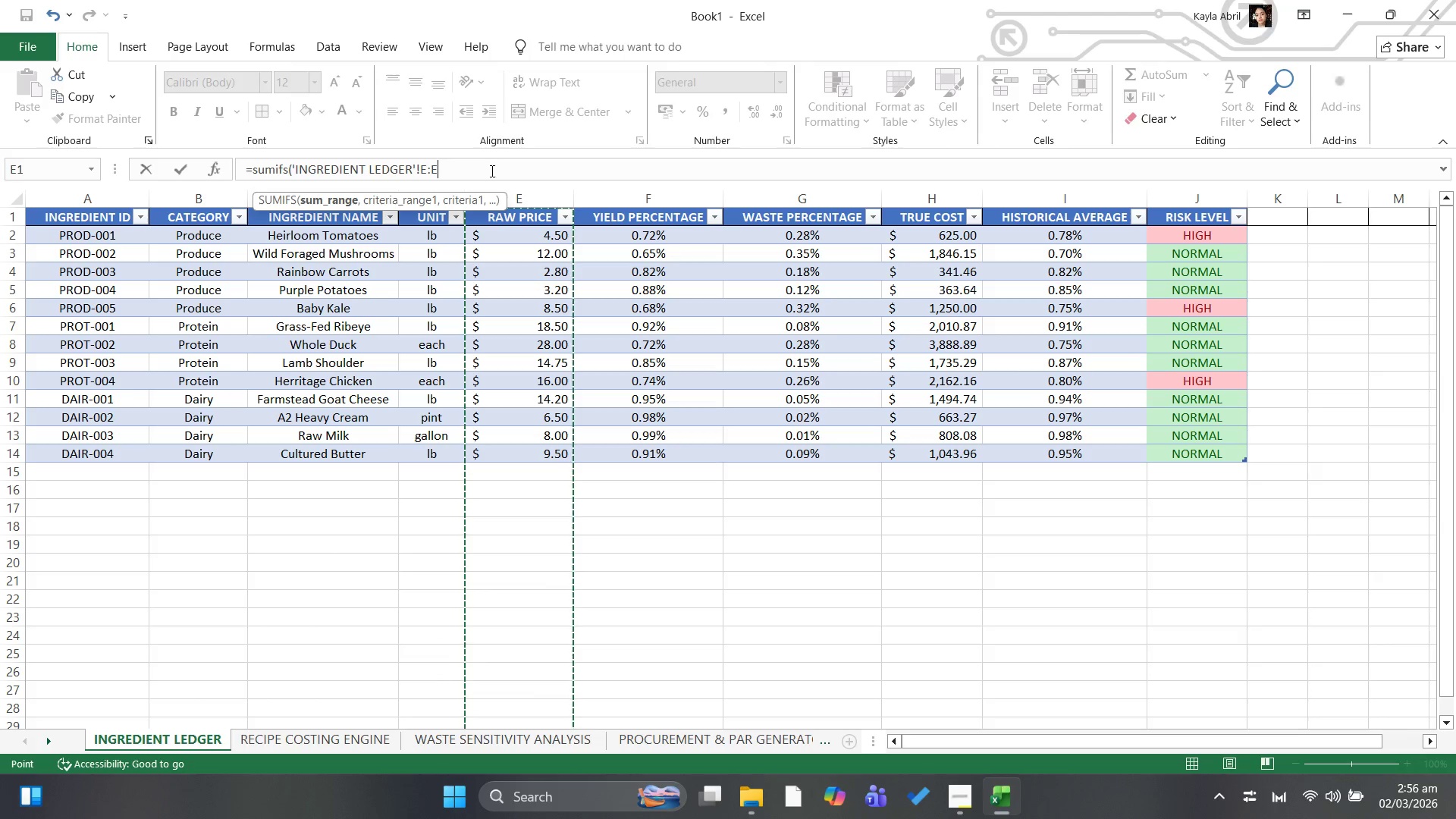 
key(Comma)
 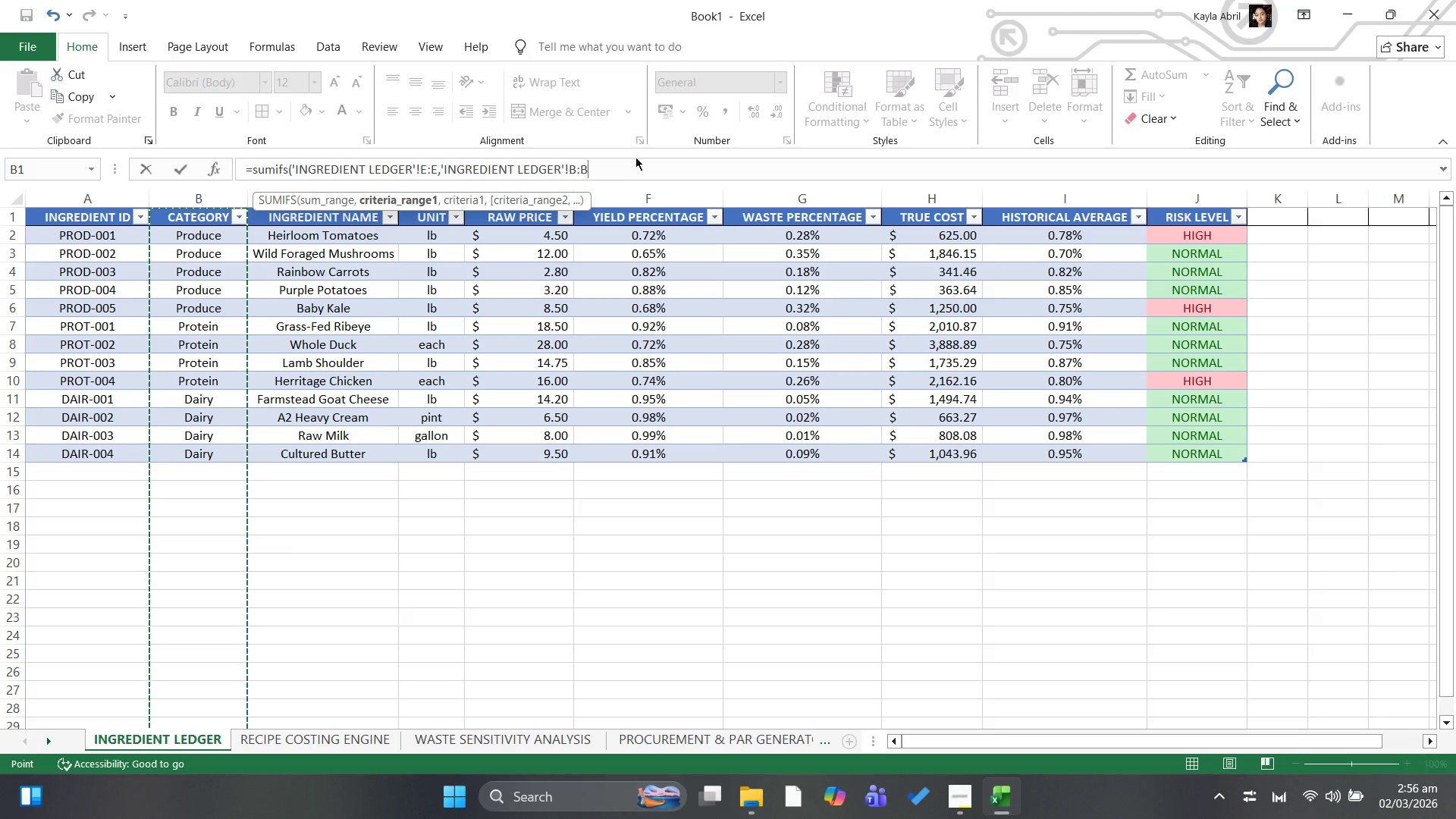 
wait(10.73)
 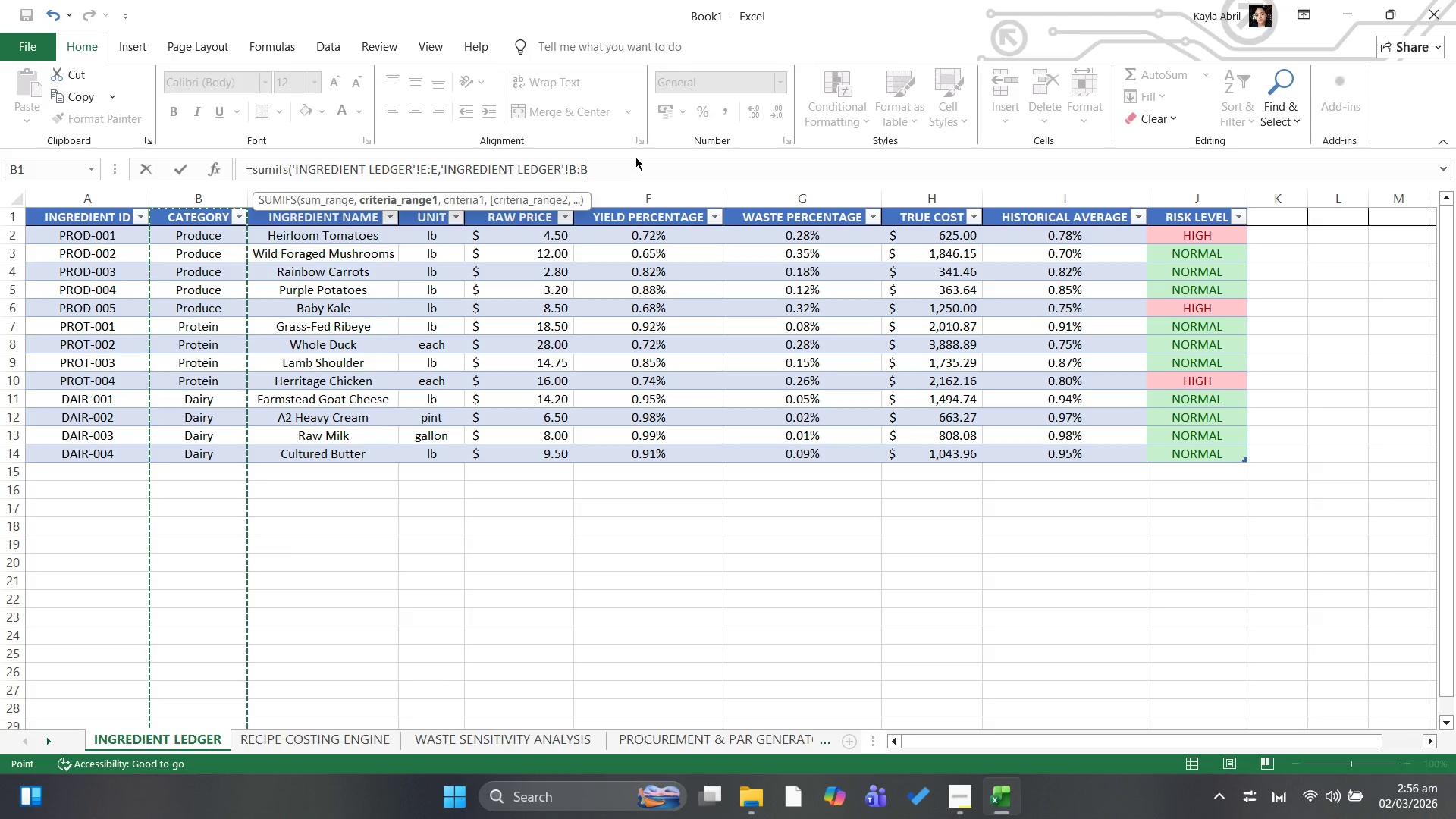 
type(,"Produce"))
 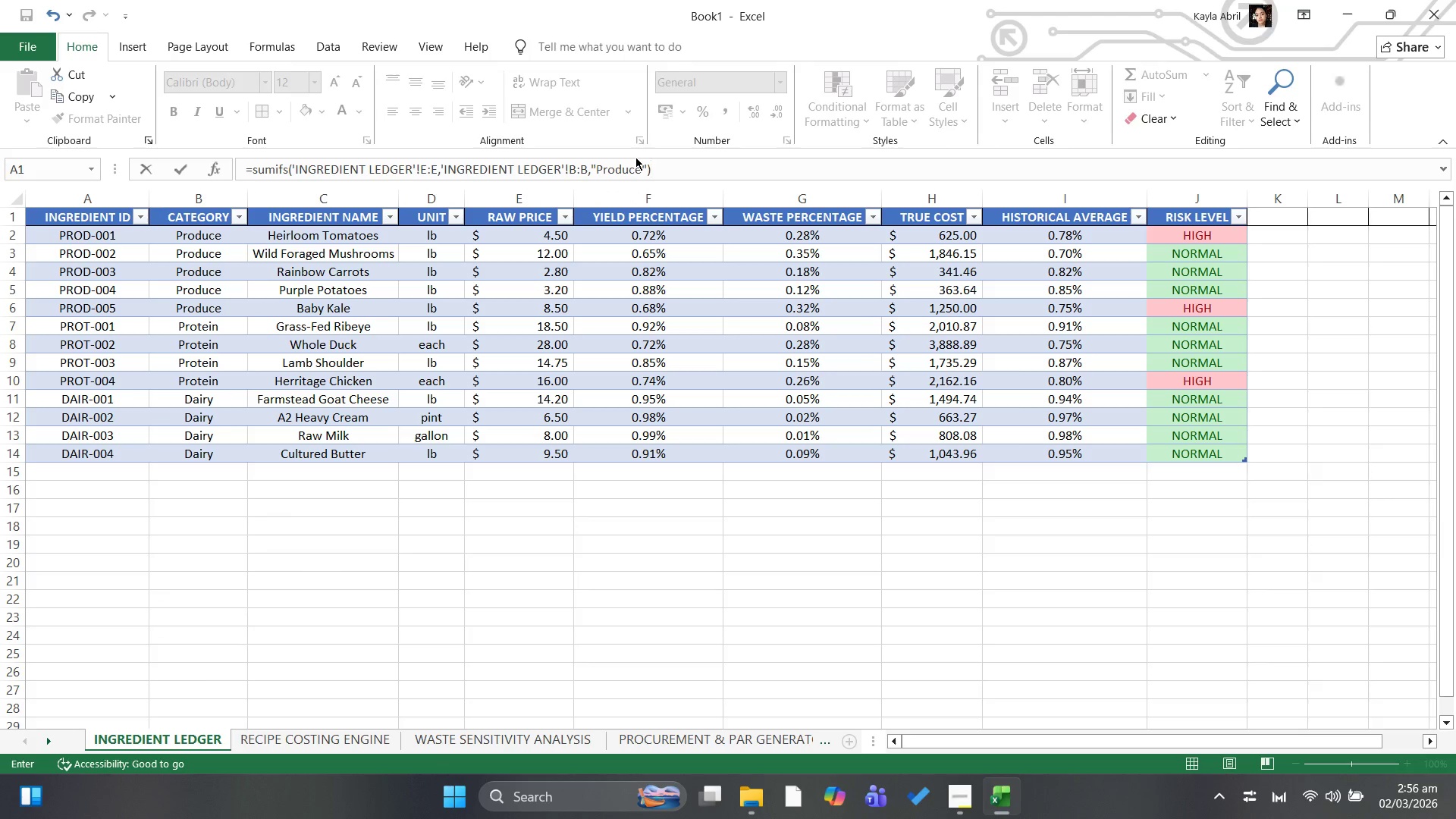 
key(Enter)
 